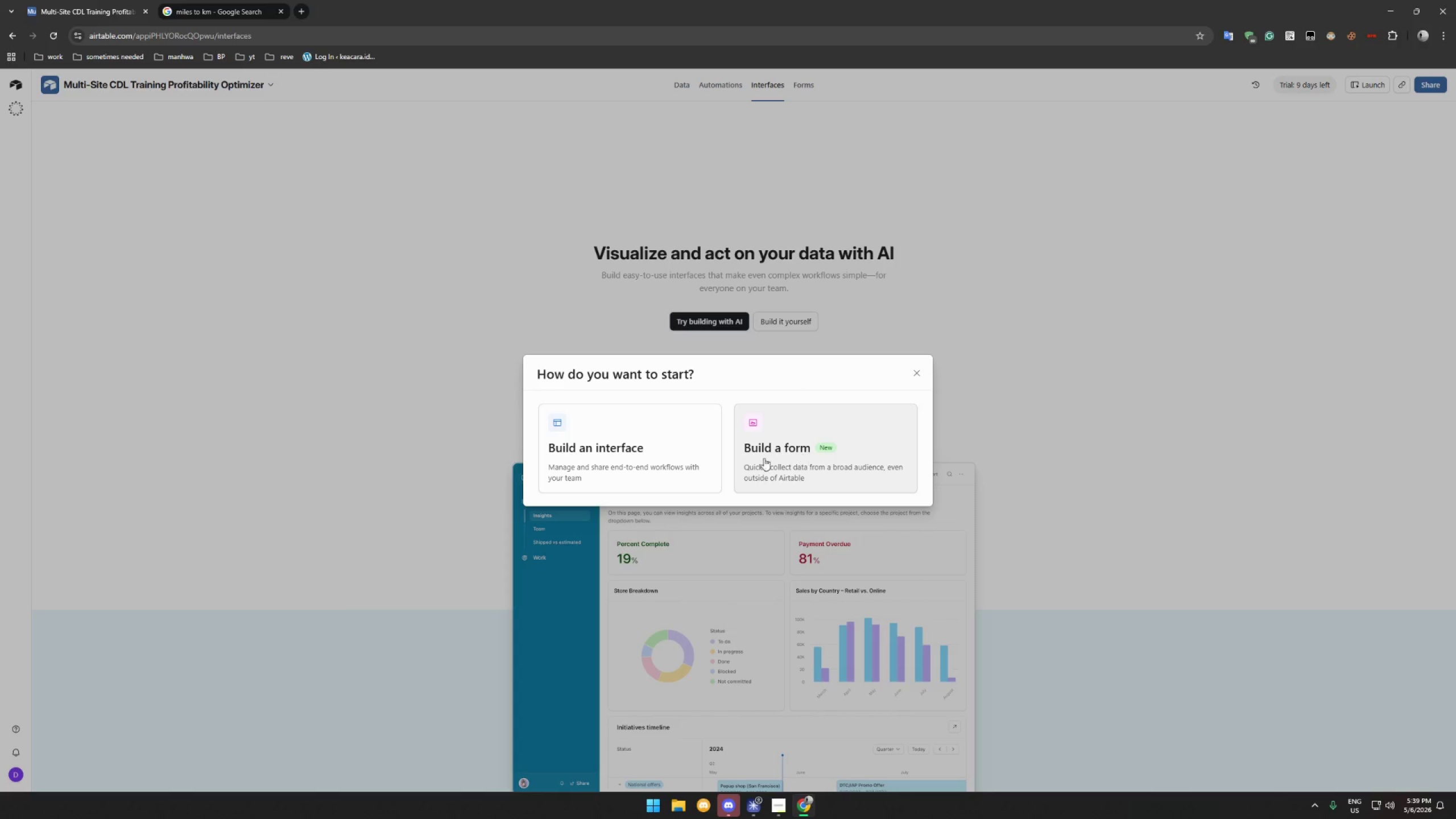 
left_click([568, 459])
 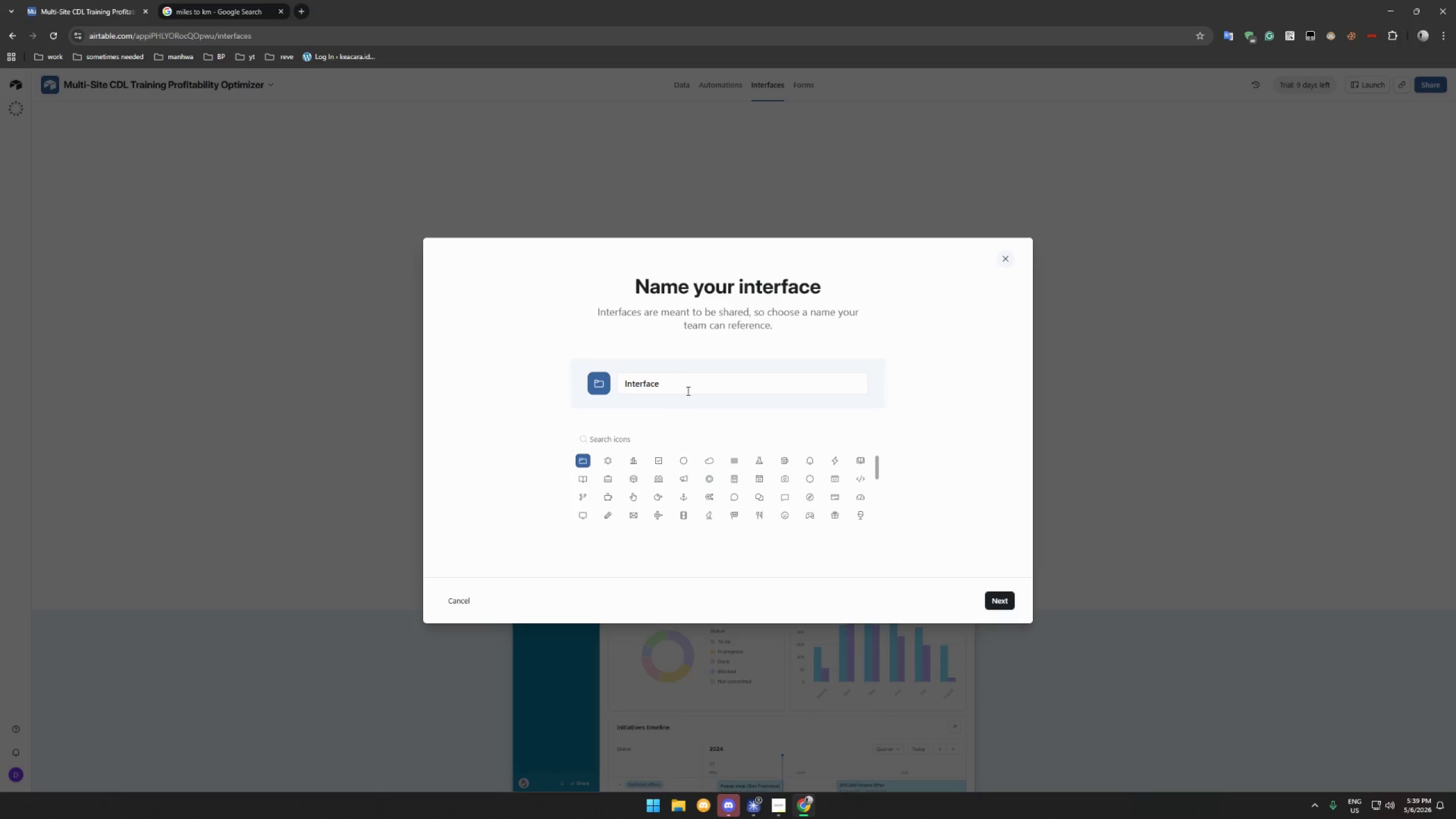 
double_click([690, 387])
 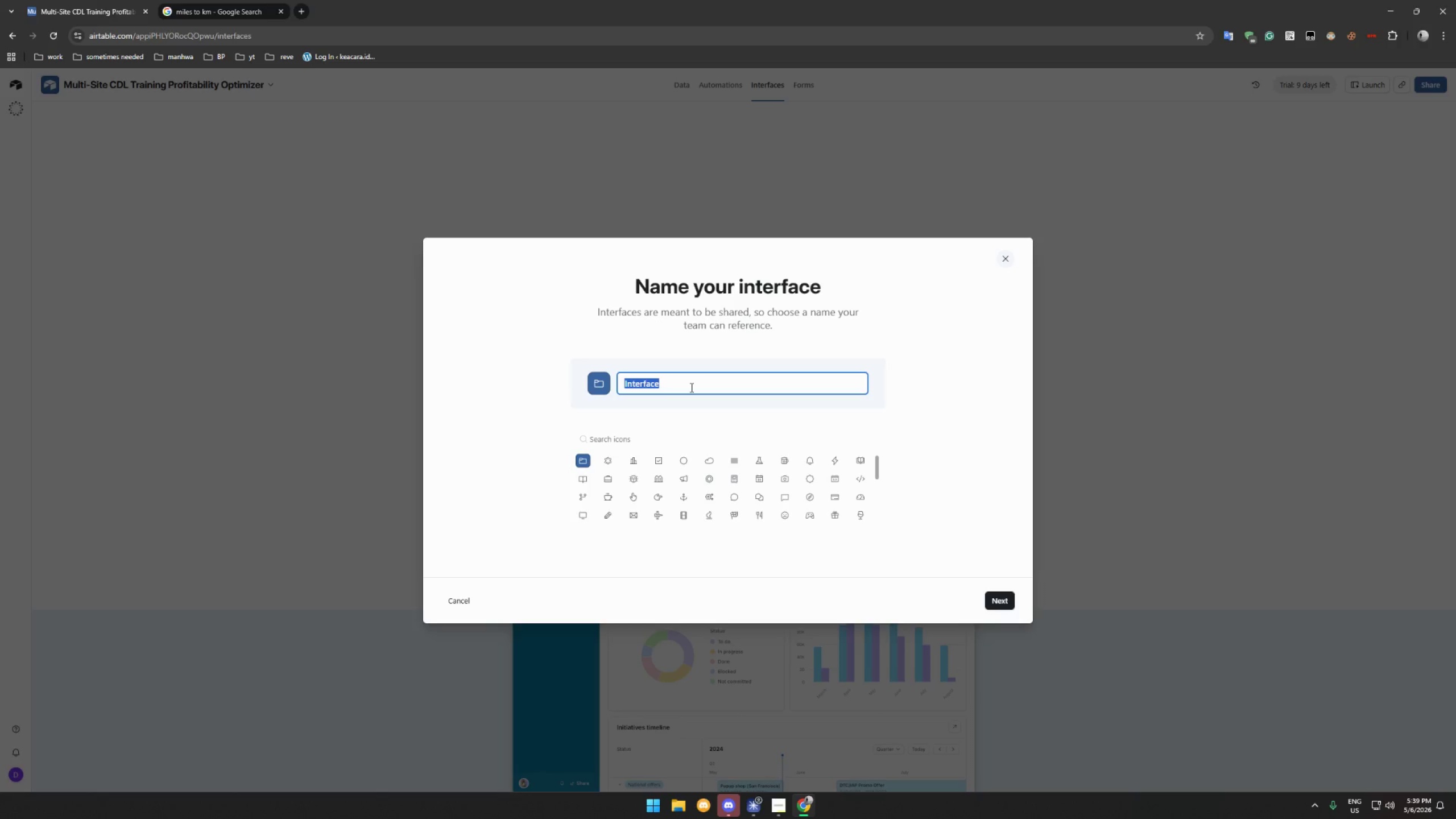 
type(CDL )
 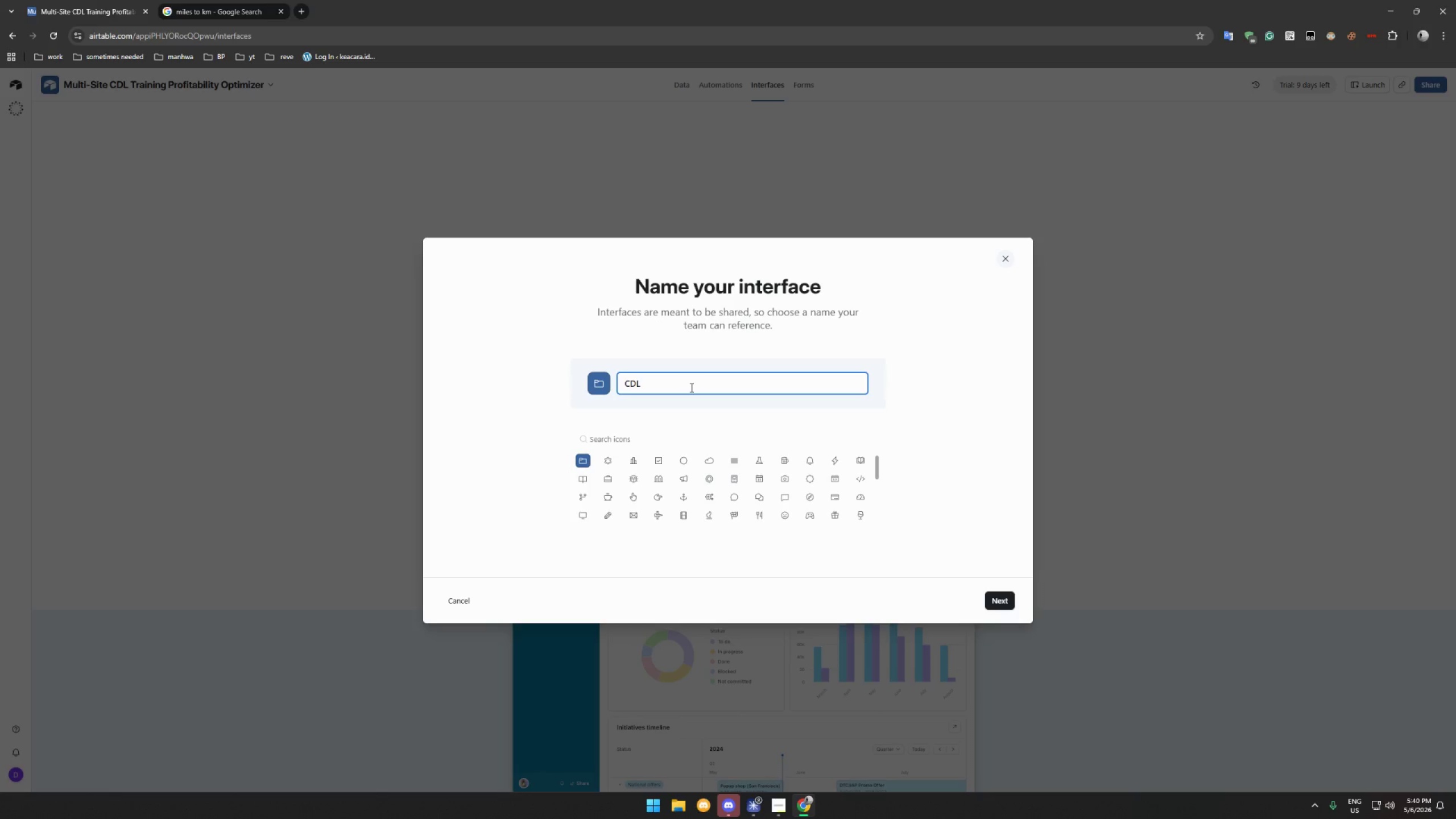 
type(Profitability Dashboard)
 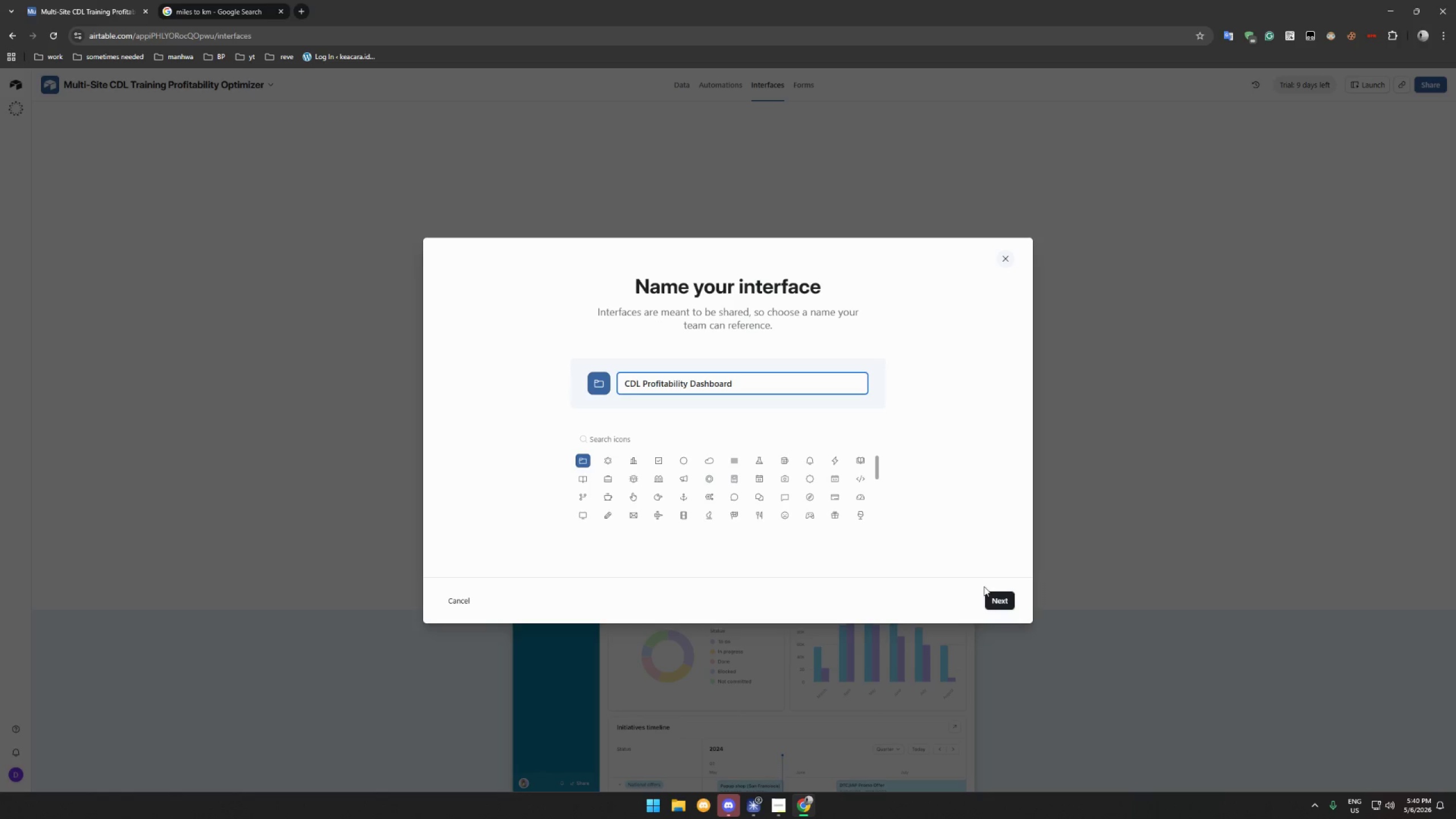 
left_click([993, 591])
 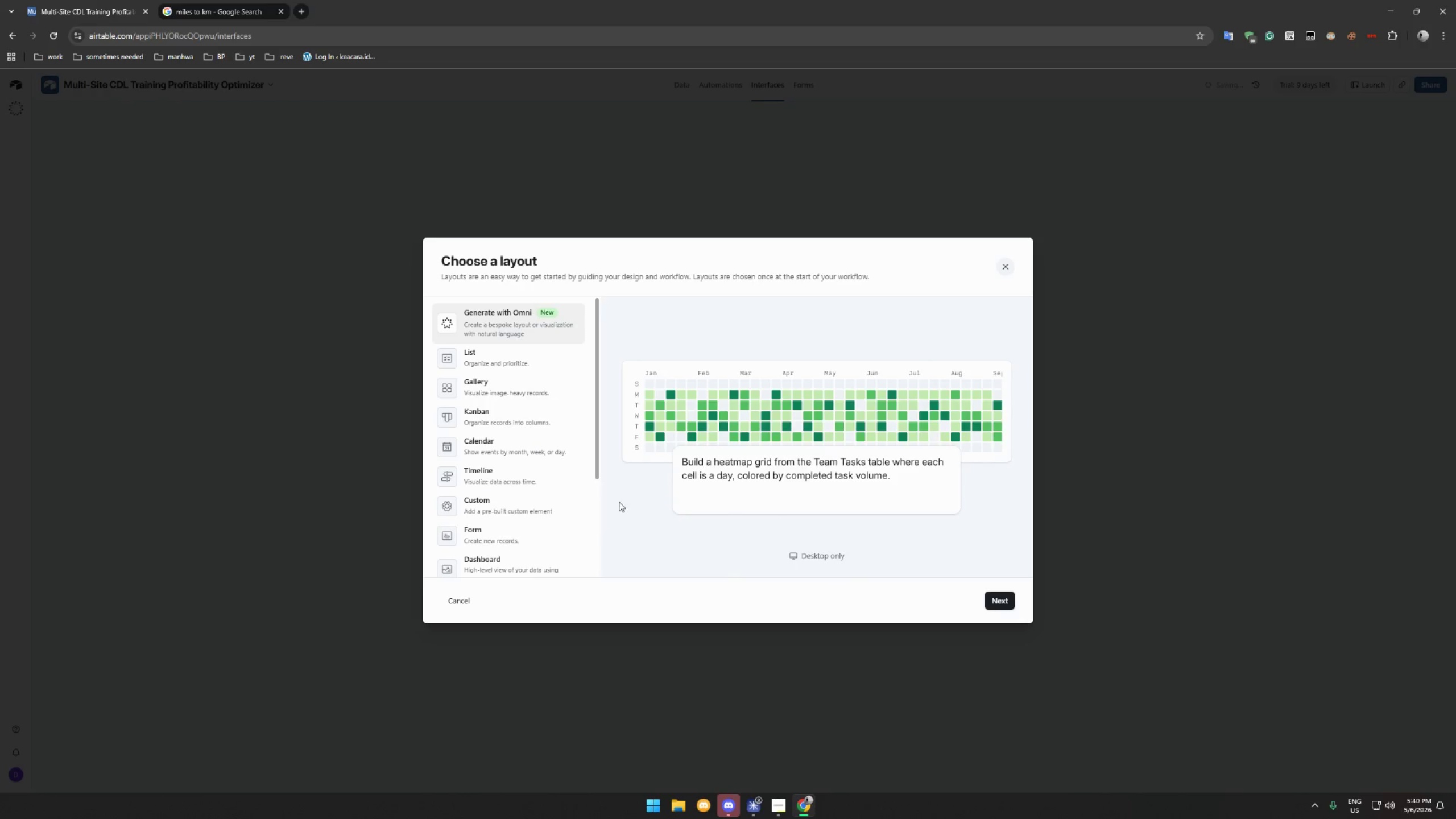 
left_click([538, 552])
 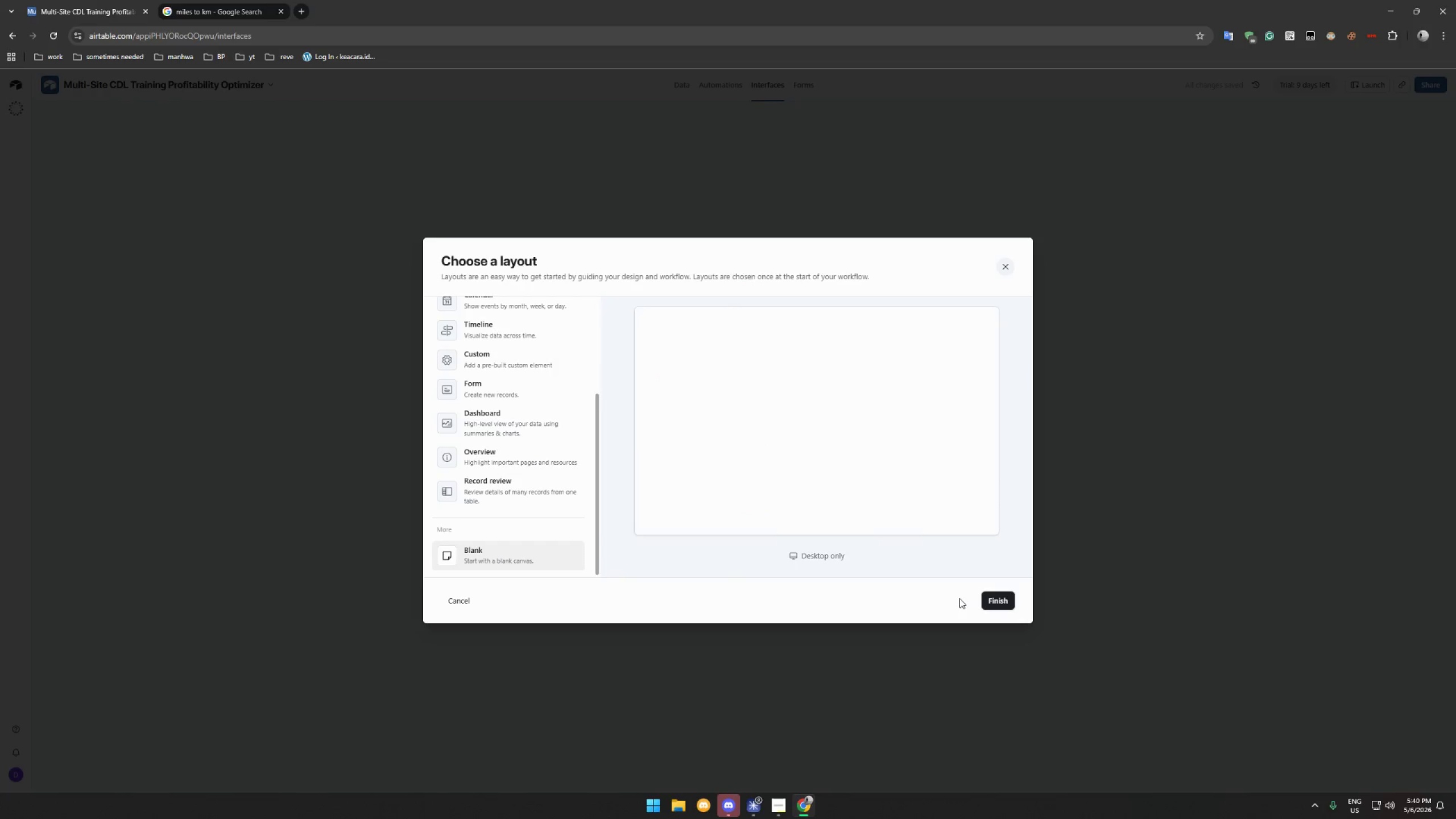 
scroll: coordinate [546, 463], scroll_direction: down, amount: 13.0
 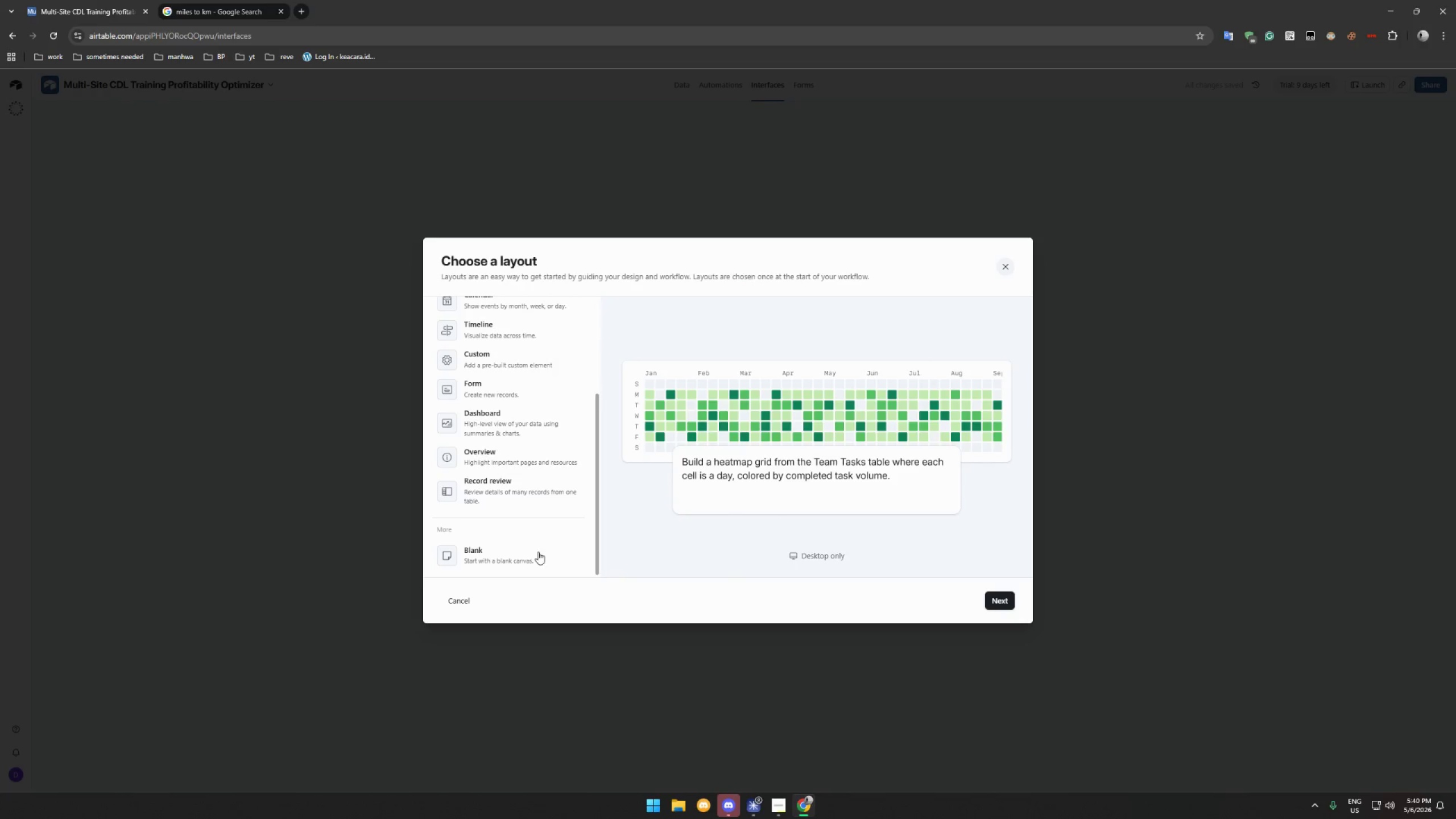 
left_click([992, 597])
 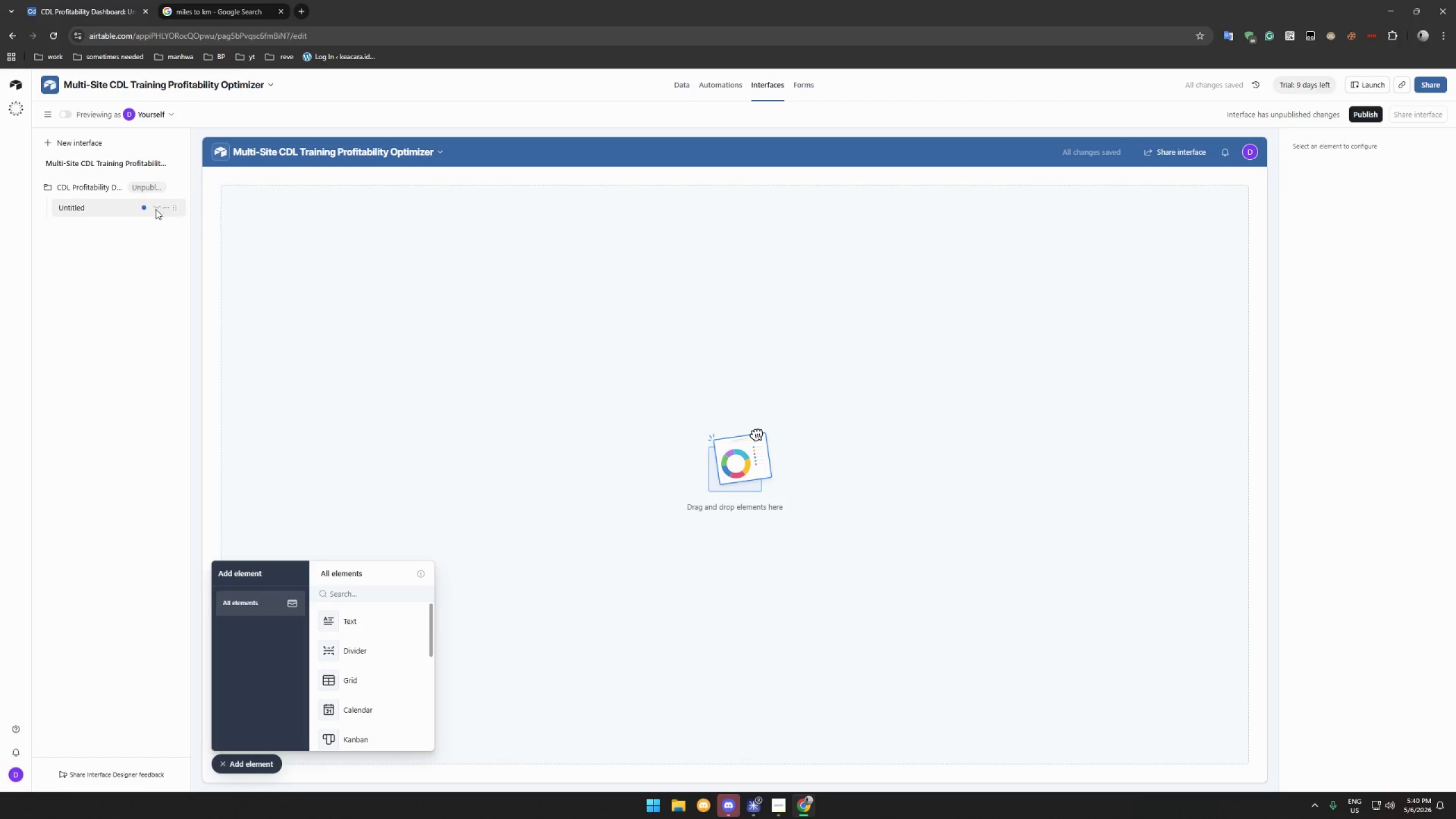 
mouse_move([171, 210])
 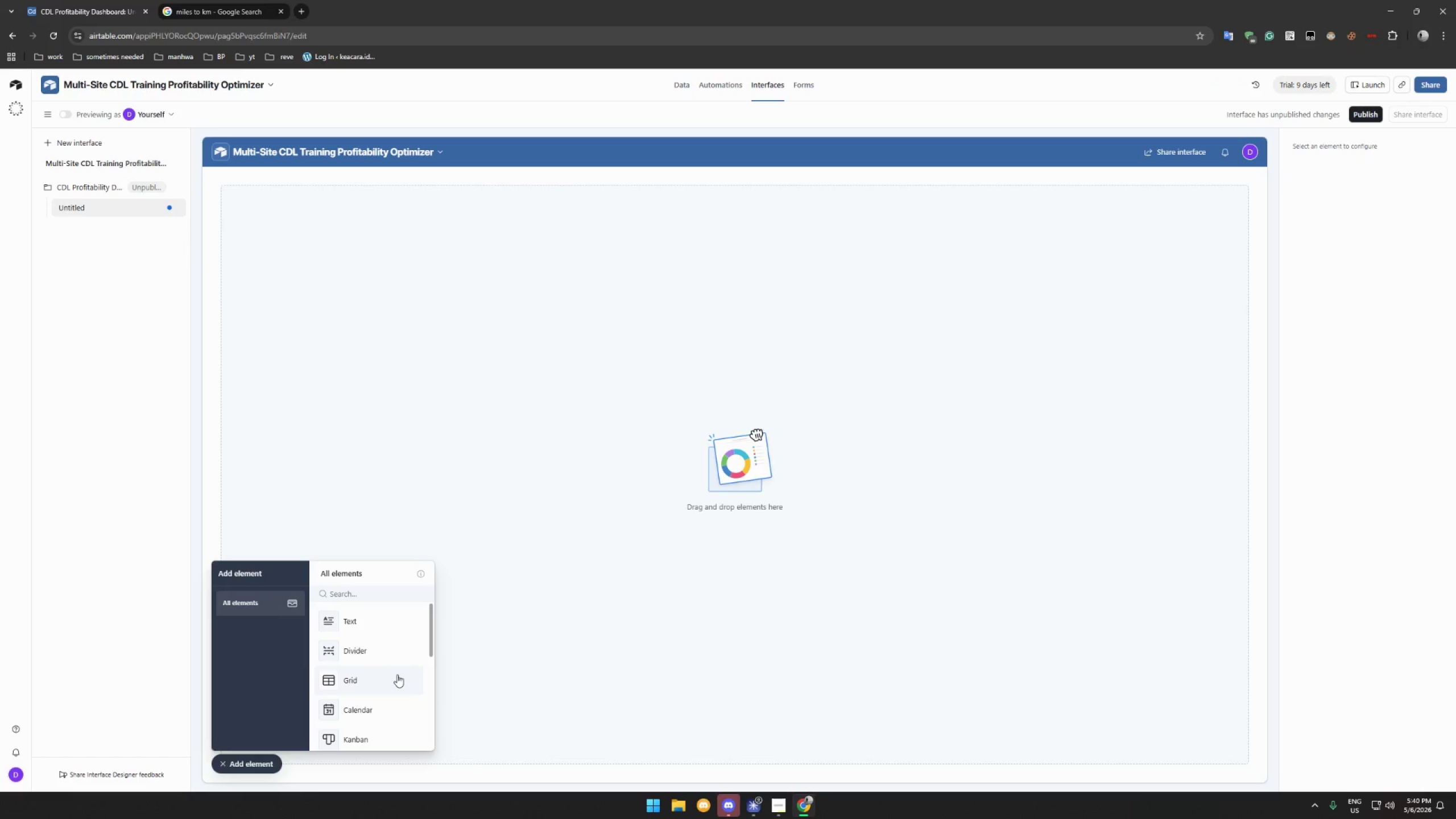 
scroll: coordinate [378, 679], scroll_direction: down, amount: 11.0
 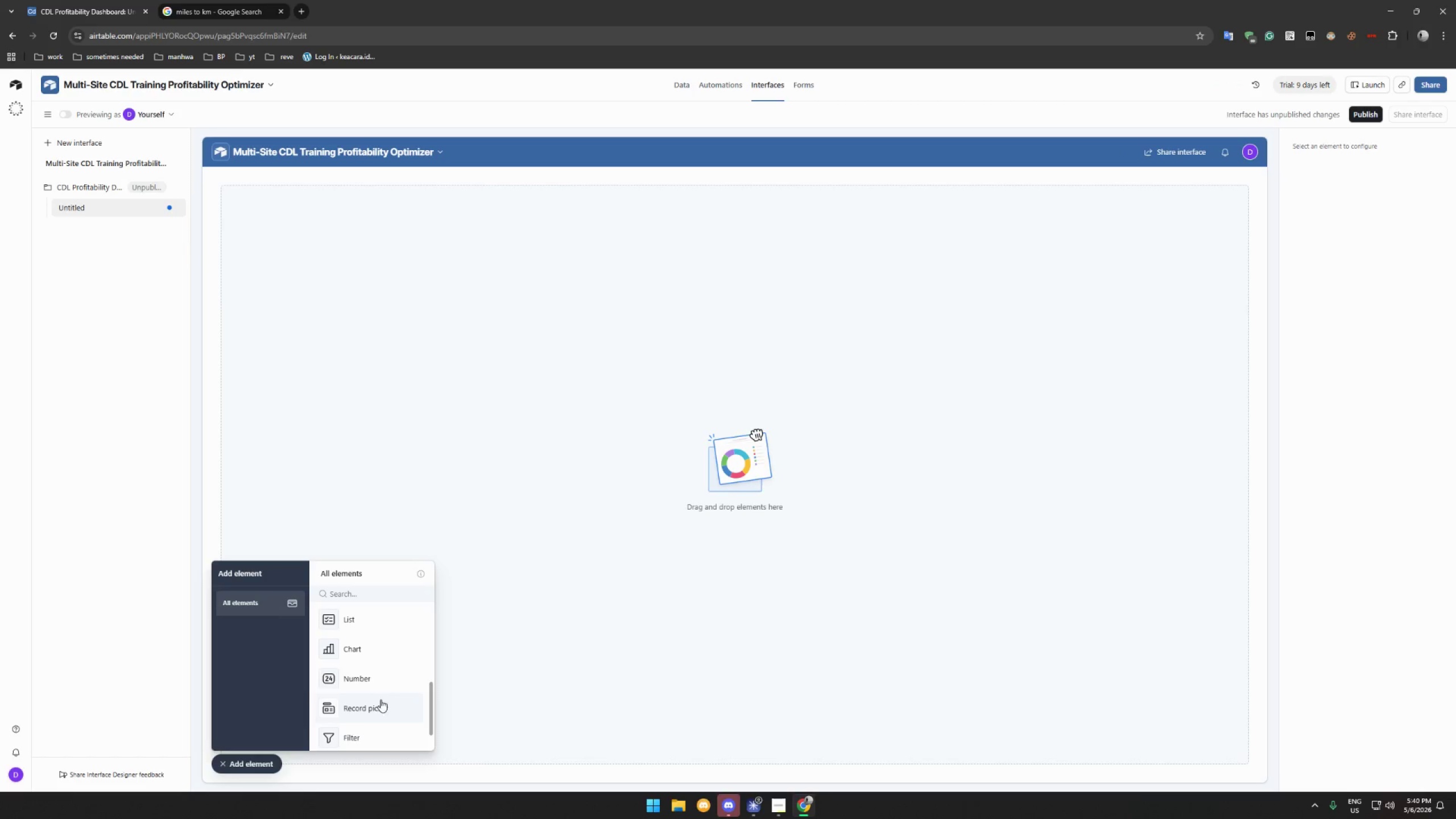 
left_click([383, 680])
 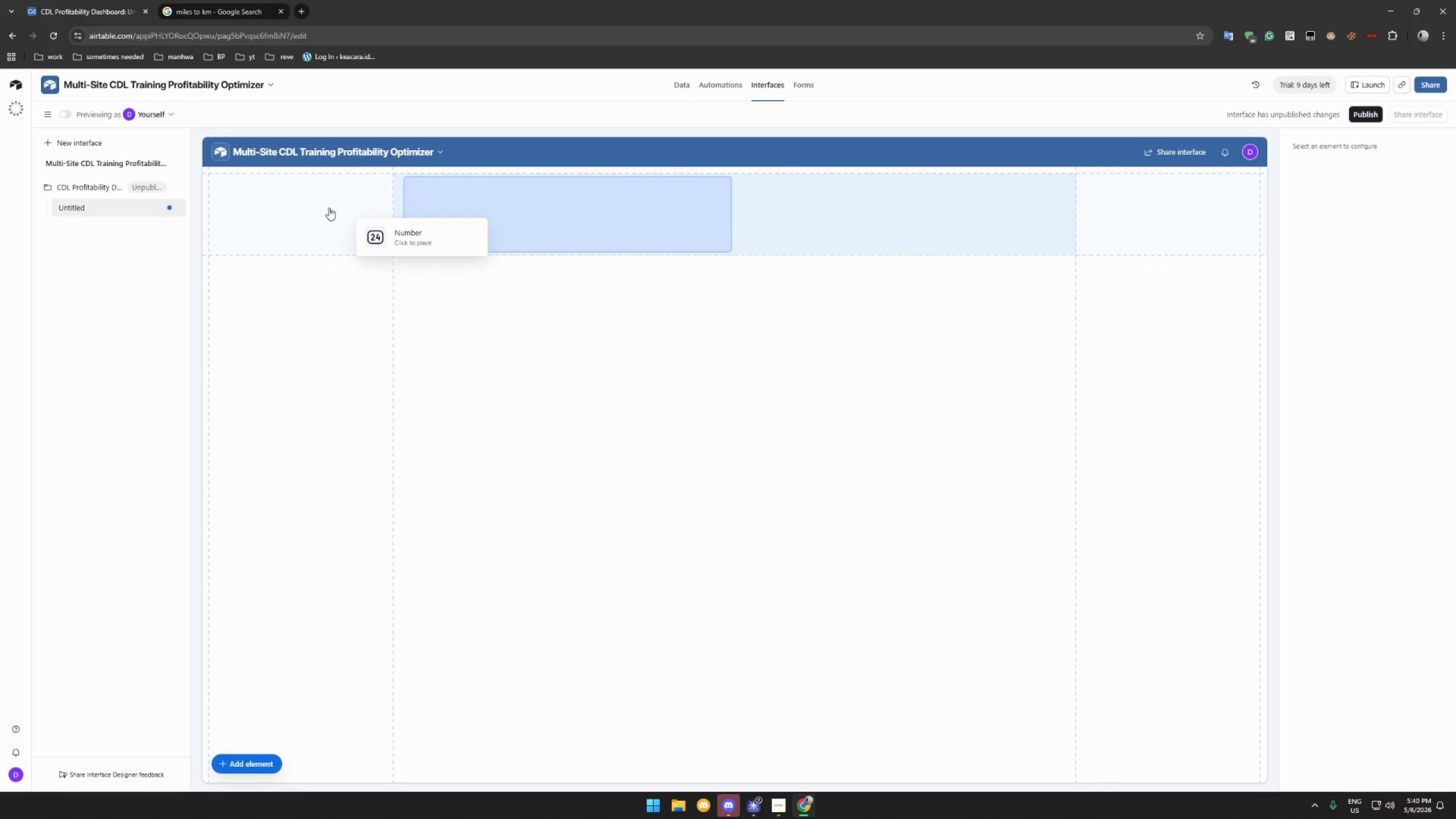 
left_click([328, 208])
 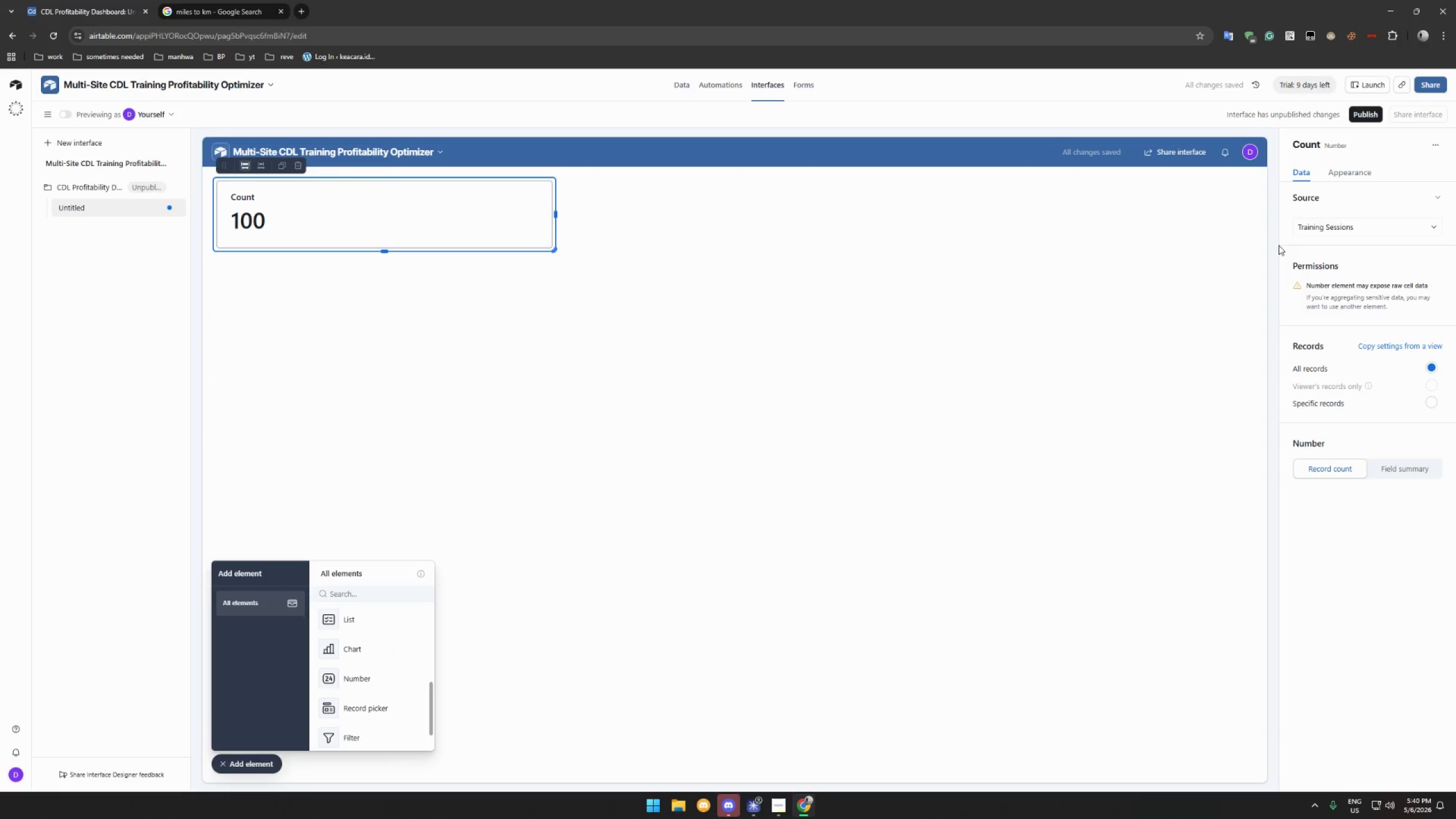 
left_click([1356, 177])
 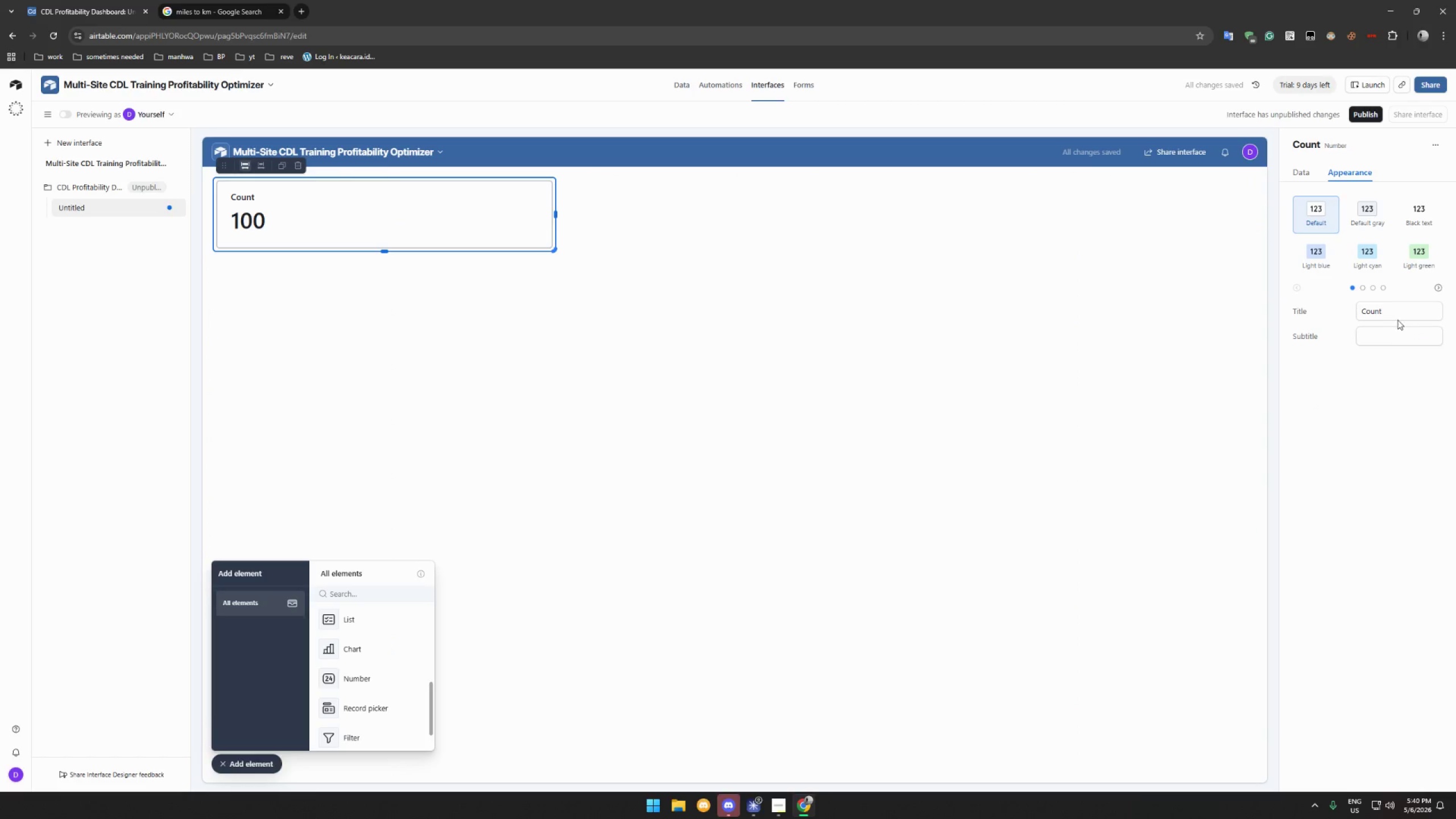 
double_click([1399, 312])
 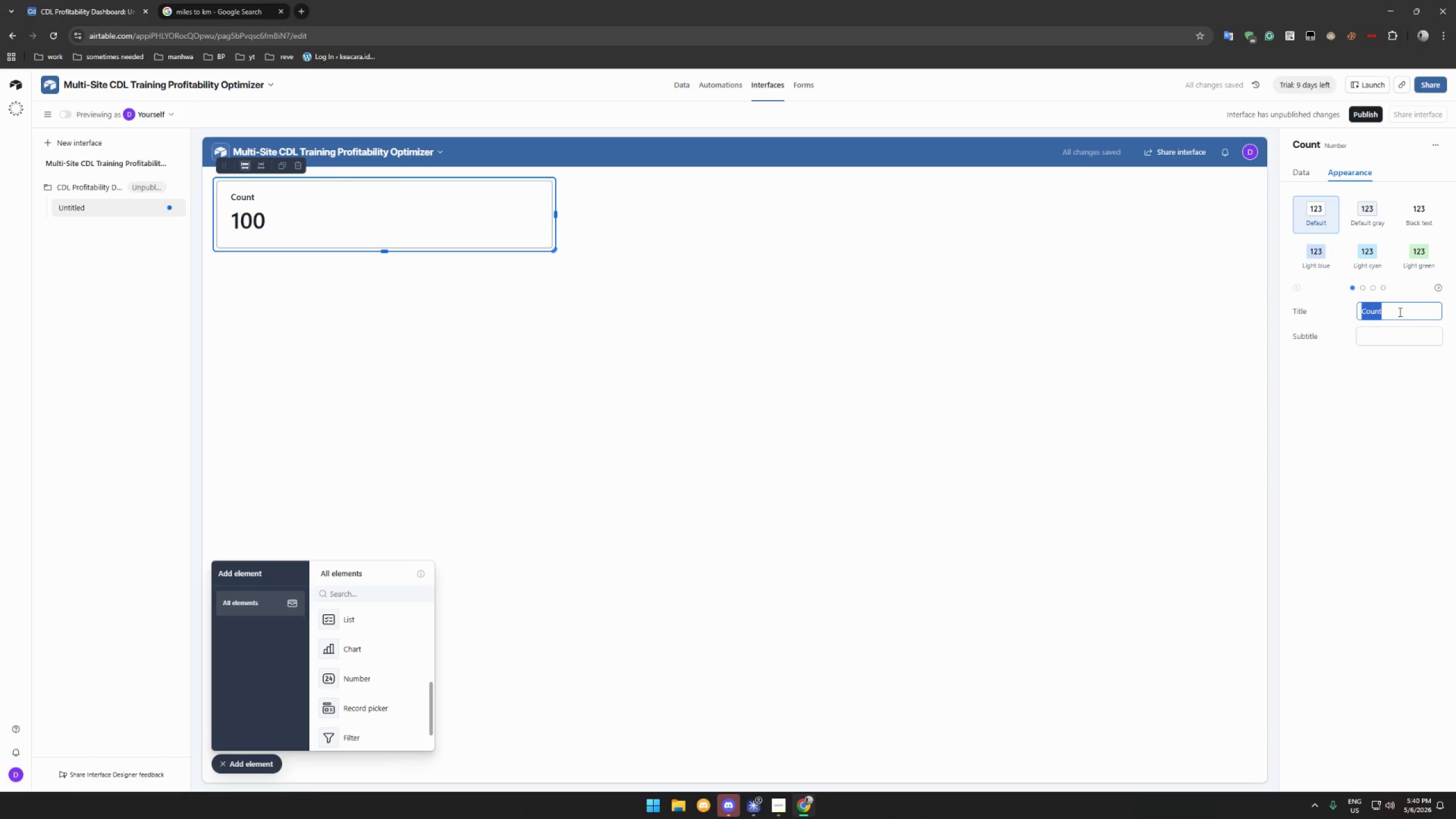 
hold_key(key=ShiftLeft, duration=0.45)
 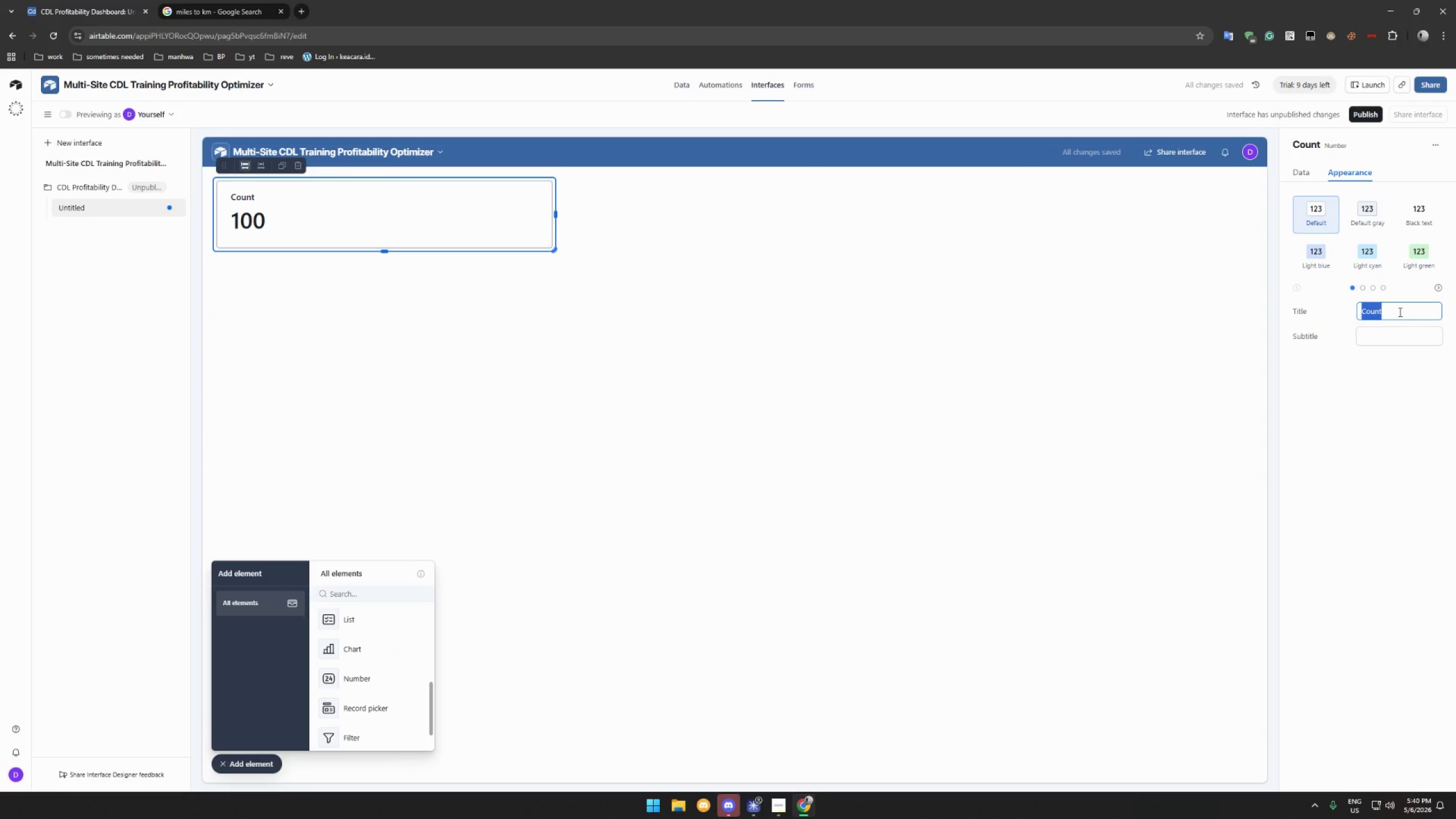 
type(Total Revenue)
 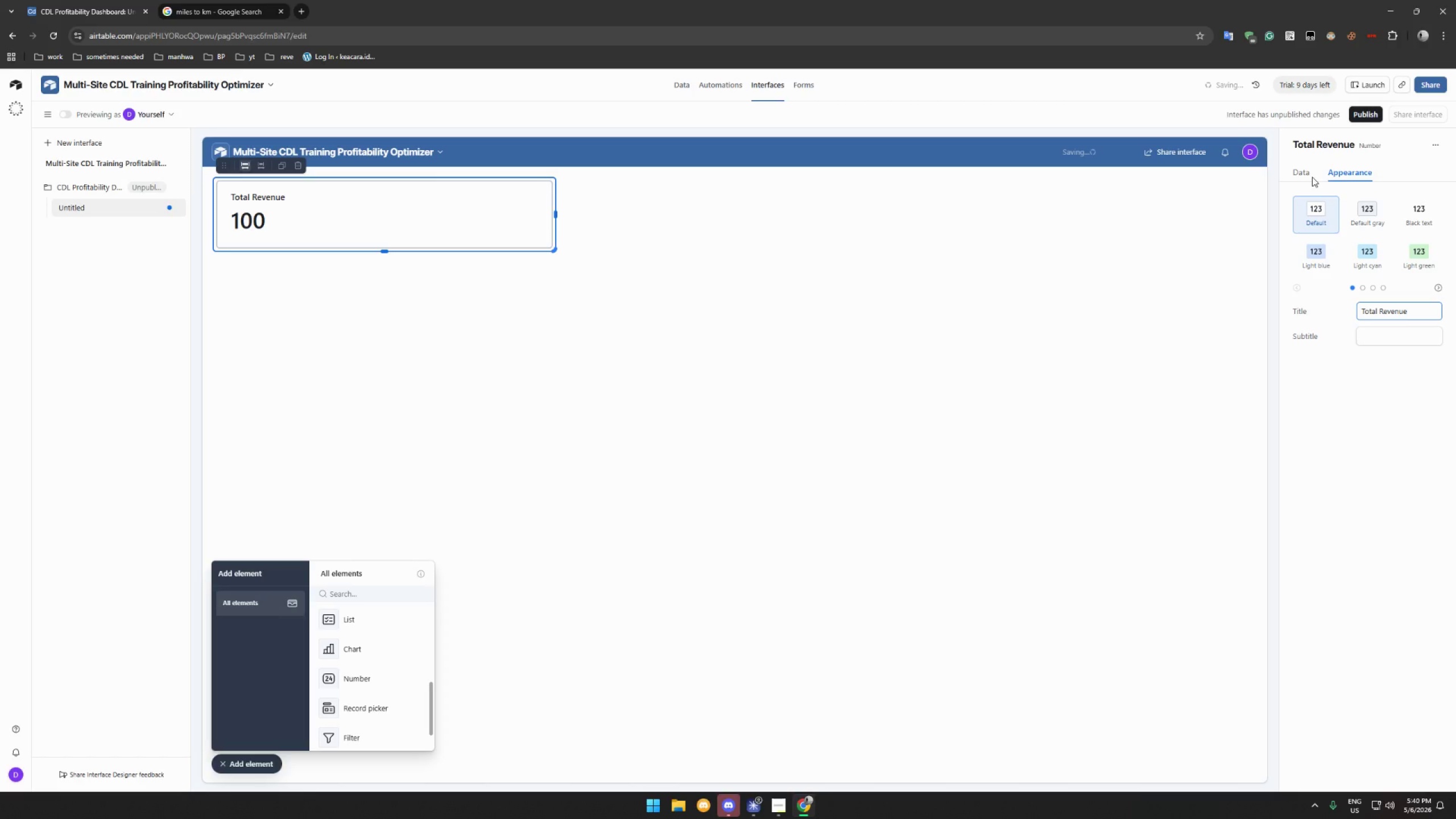 
left_click([1306, 168])
 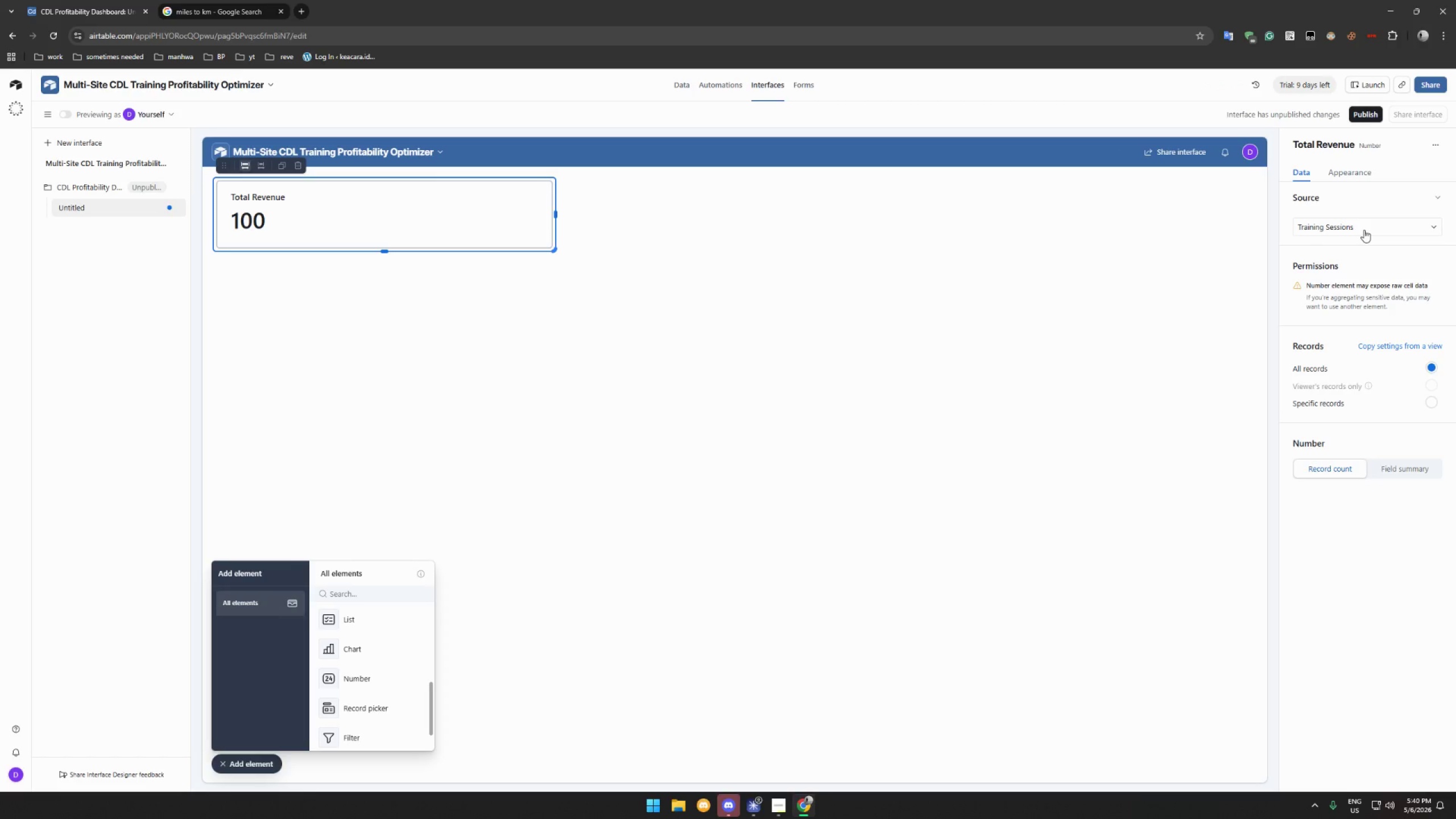 
wait(13.92)
 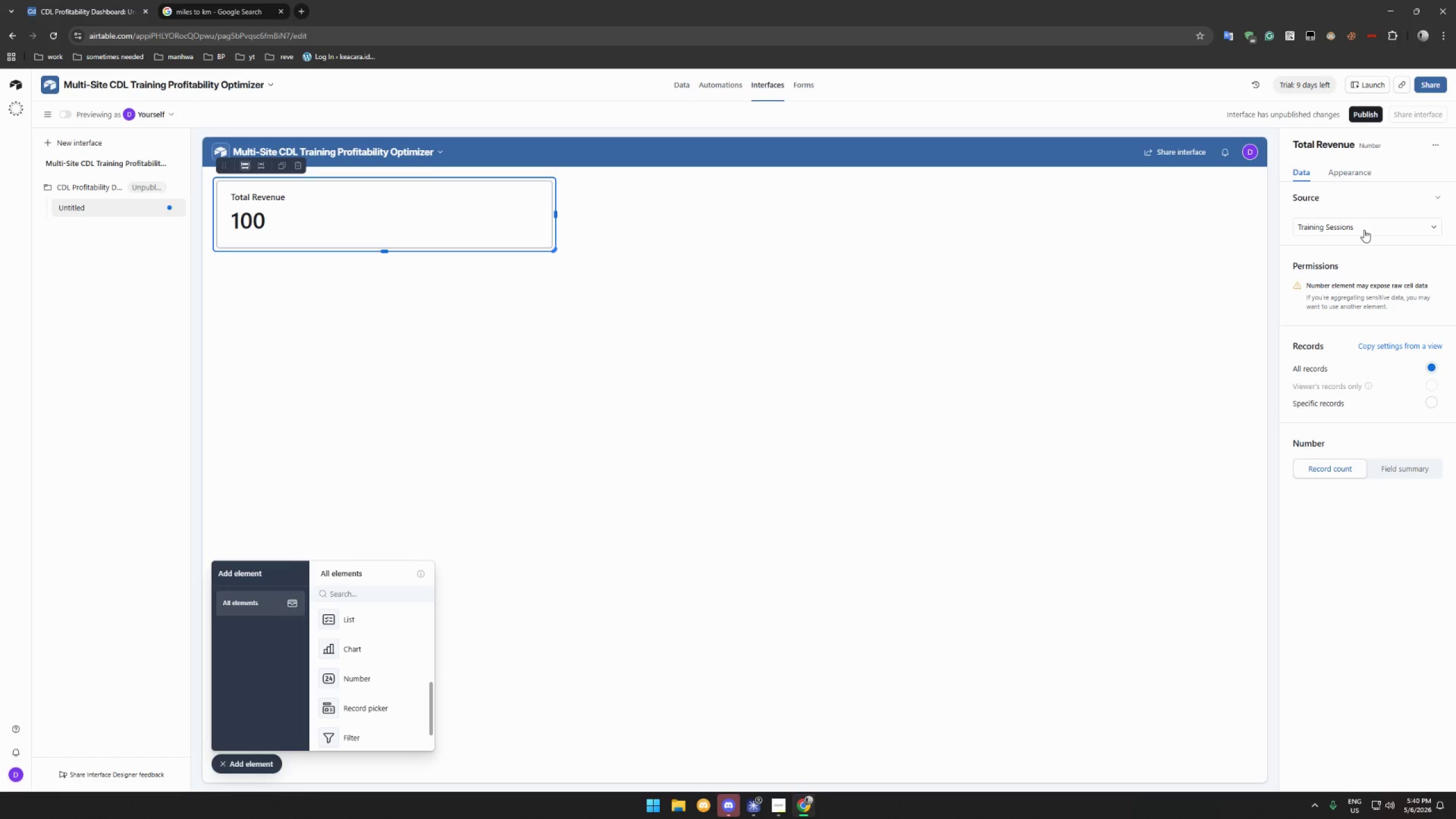 
left_click([1393, 400])
 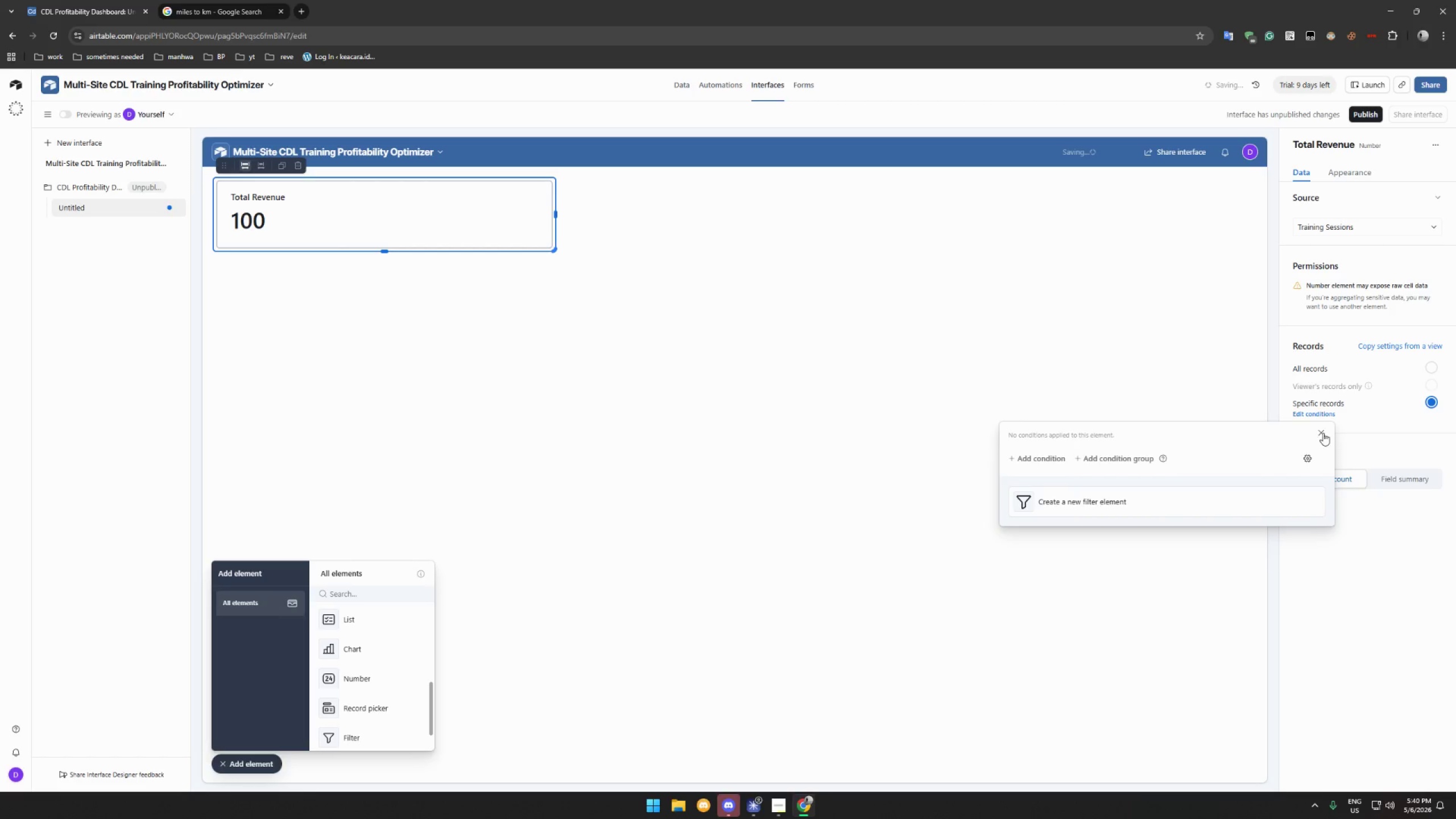 
double_click([1394, 474])
 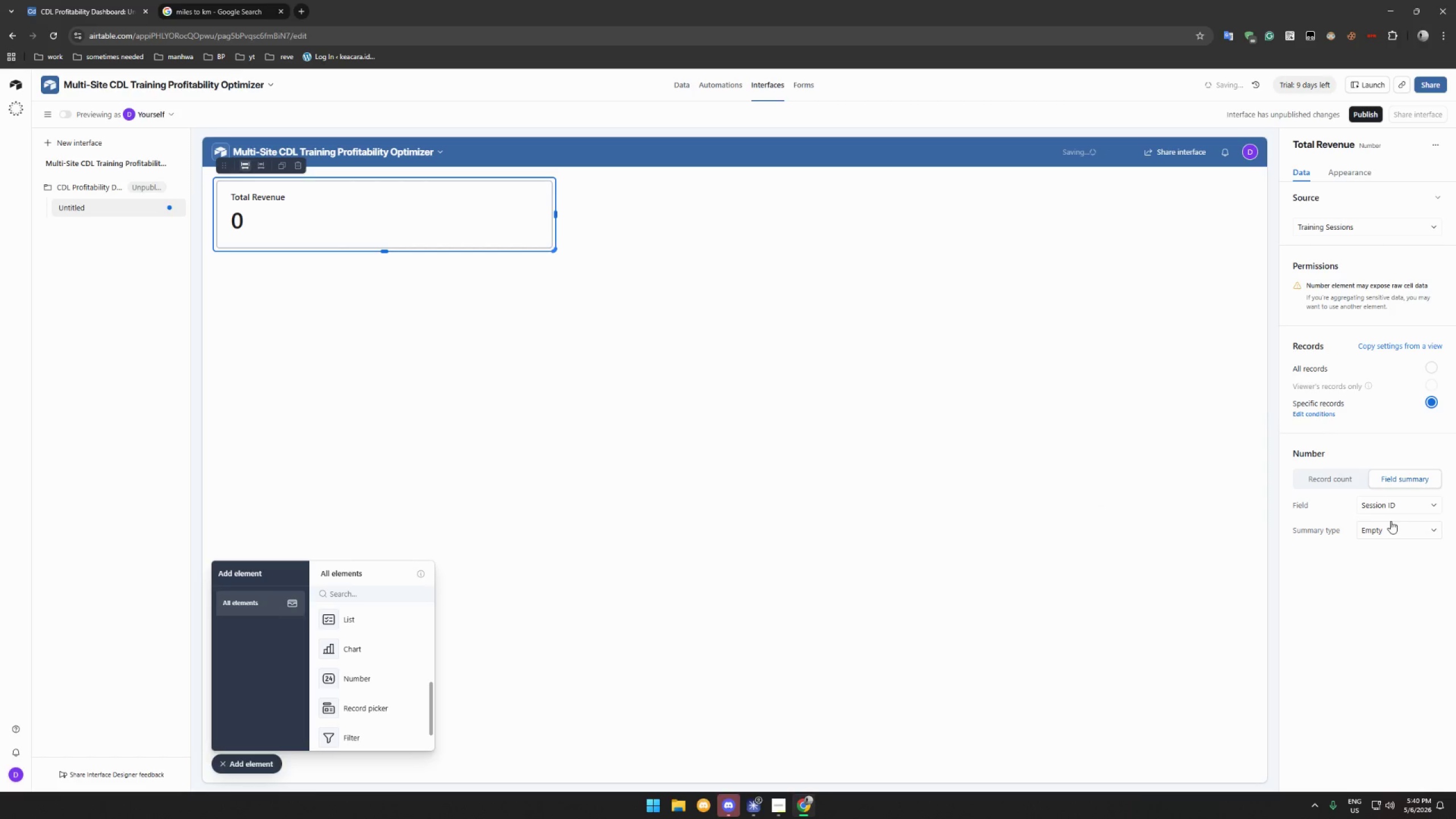 
left_click([1409, 500])
 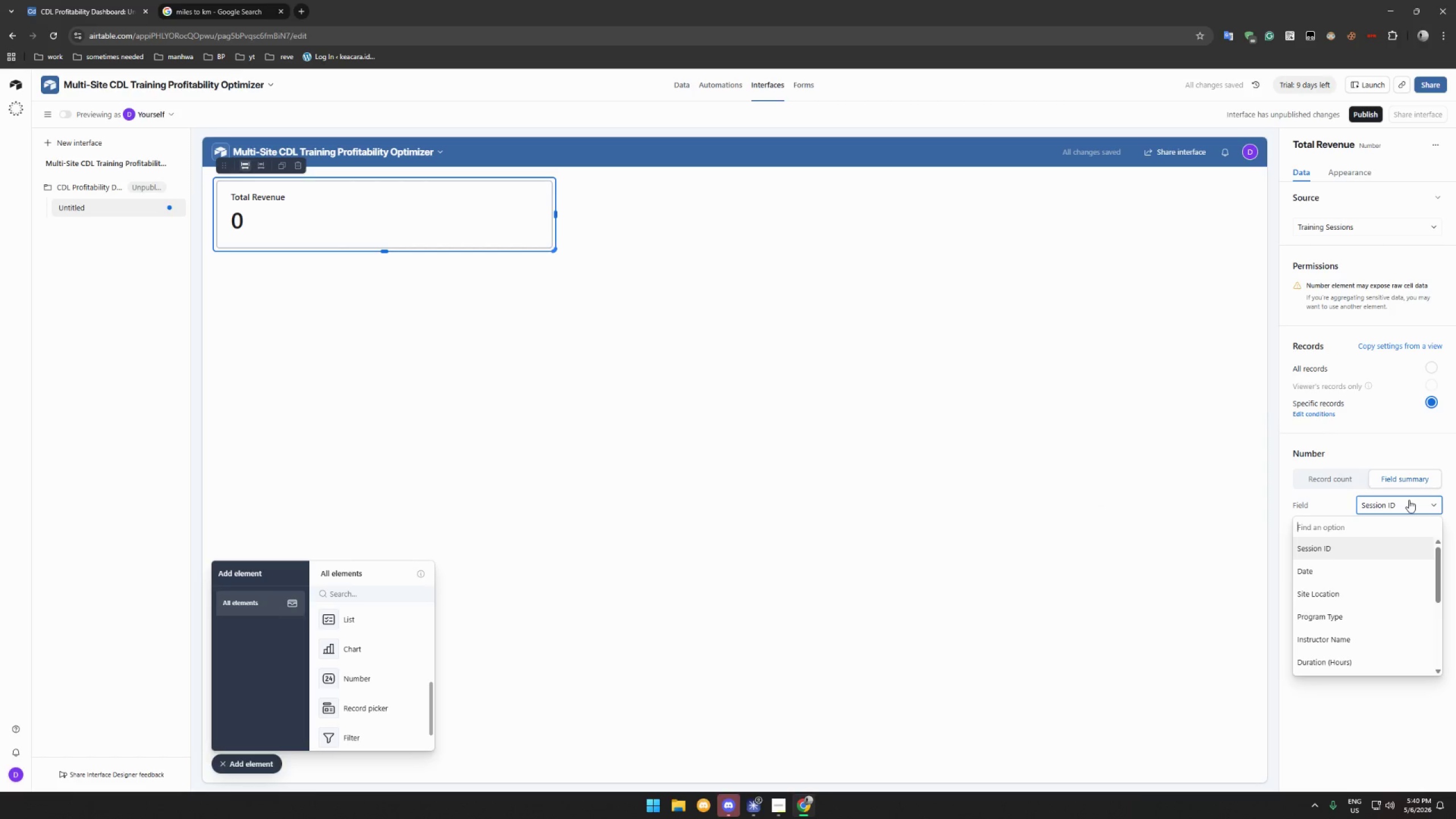 
key(T)
 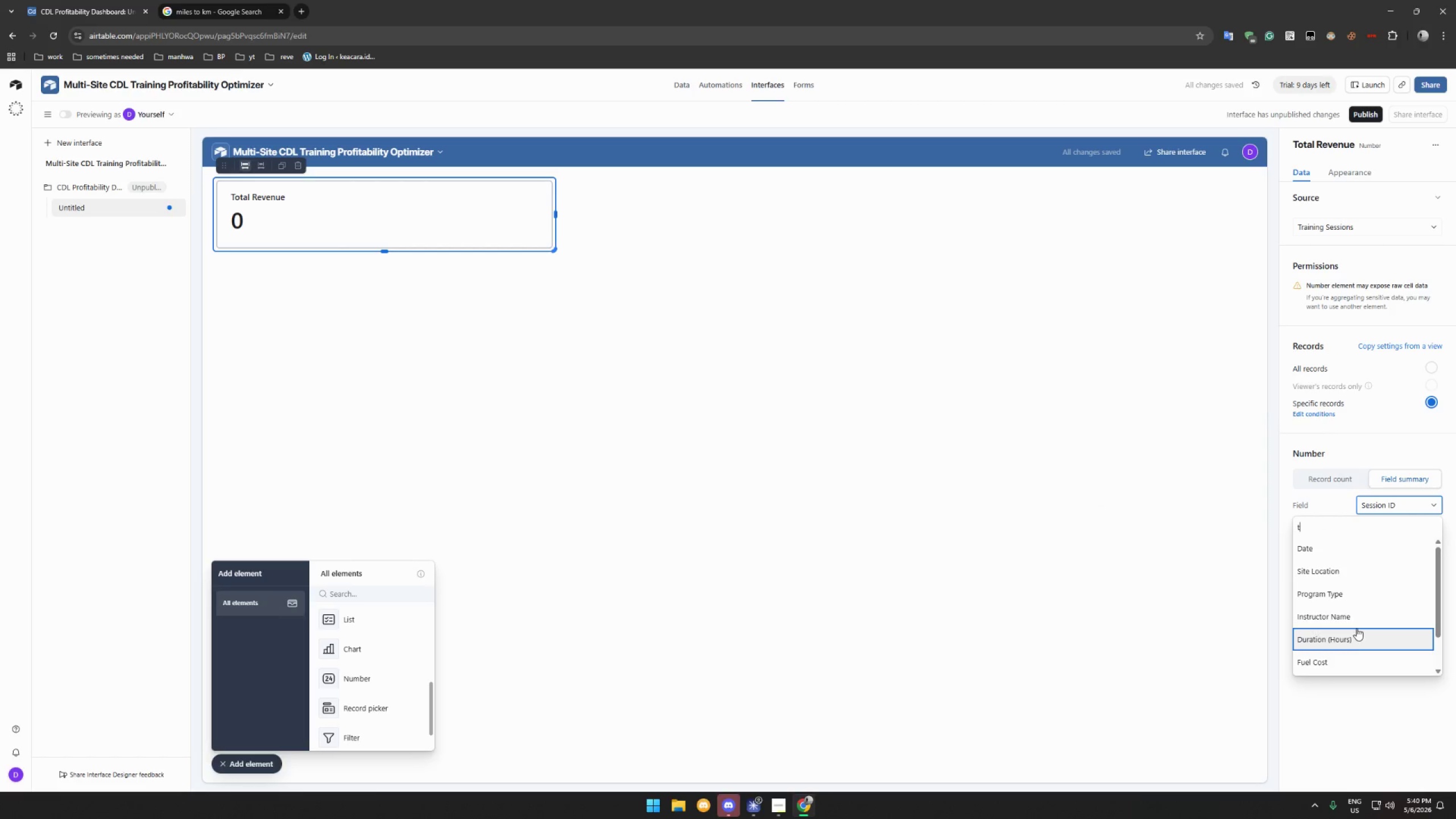 
left_click([1354, 638])
 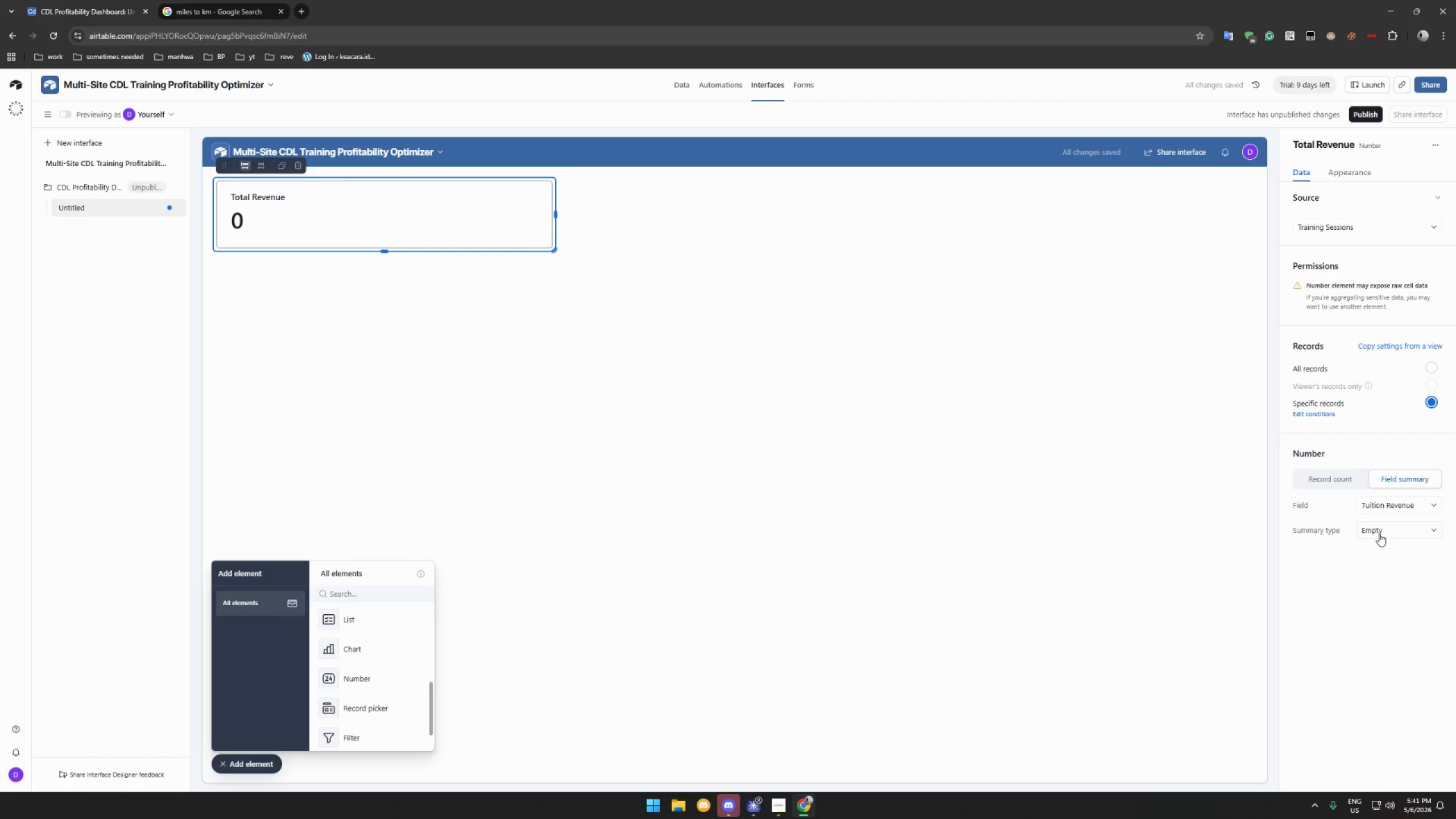 
scroll: coordinate [1358, 618], scroll_direction: down, amount: 5.0
 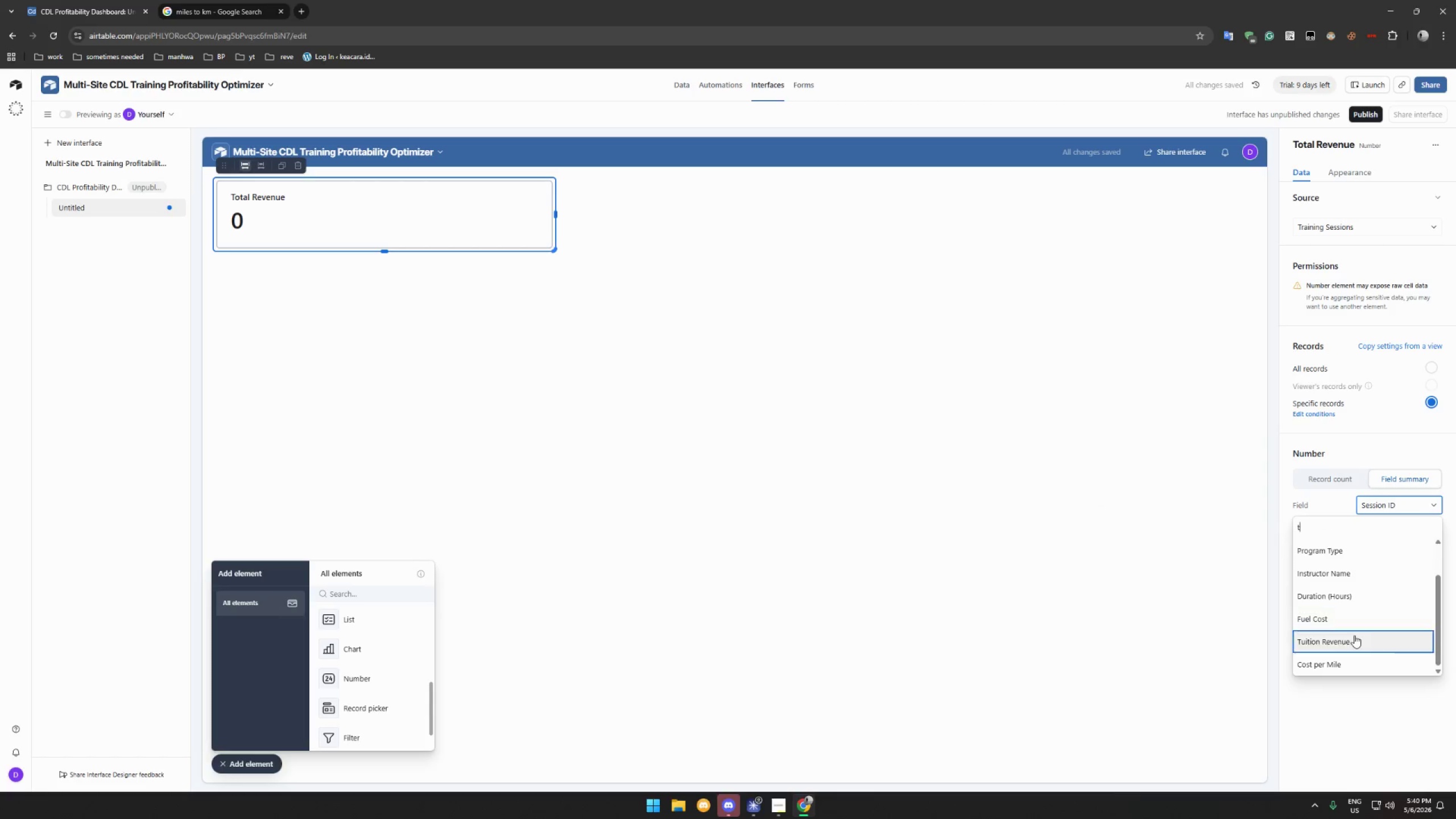 
left_click([1379, 533])
 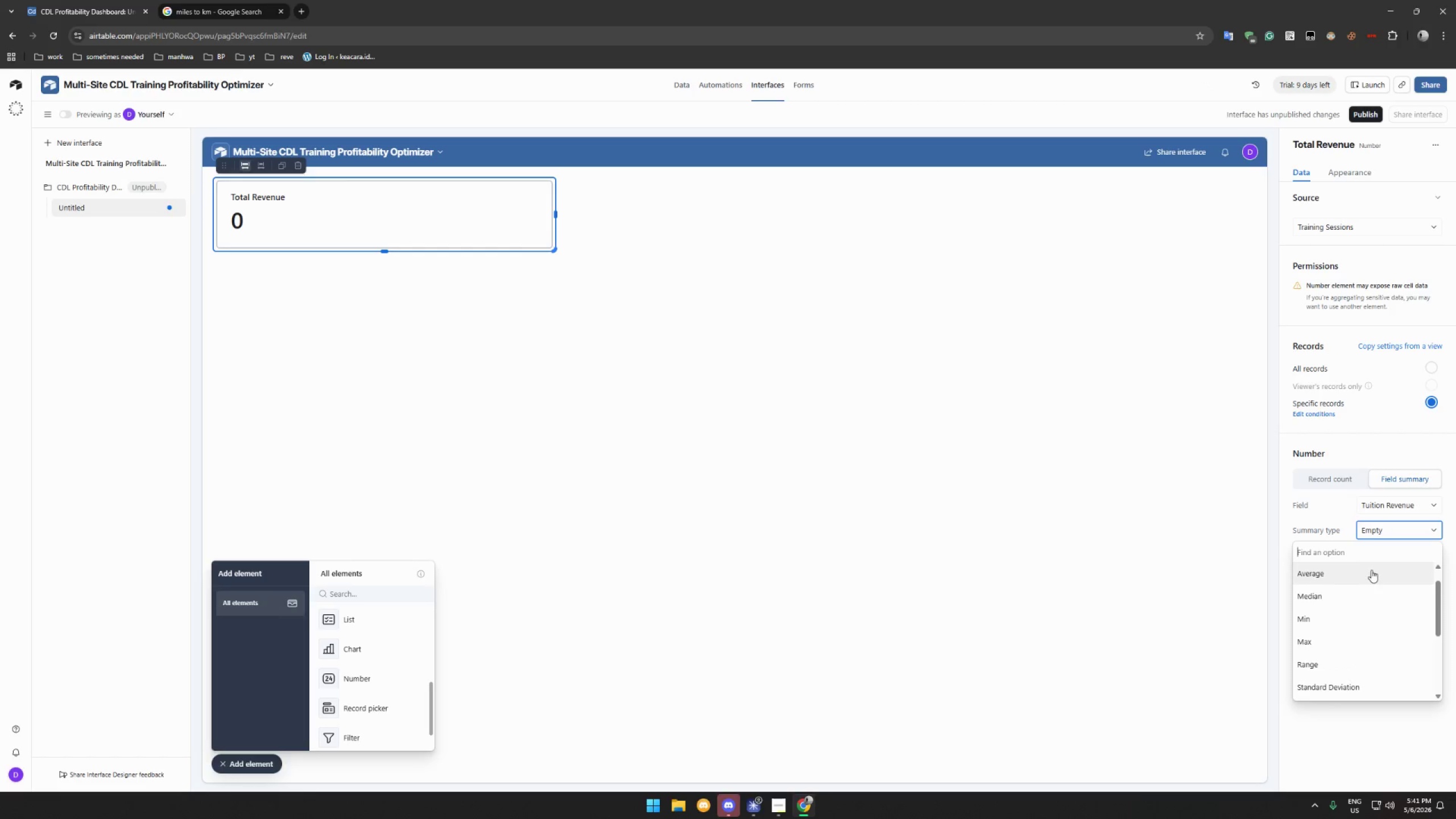 
scroll: coordinate [1350, 619], scroll_direction: up, amount: 3.0
 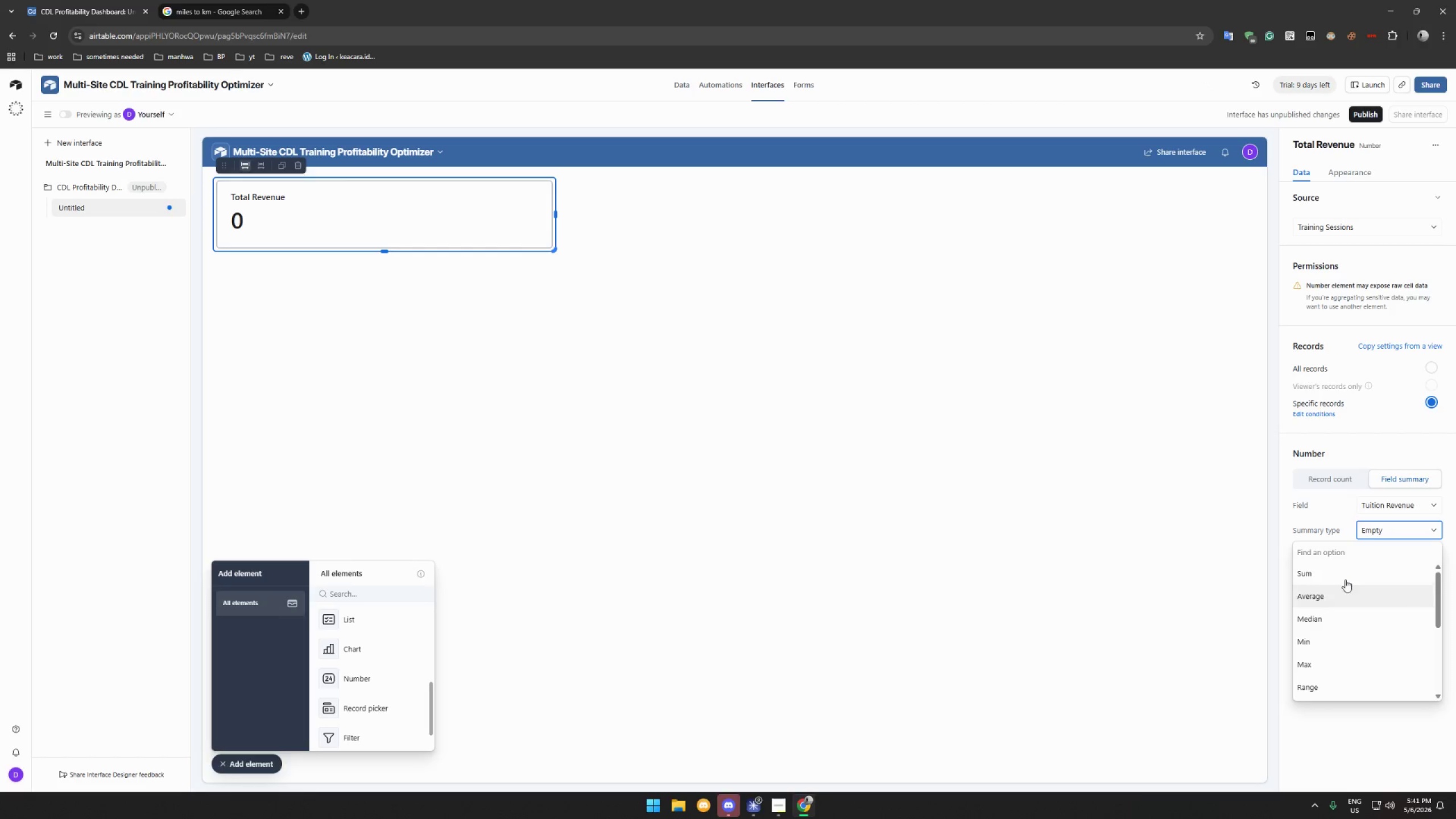 
left_click([1345, 573])
 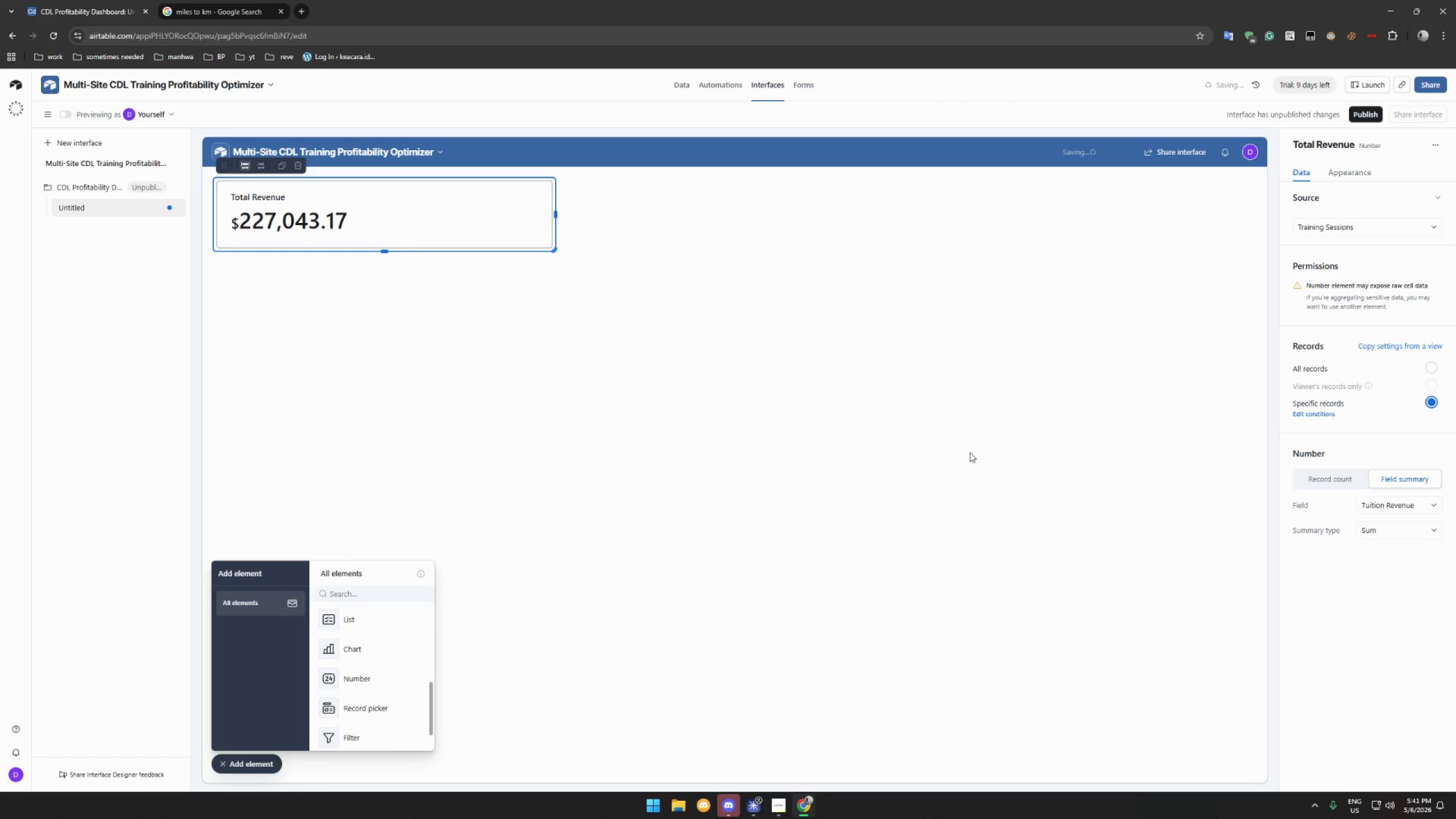 
left_click([659, 321])
 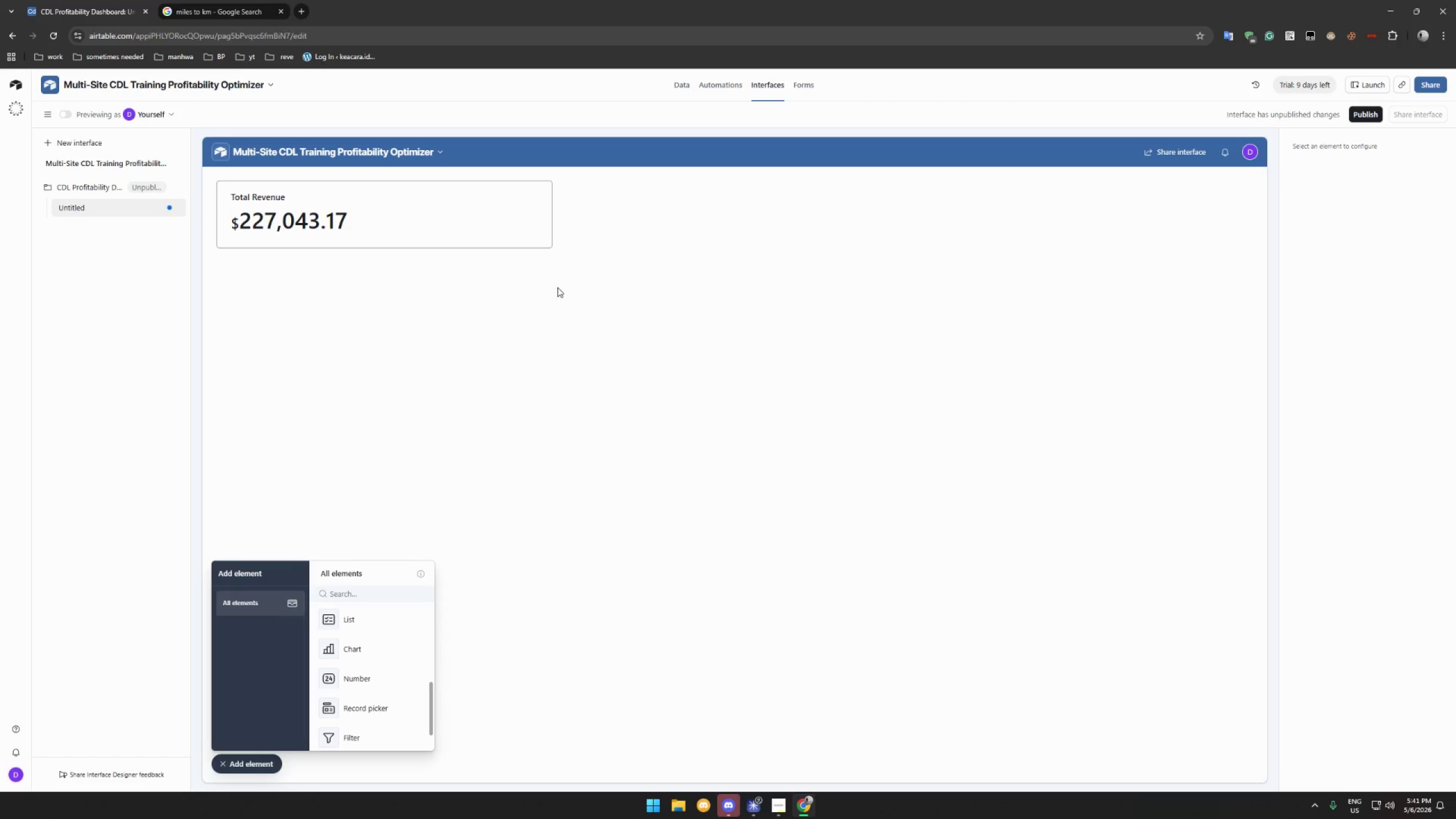 
wait(7.72)
 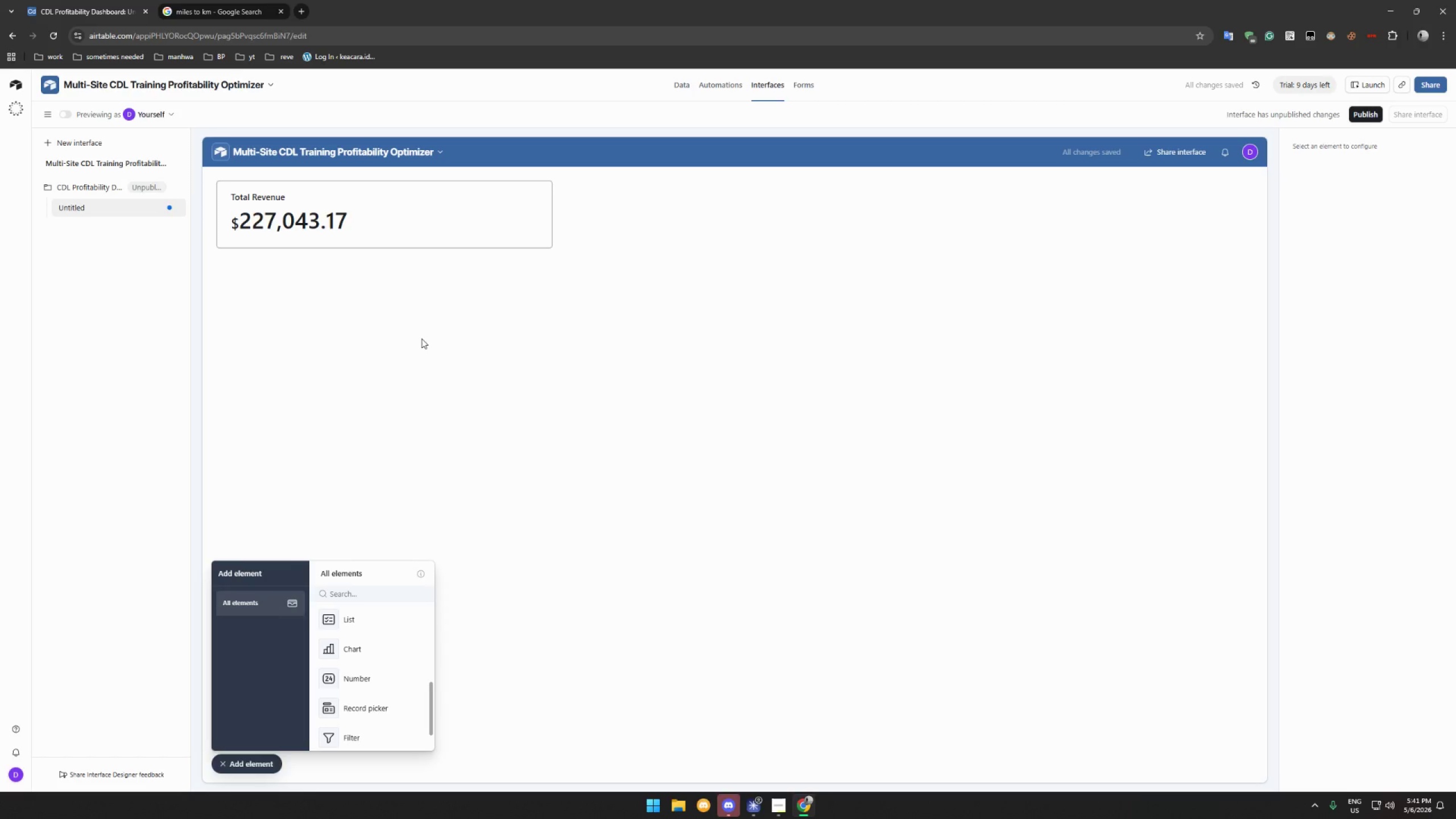 
left_click([367, 677])
 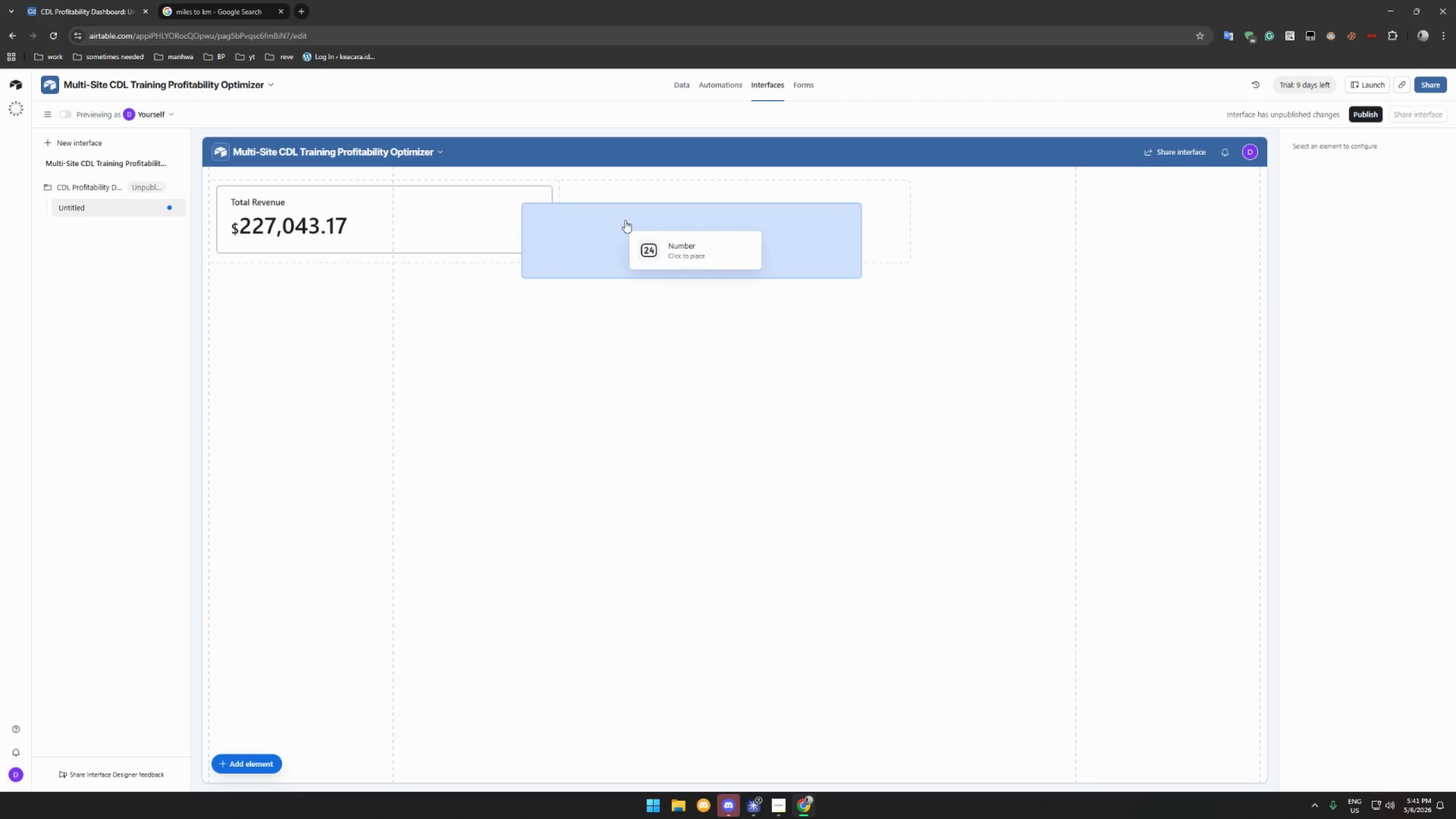 
left_click([661, 214])
 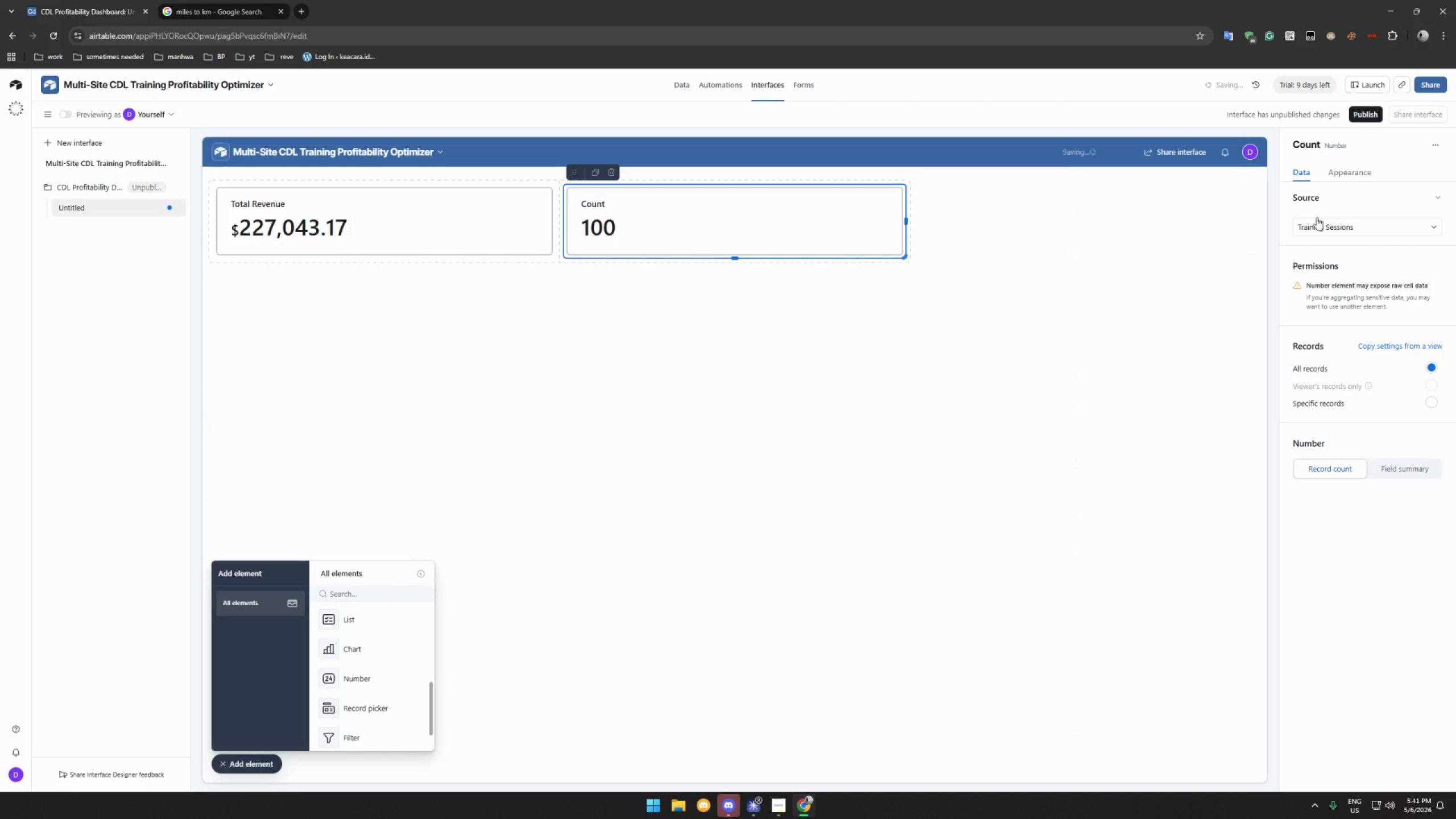 
left_click([1354, 165])
 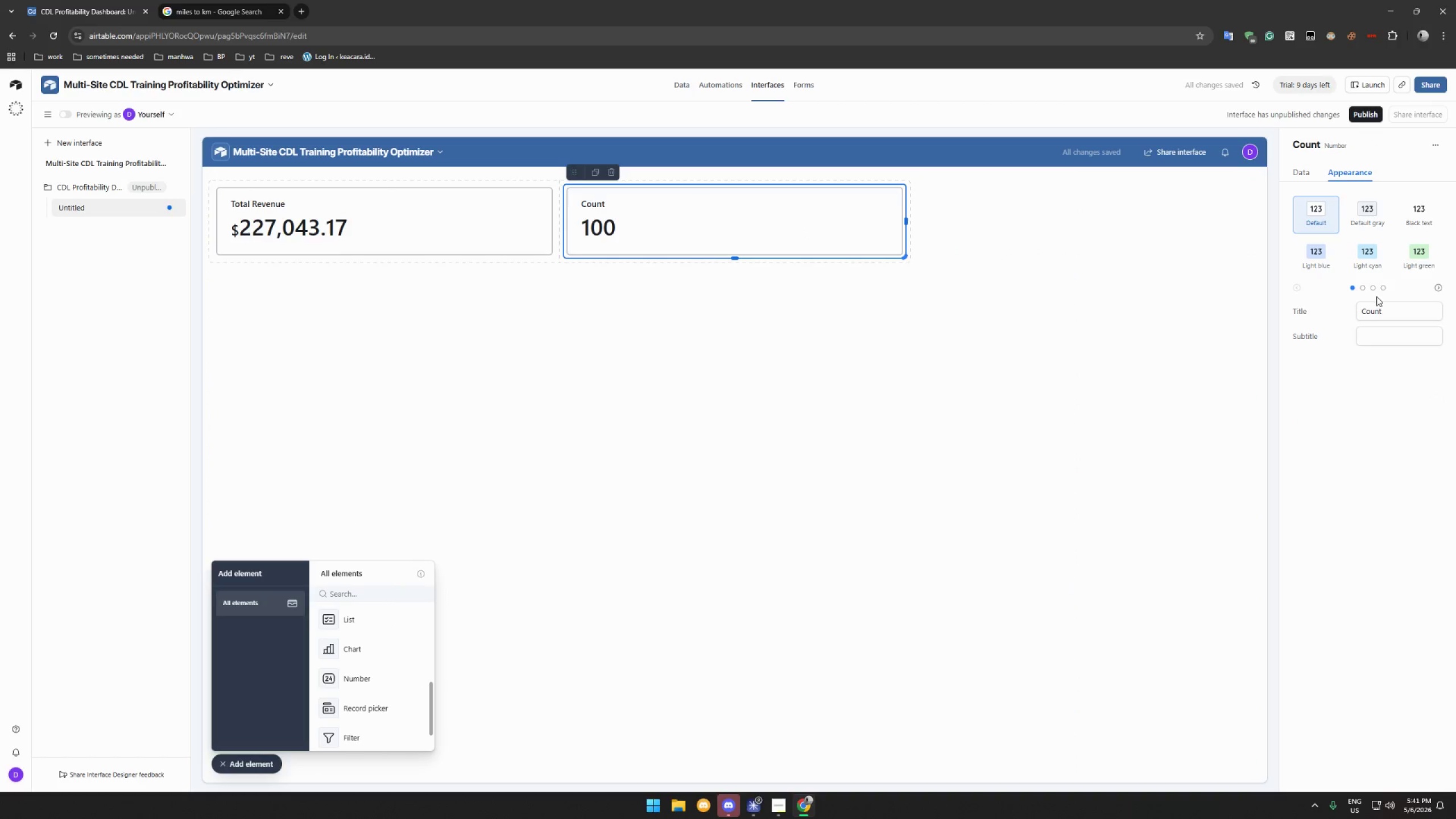 
double_click([1386, 304])
 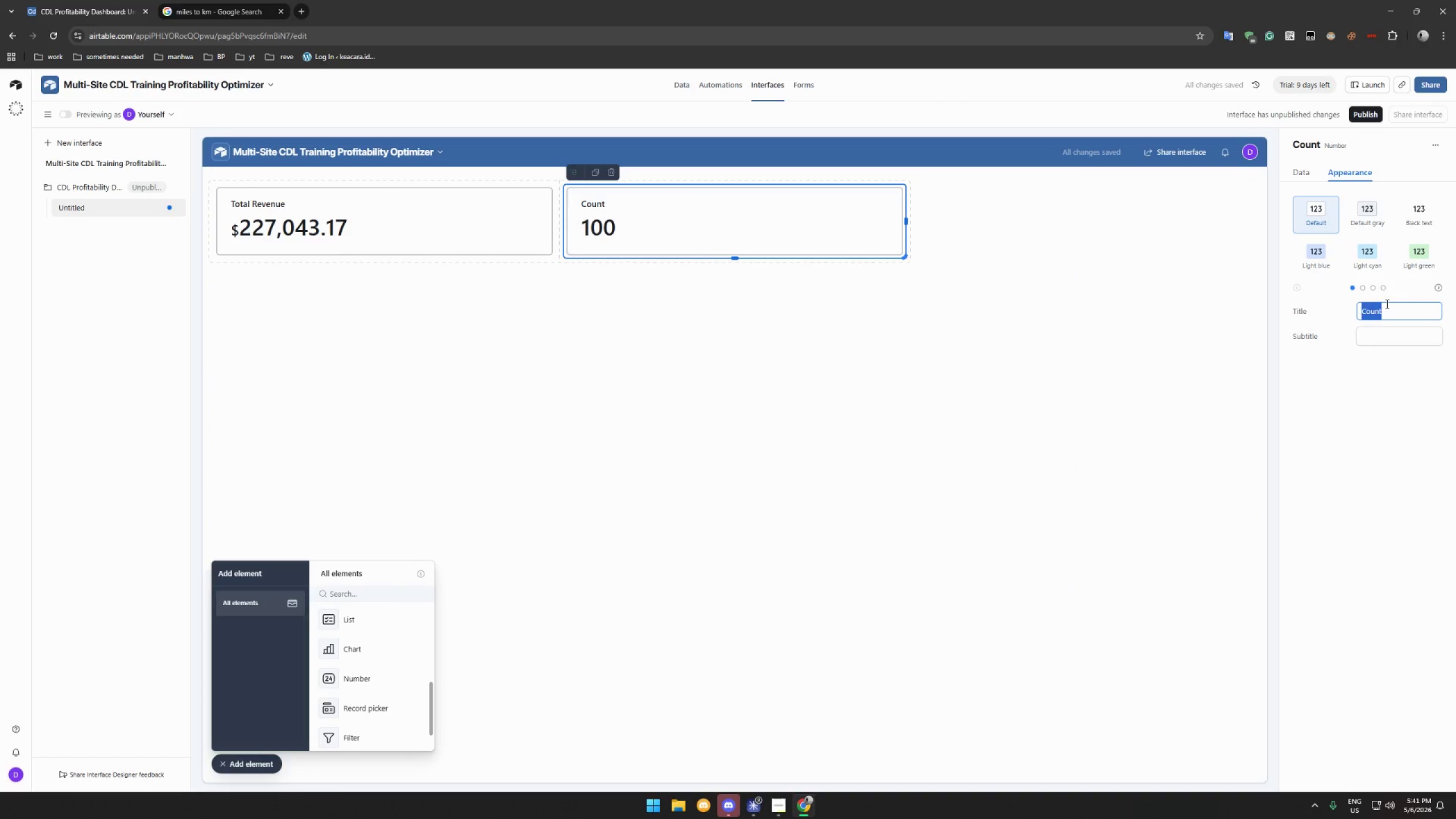 
triple_click([1386, 304])
 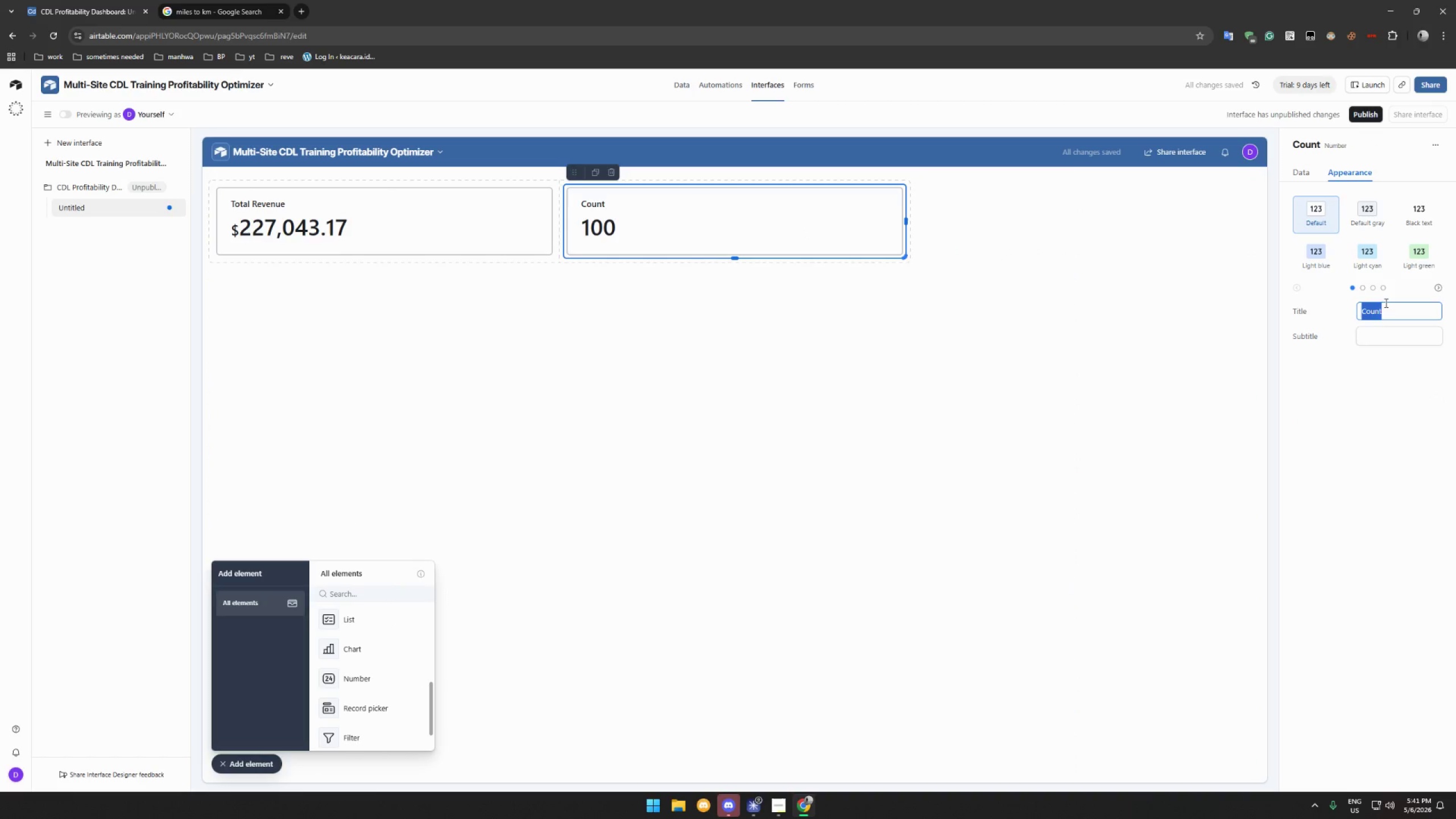 
type(Total Fuel Cost)
 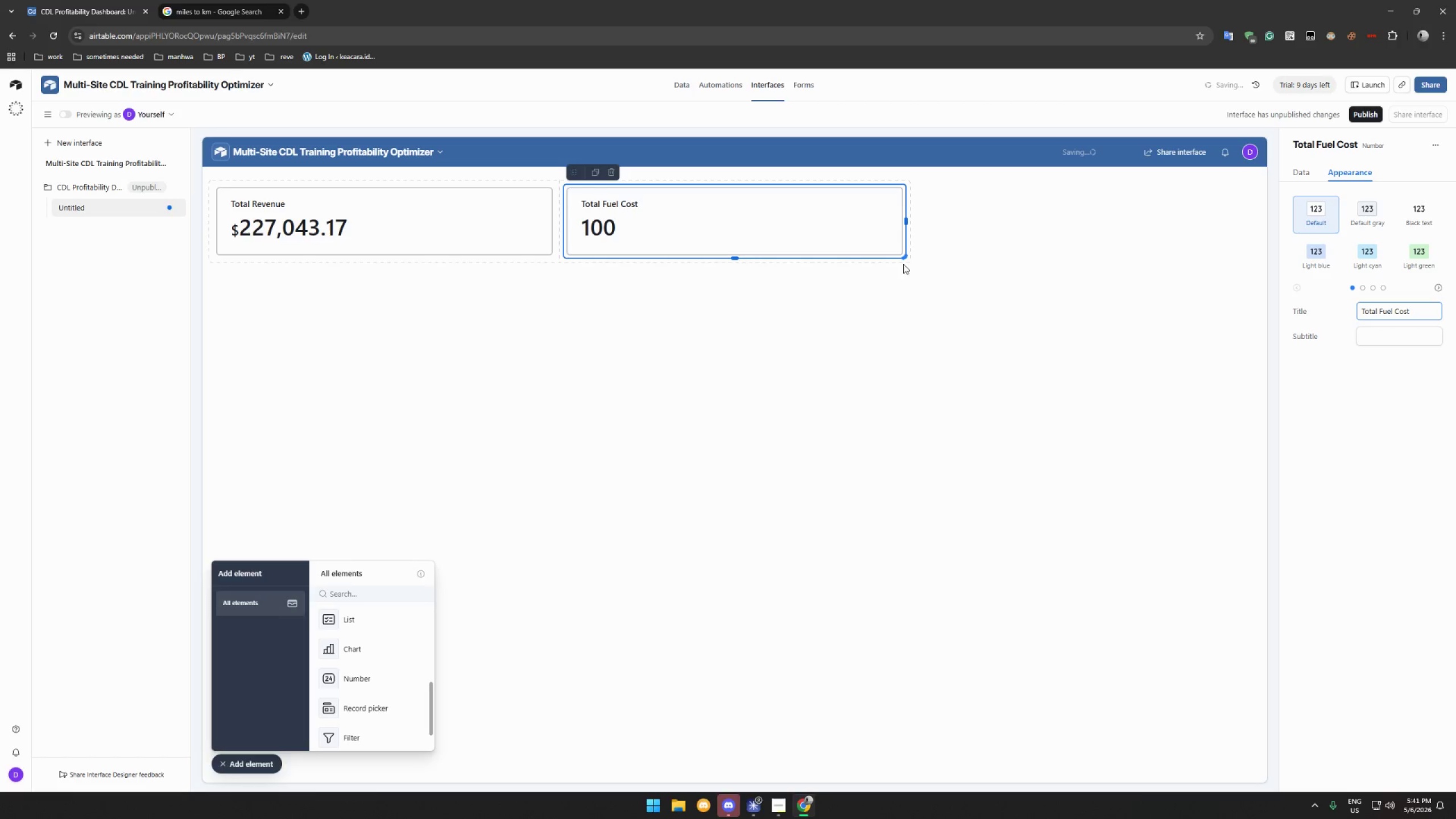 
left_click([801, 224])
 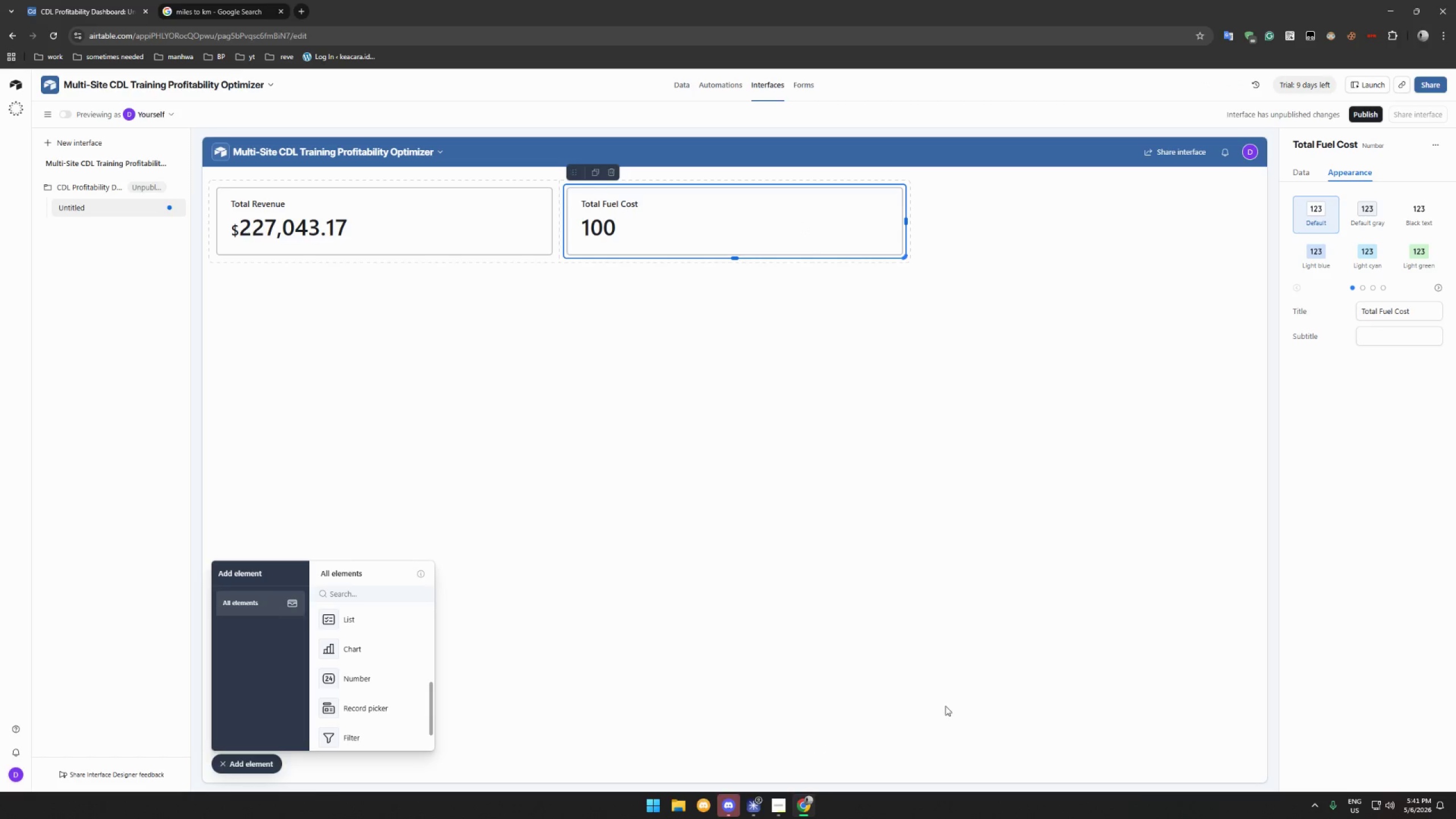 
wait(7.47)
 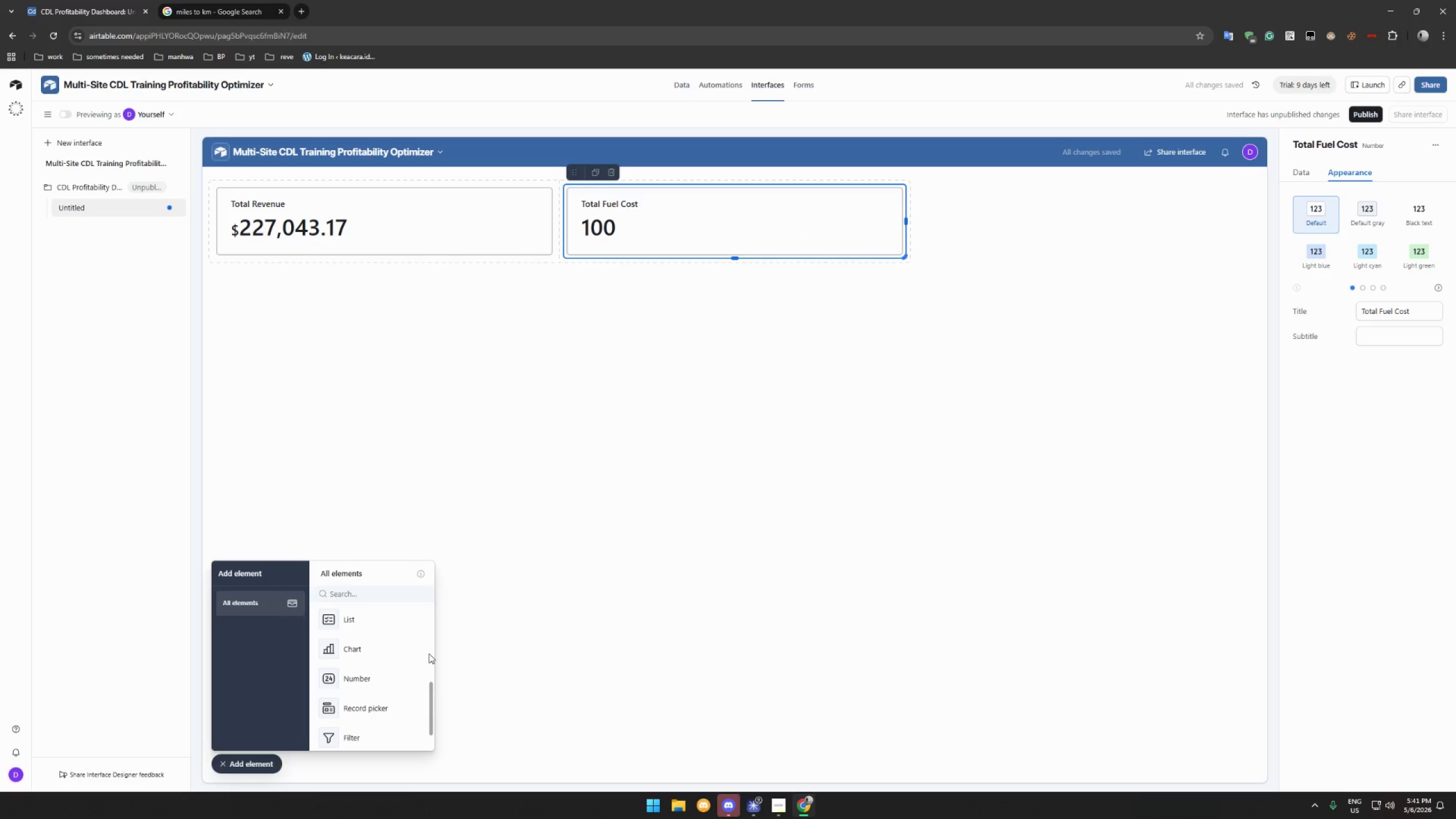 
left_click([1309, 172])
 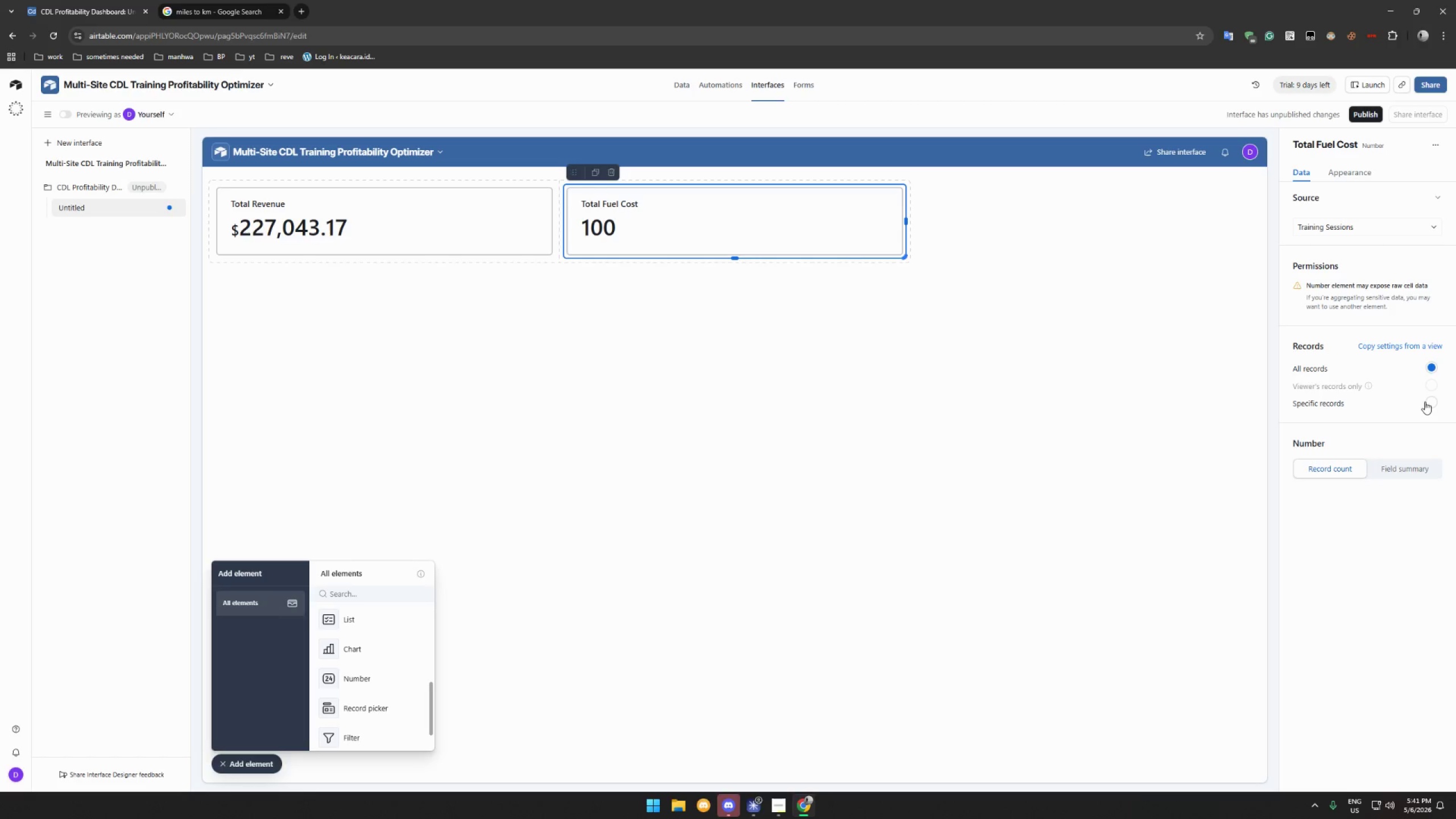 
left_click([1403, 474])
 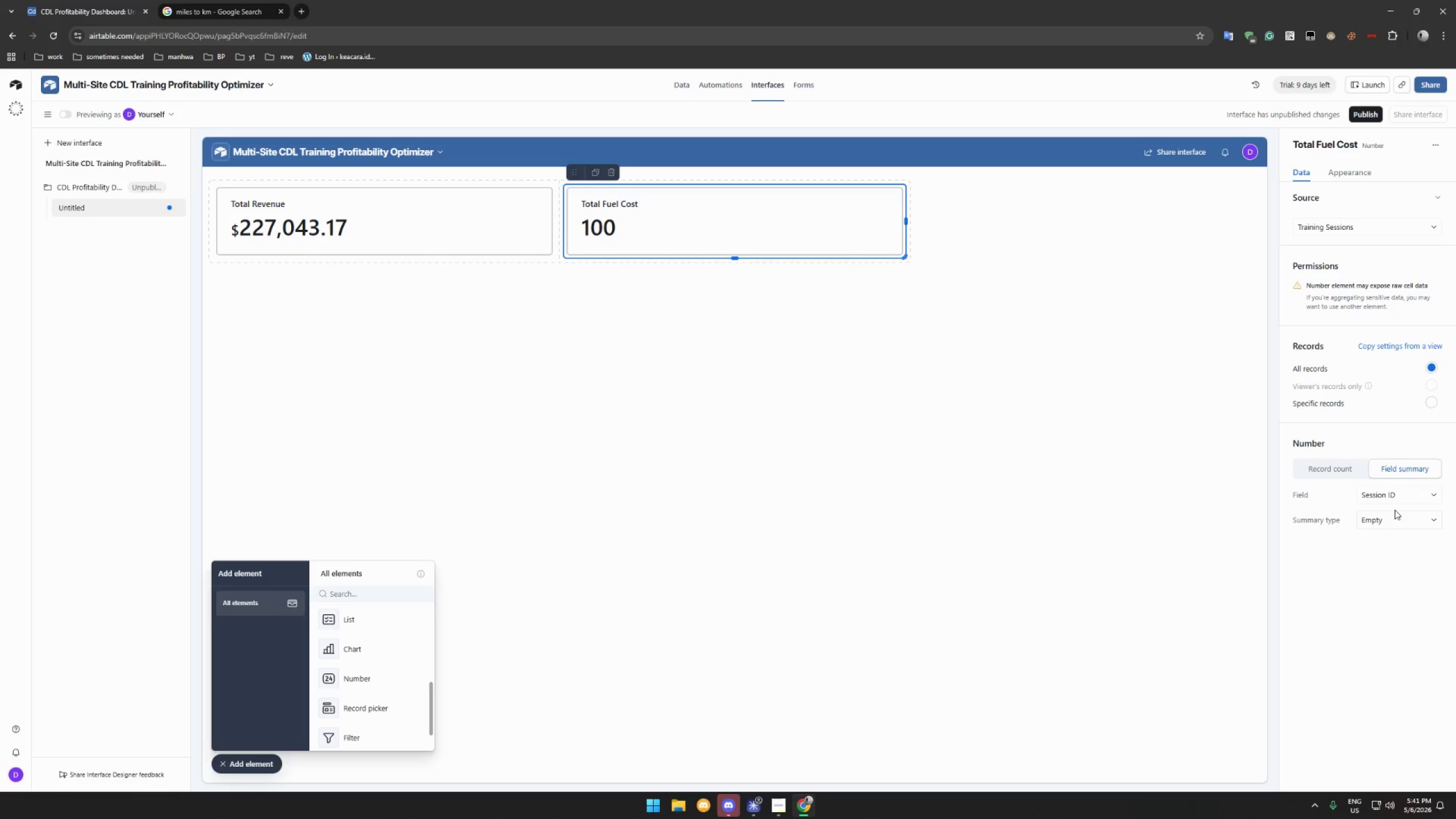 
left_click([1397, 498])
 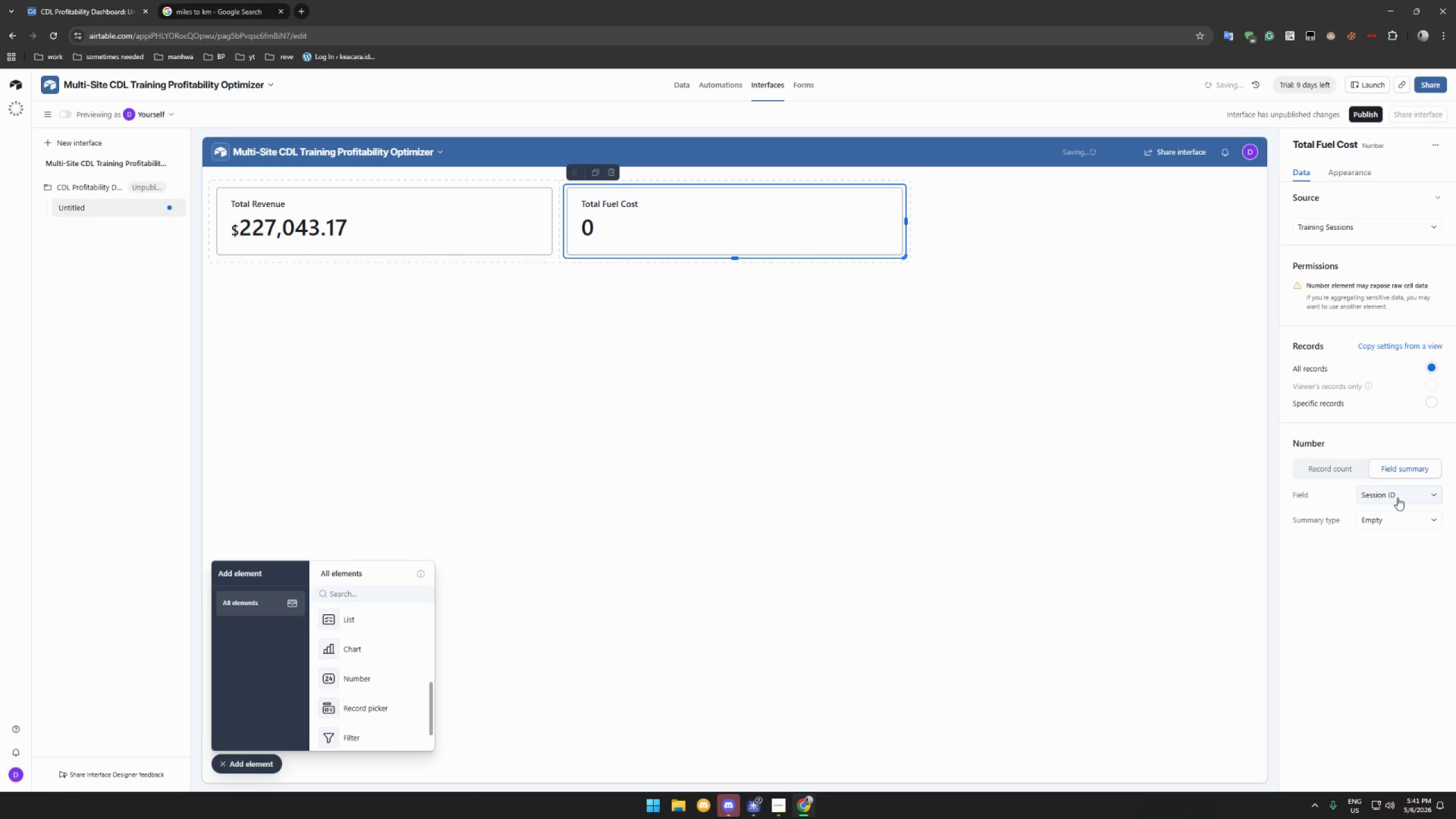 
key(F)
 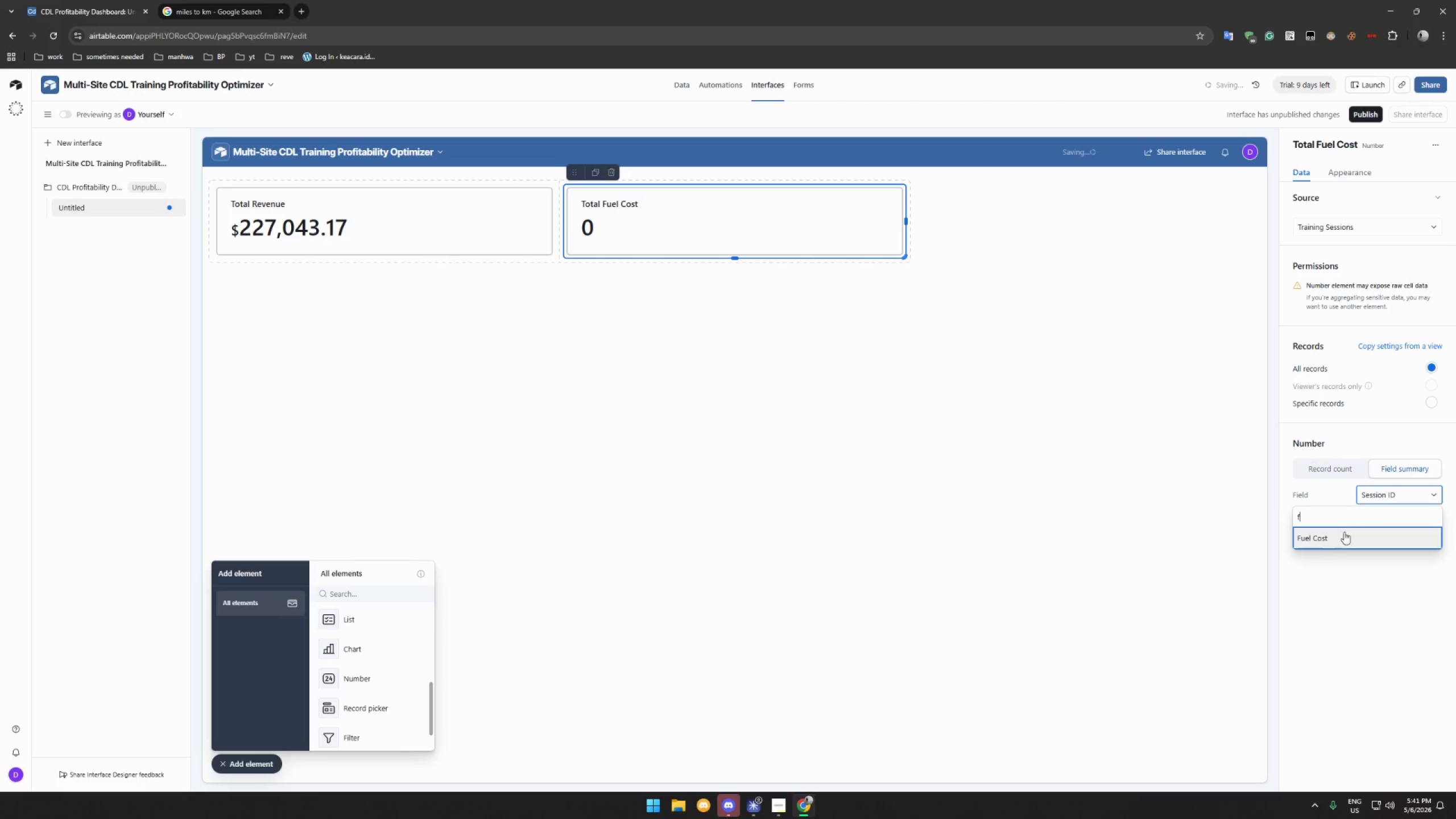 
left_click([1340, 541])
 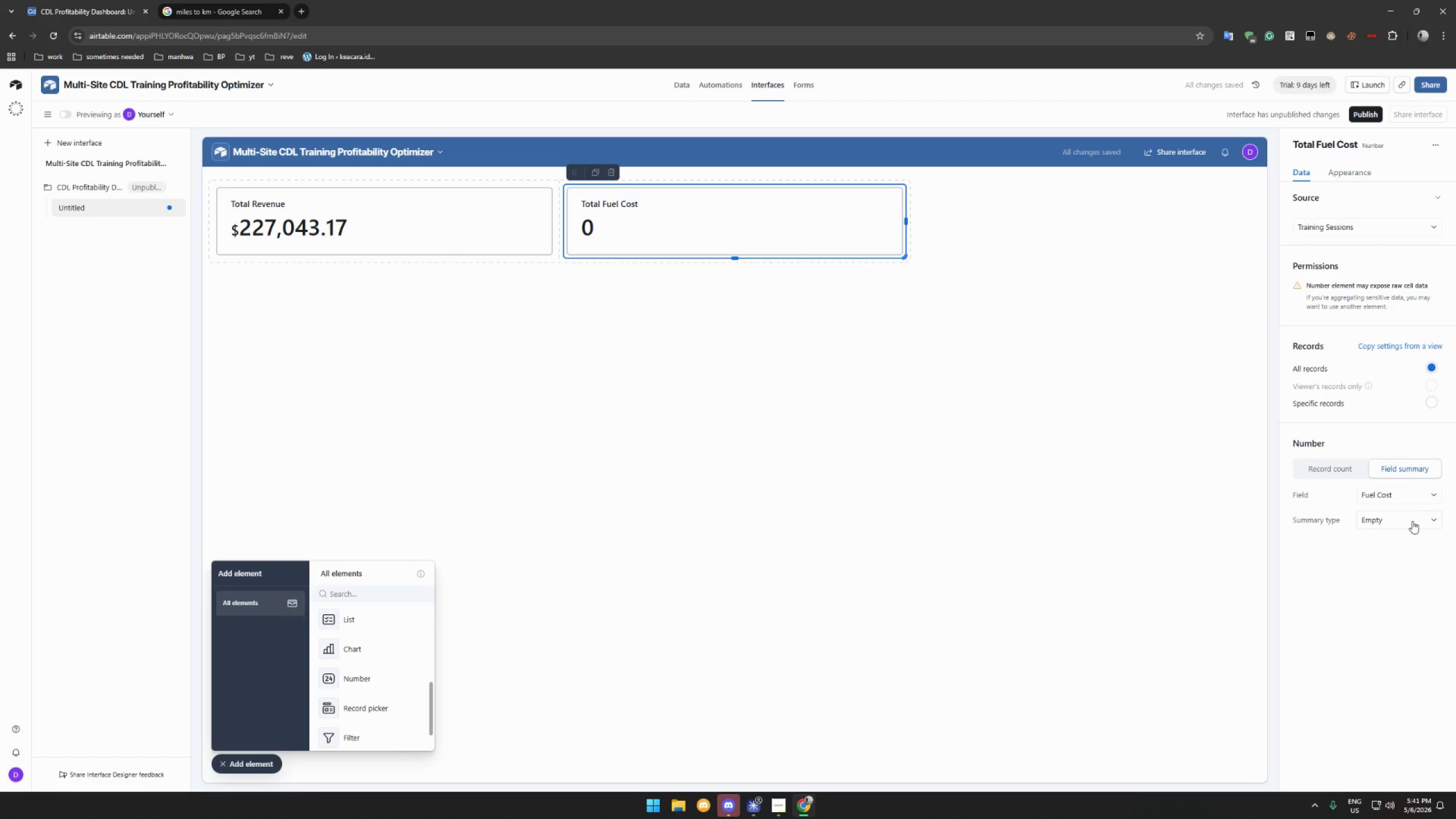 
left_click([1411, 518])
 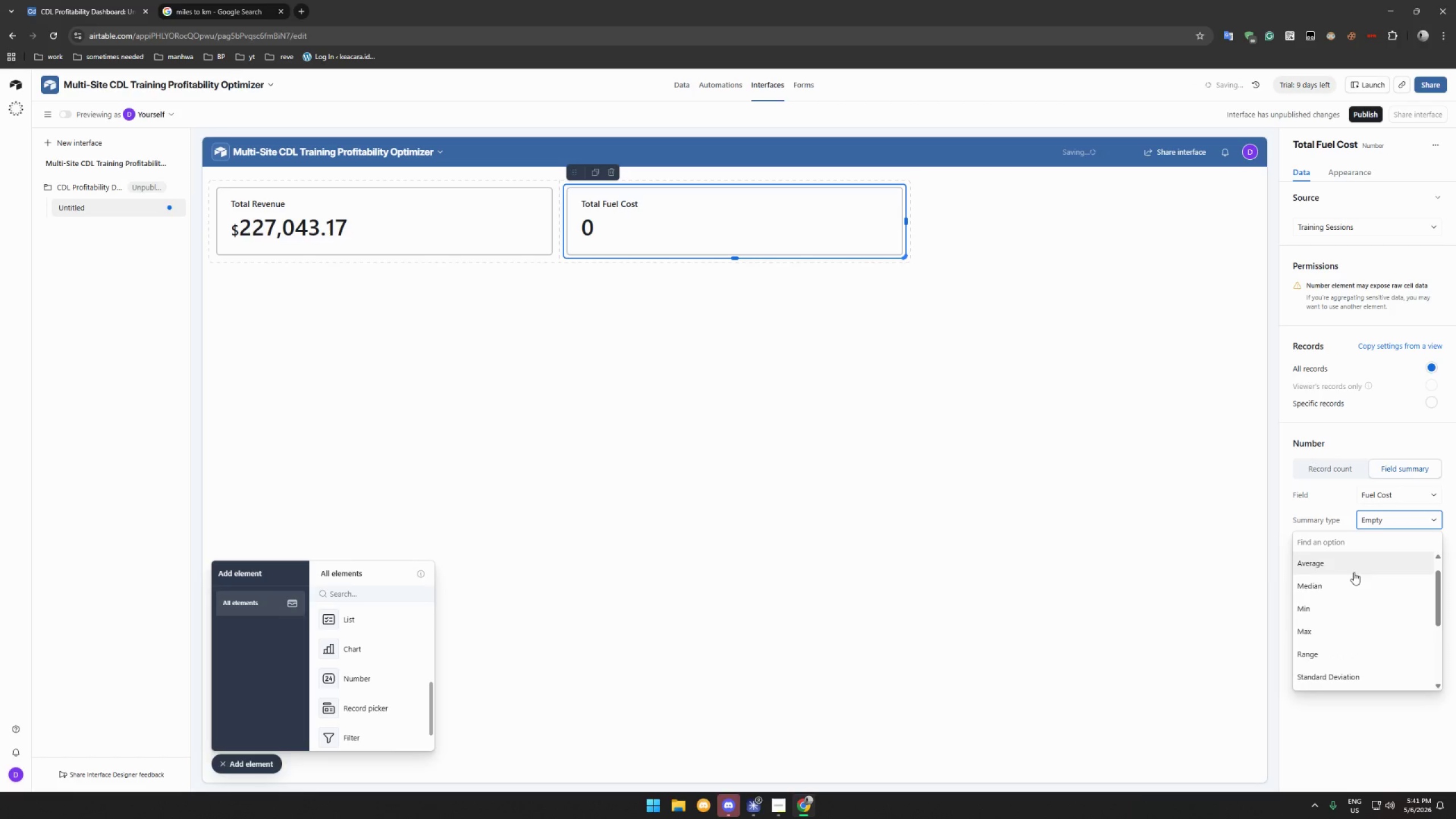 
left_click([1352, 566])
 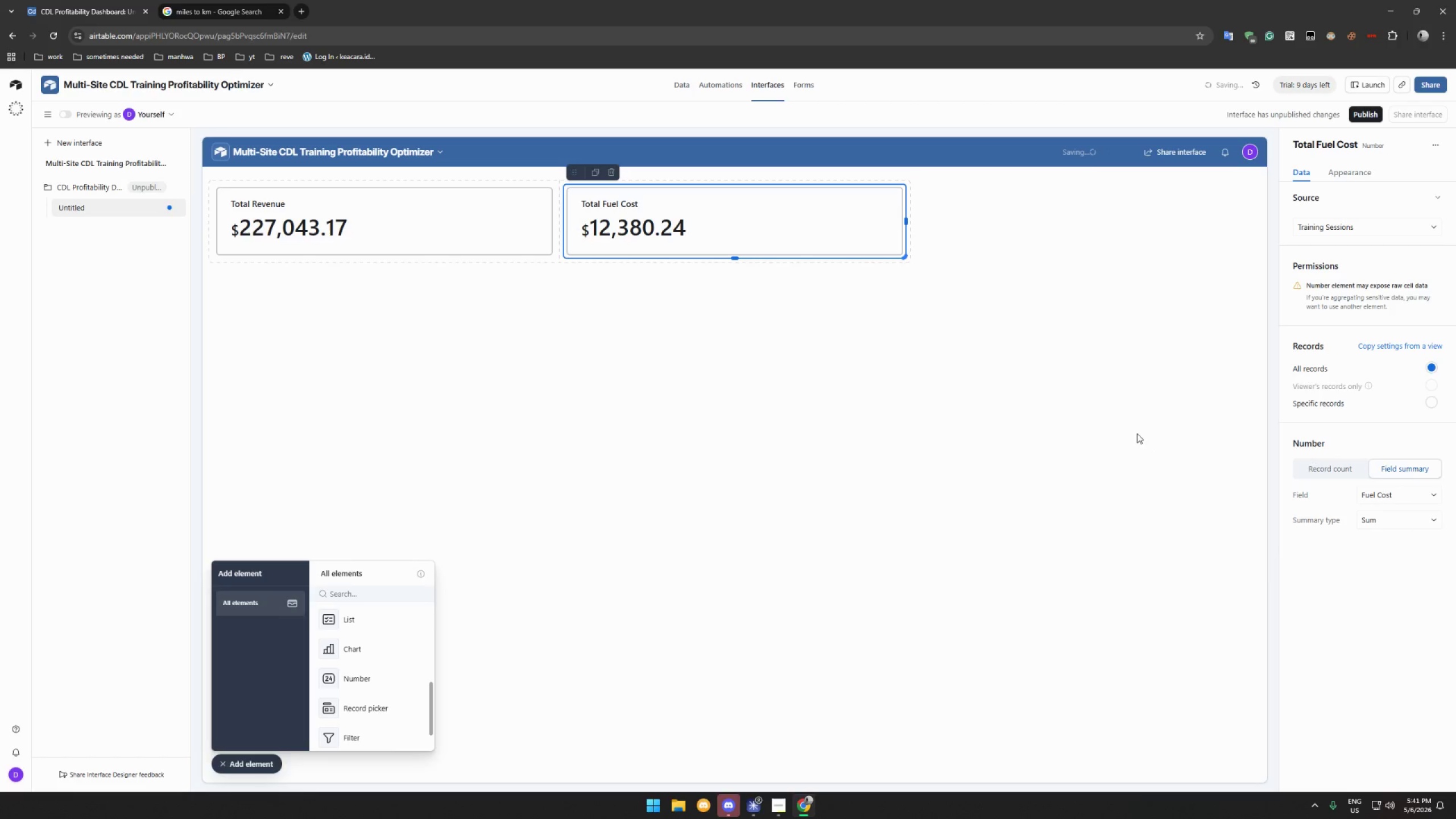 
scroll: coordinate [1354, 563], scroll_direction: up, amount: 2.0
 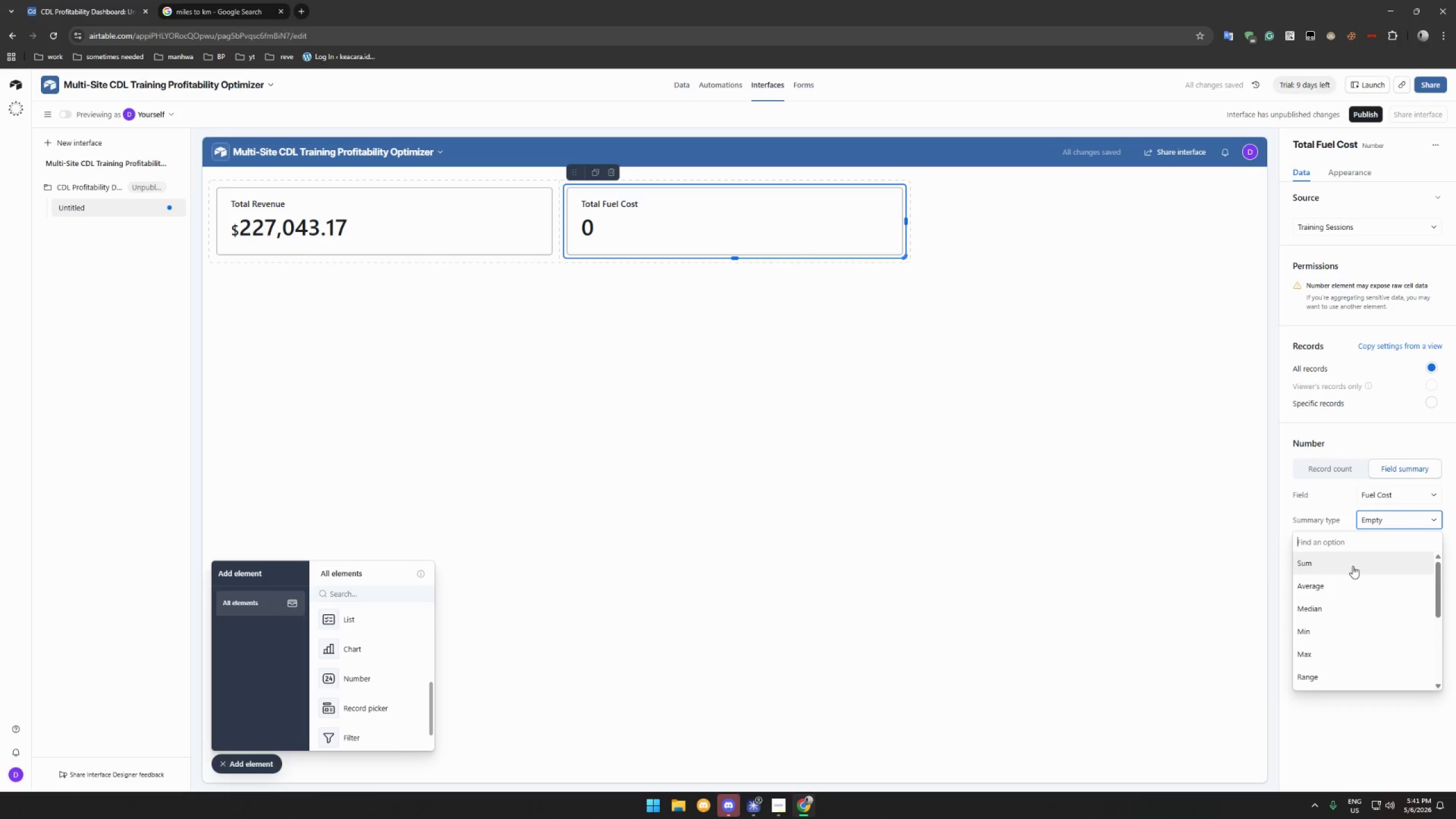 
left_click([944, 317])
 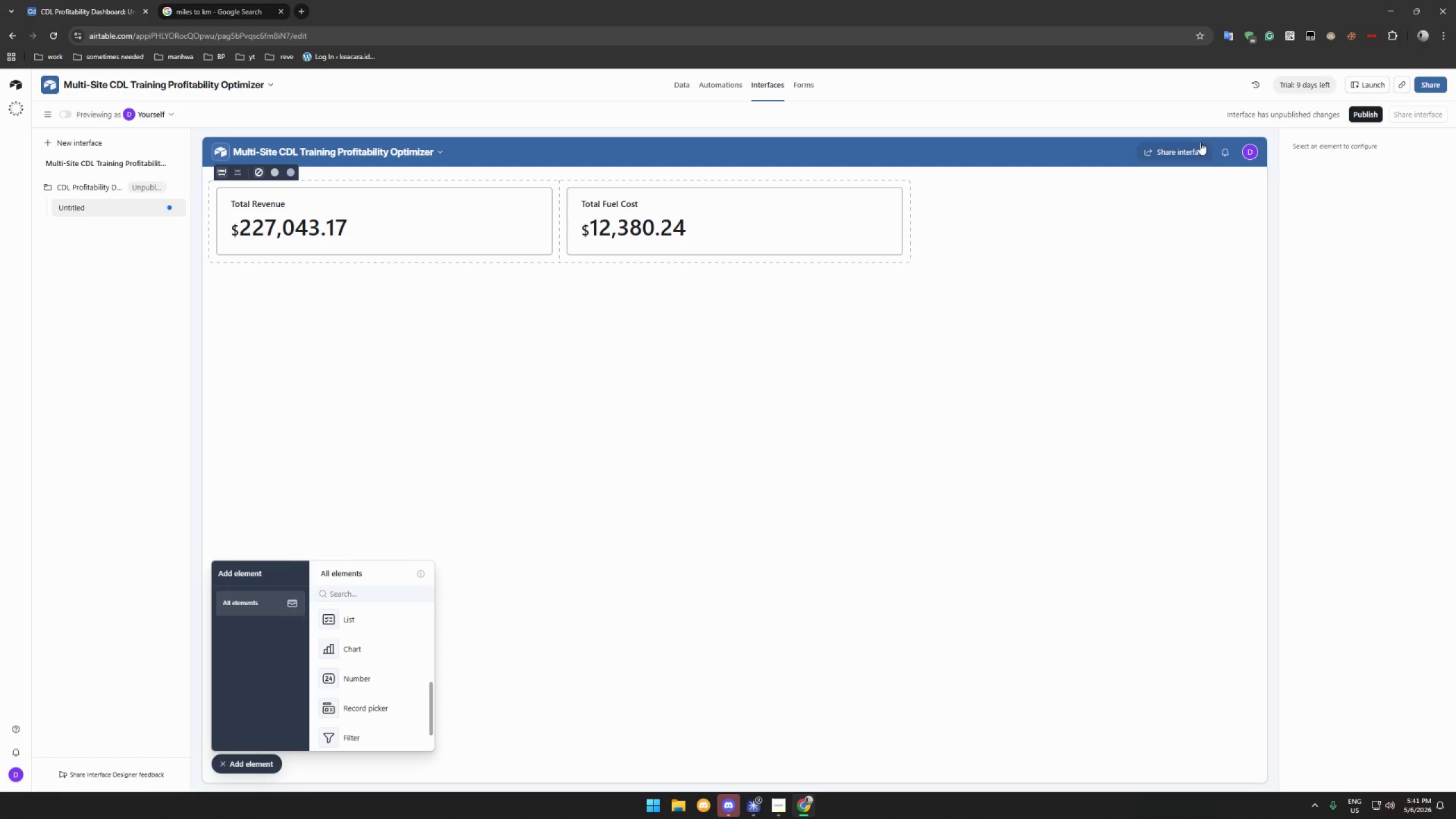 
wait(7.88)
 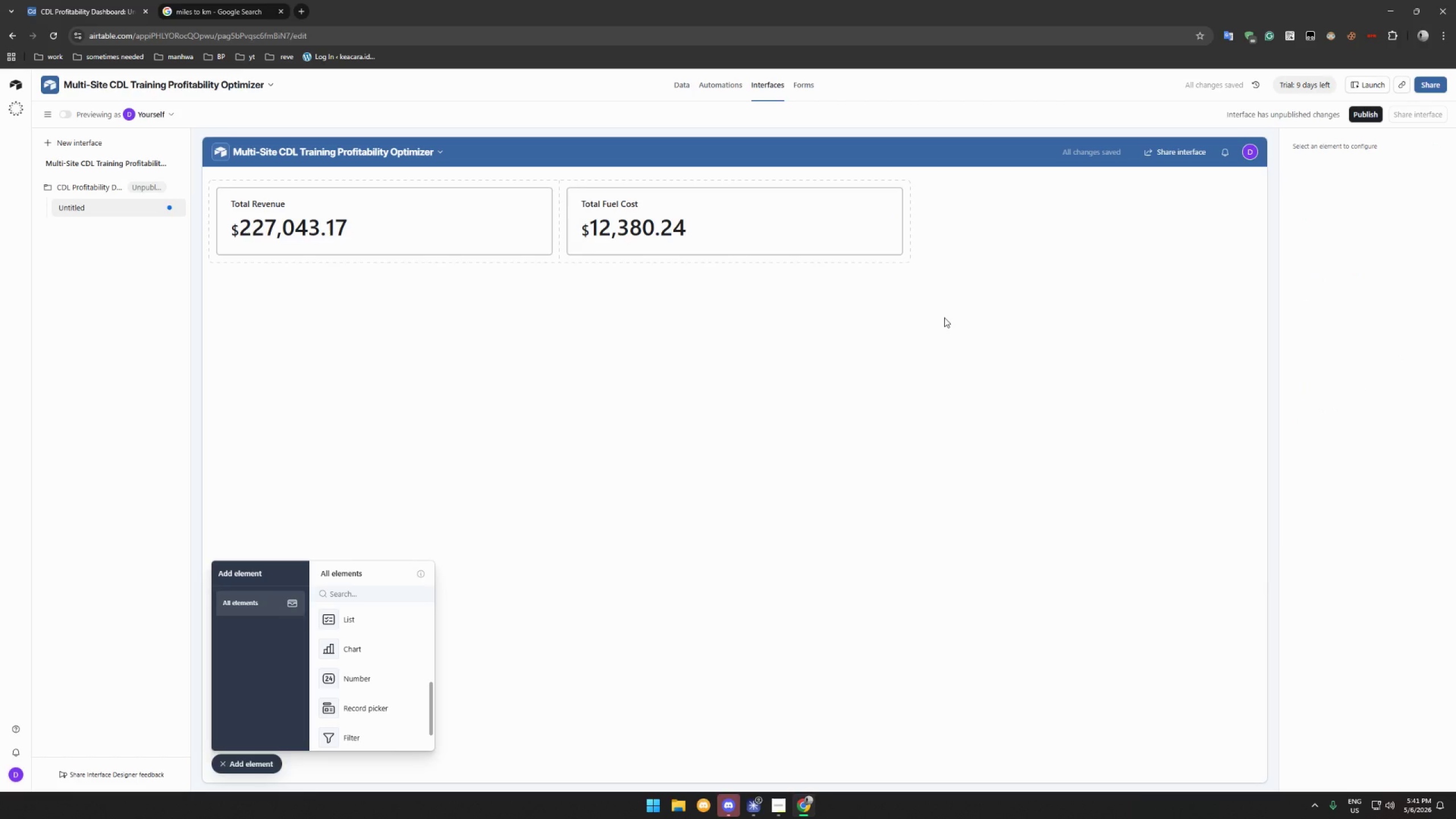 
left_click([370, 685])
 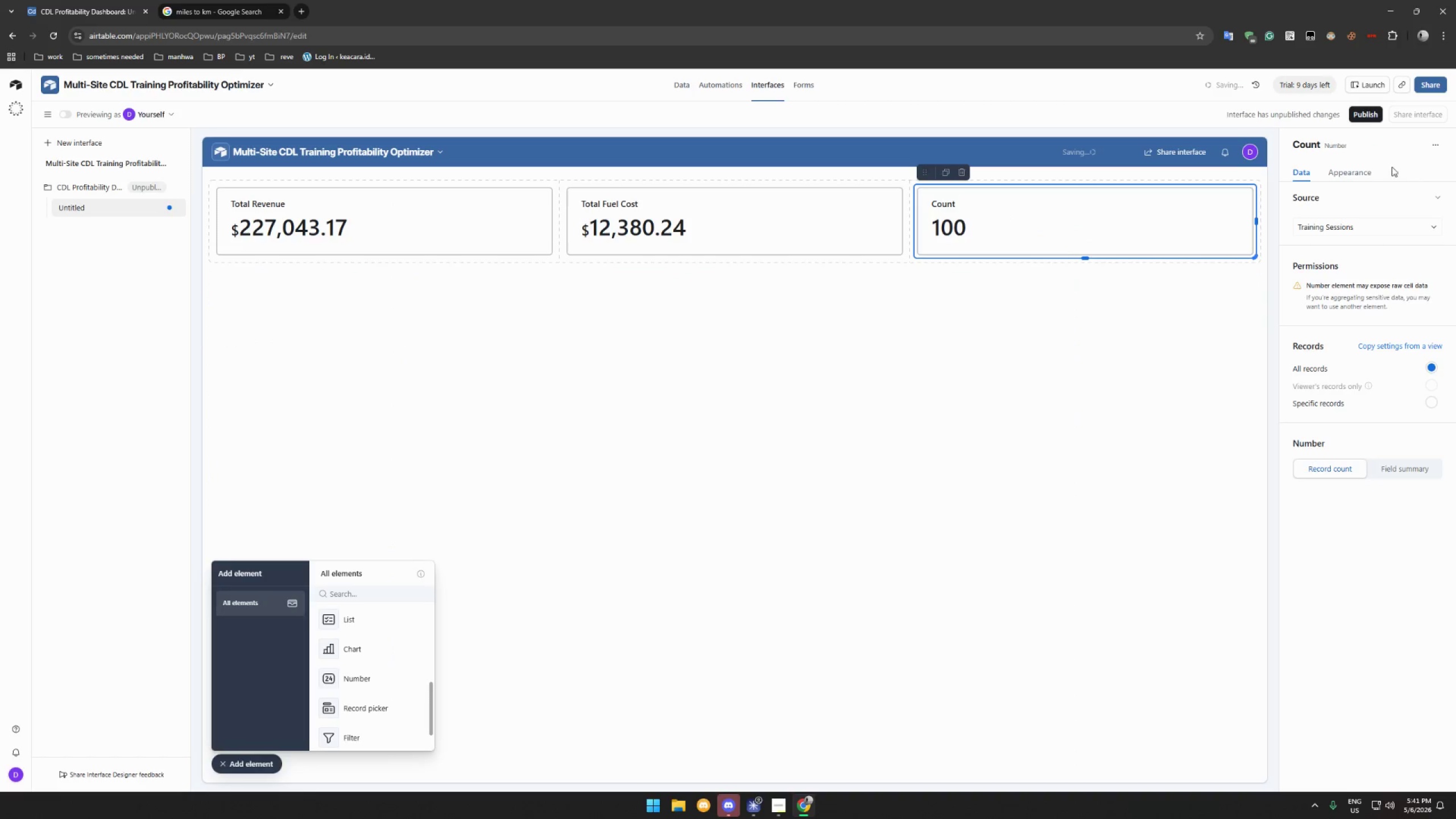 
left_click([1371, 172])
 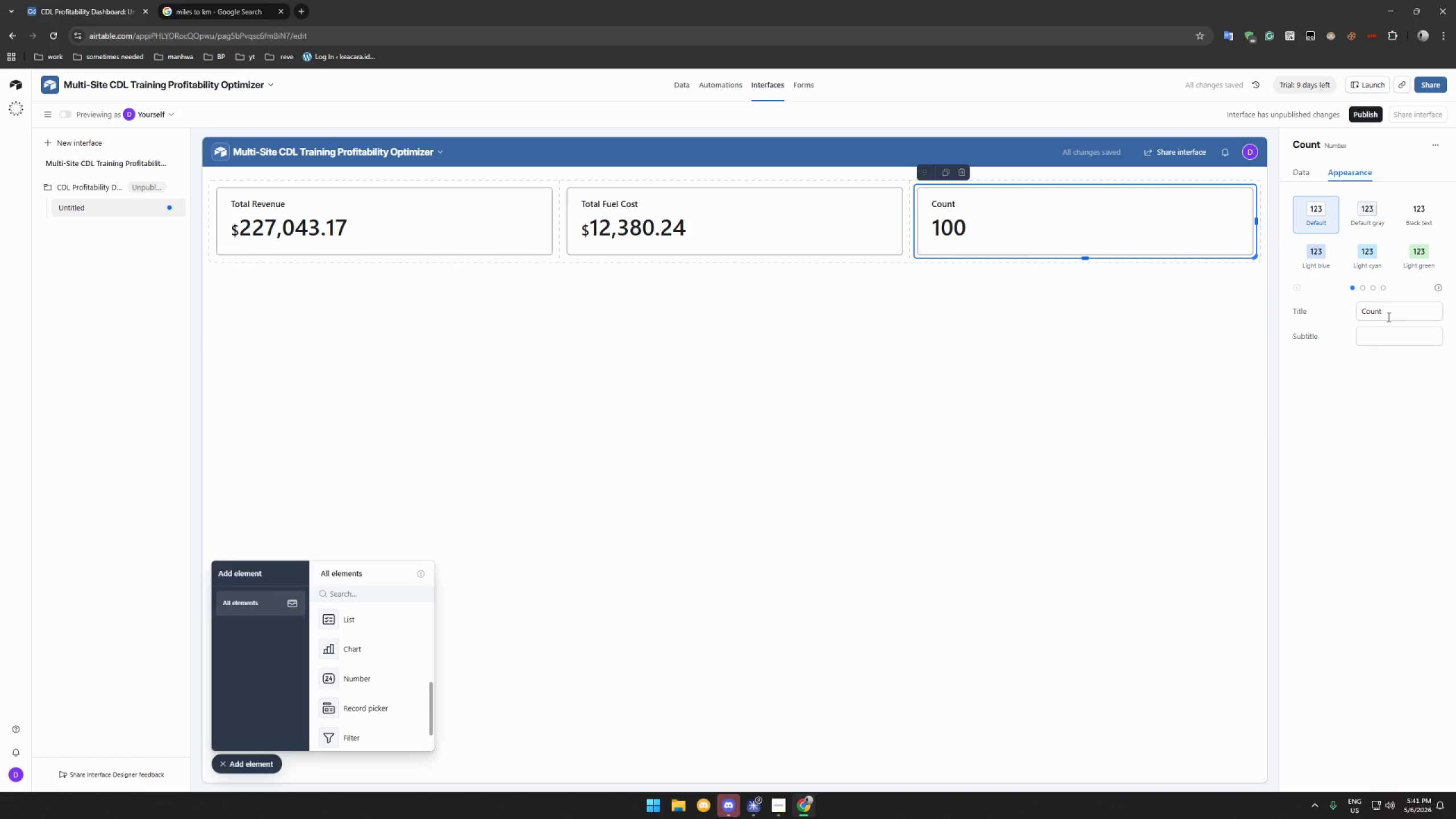 
double_click([1389, 315])
 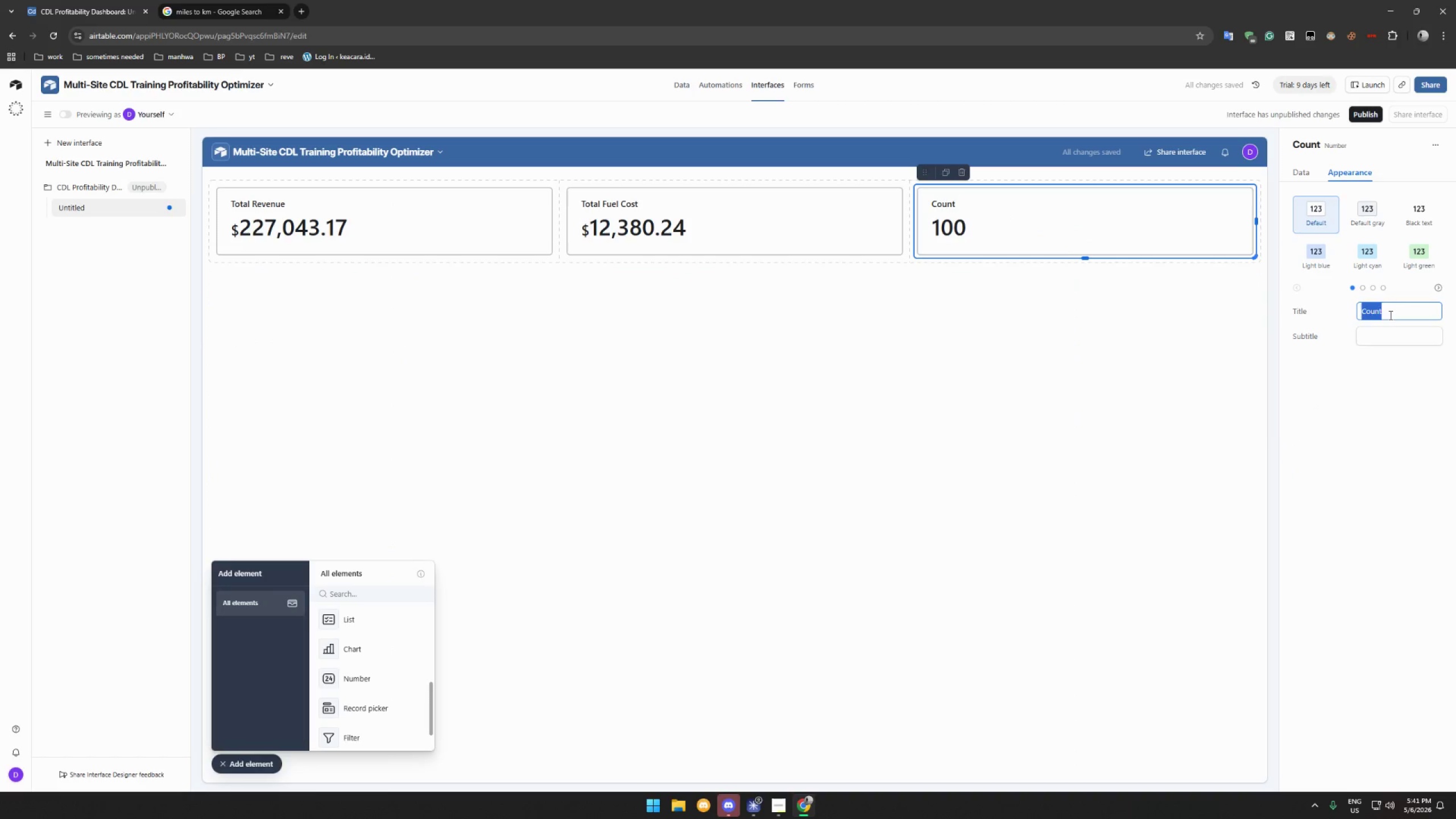 
type(Total Margin)
key(Backspace)
key(Backspace)
key(Backspace)
key(Backspace)
key(Backspace)
key(Backspace)
type(Portofi)
key(Backspace)
type(olio Margin %)
 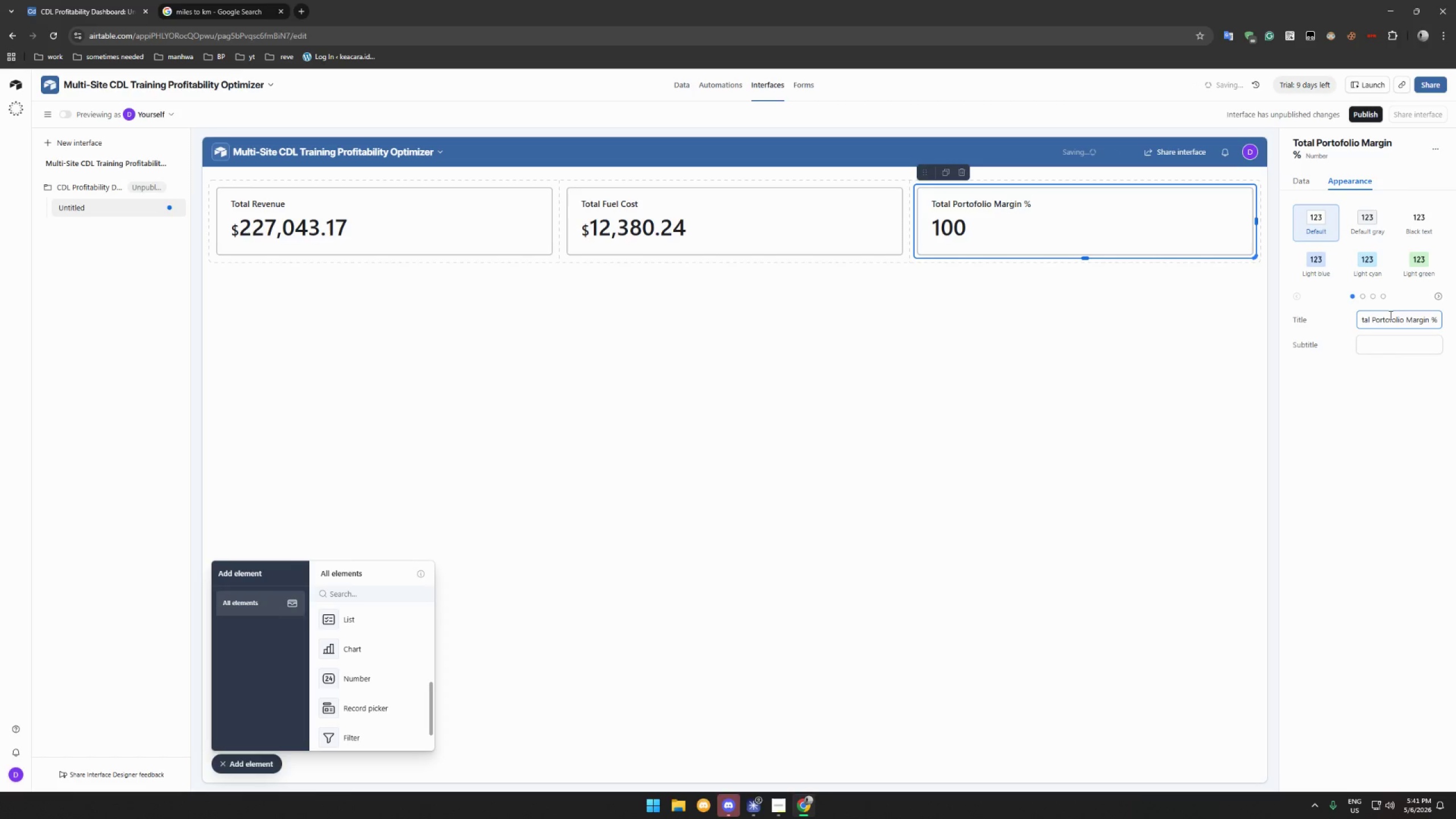 
left_click([1297, 180])
 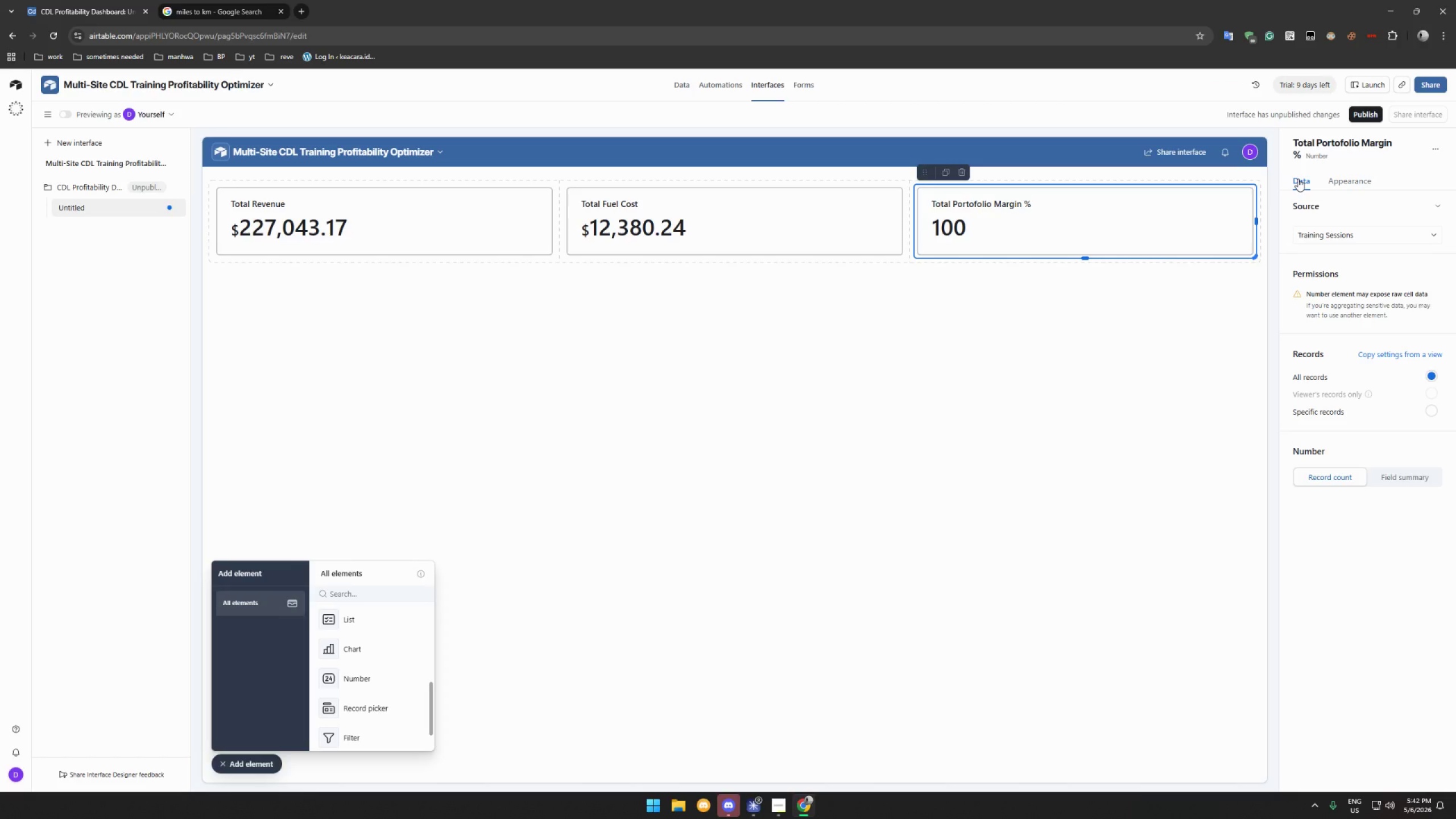 
wait(9.95)
 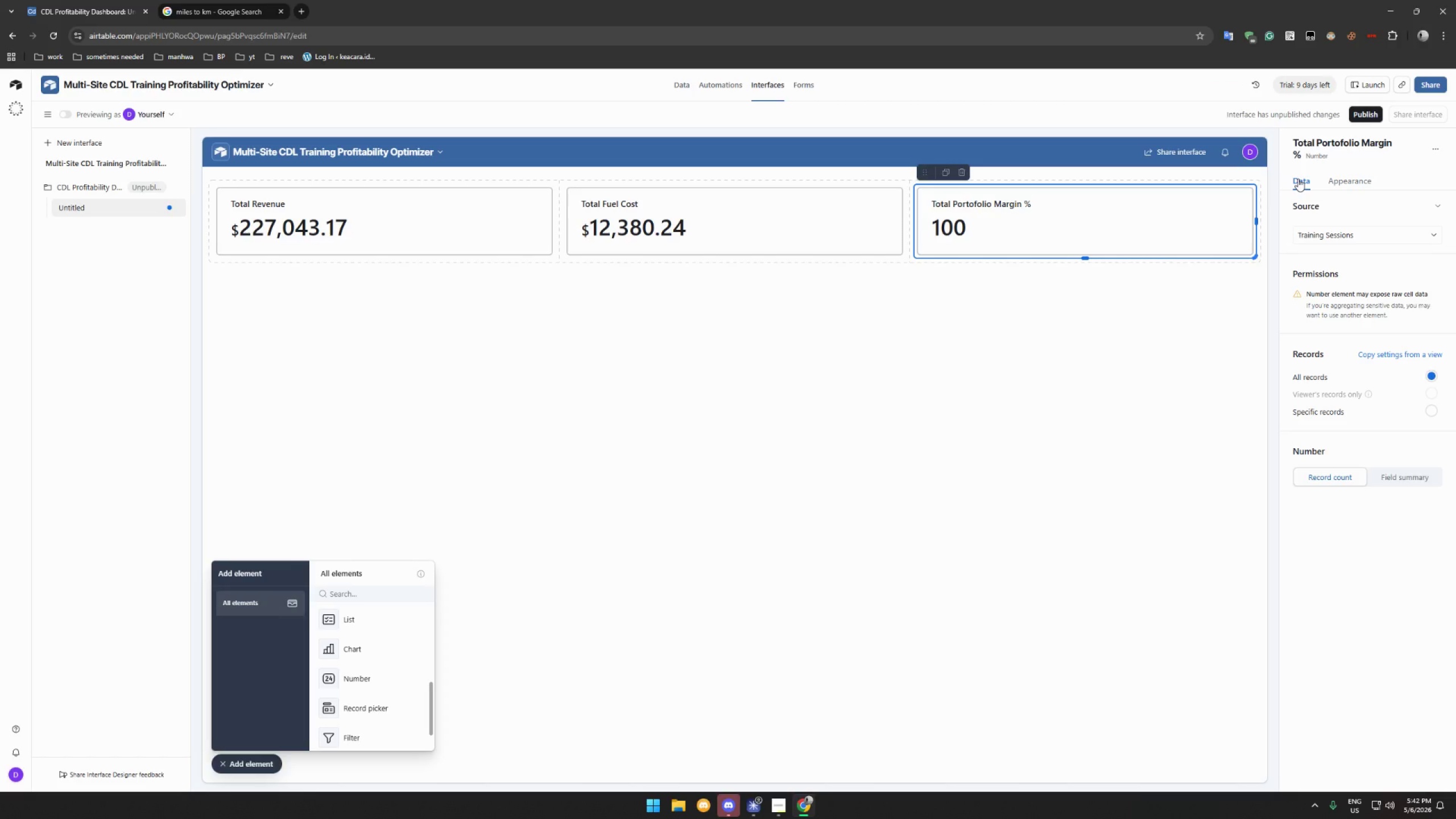 
left_click([1407, 478])
 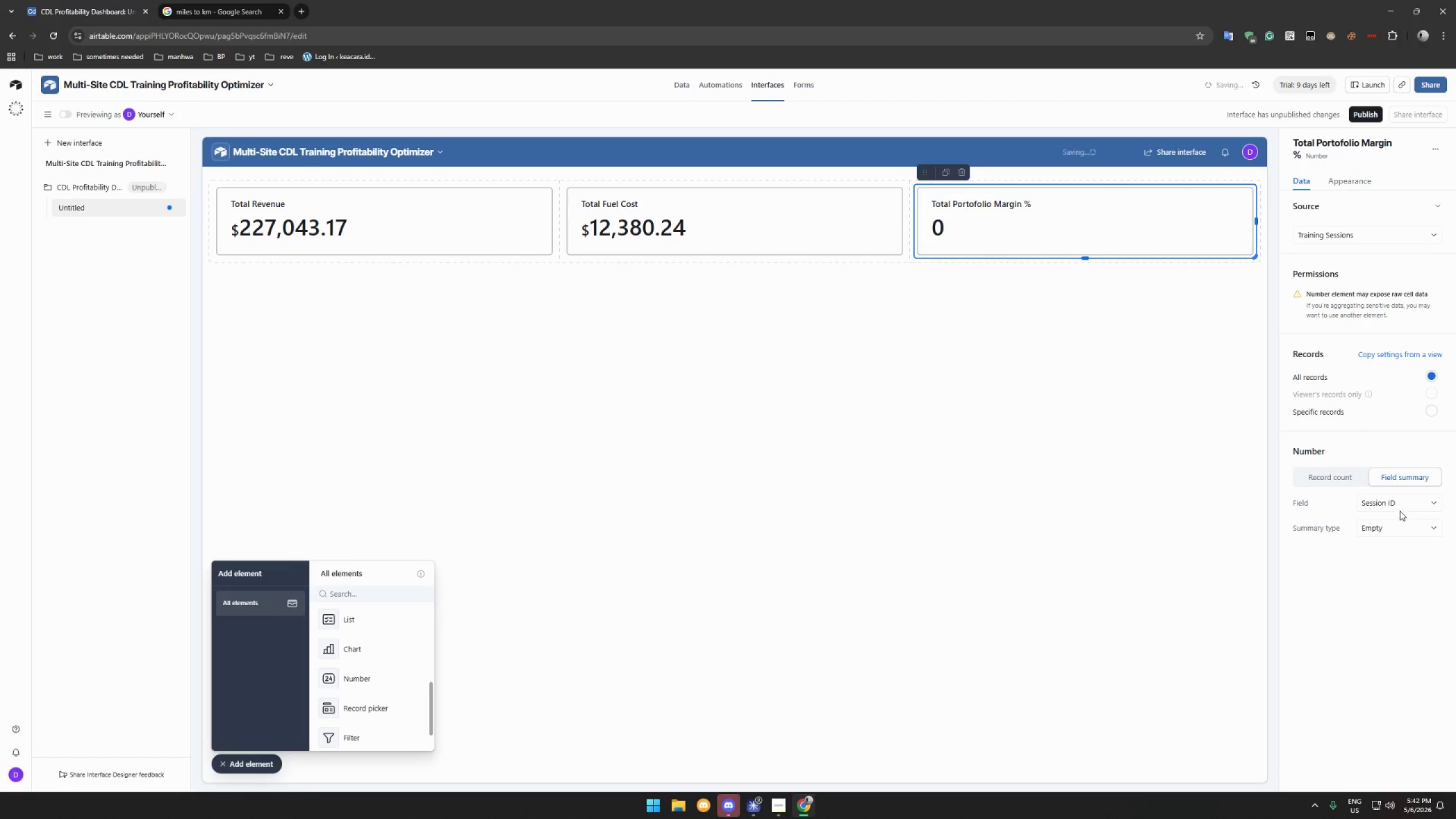 
left_click([1404, 501])
 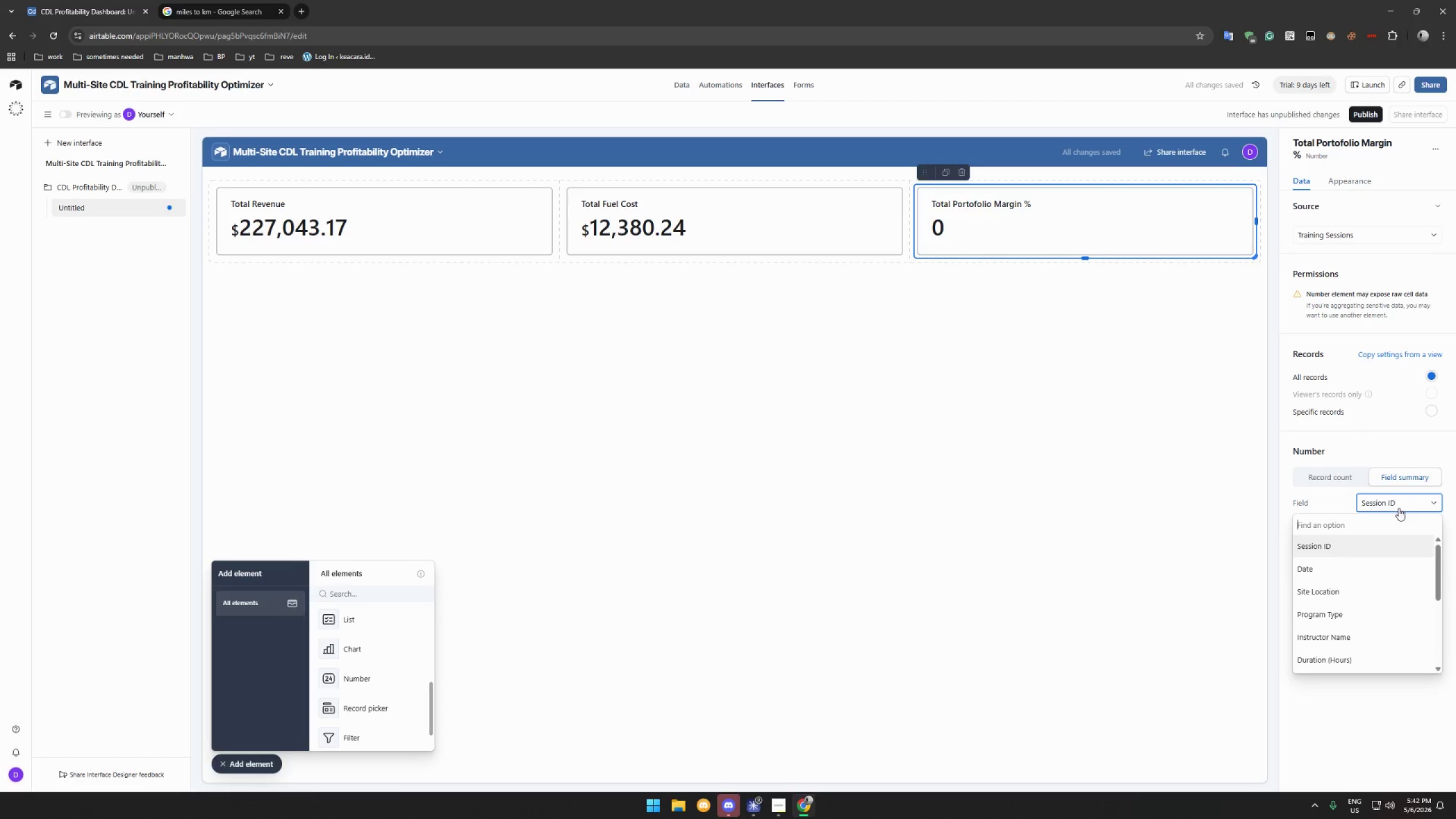 
scroll: coordinate [1373, 609], scroll_direction: down, amount: 10.0
 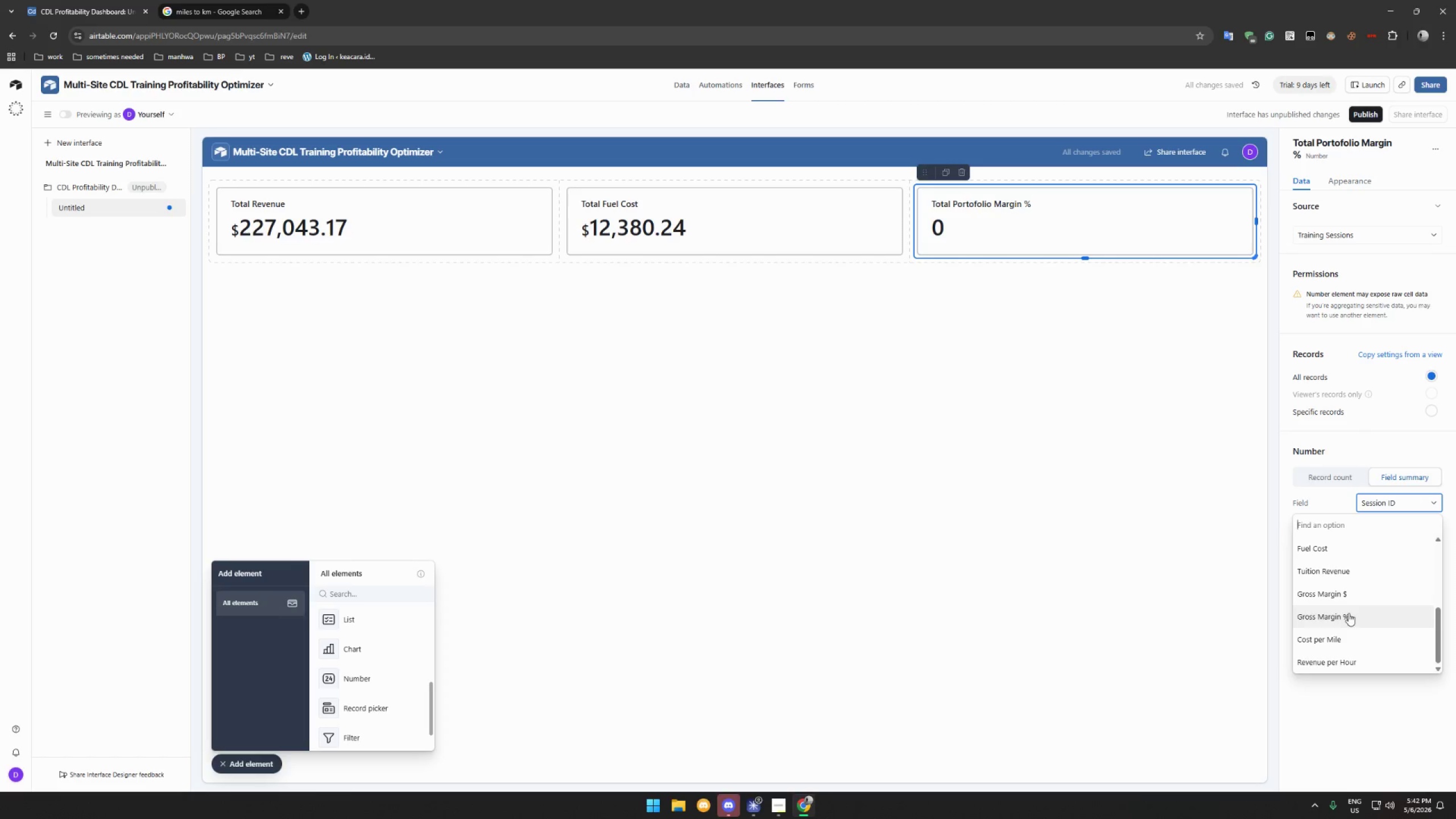 
left_click([1349, 613])
 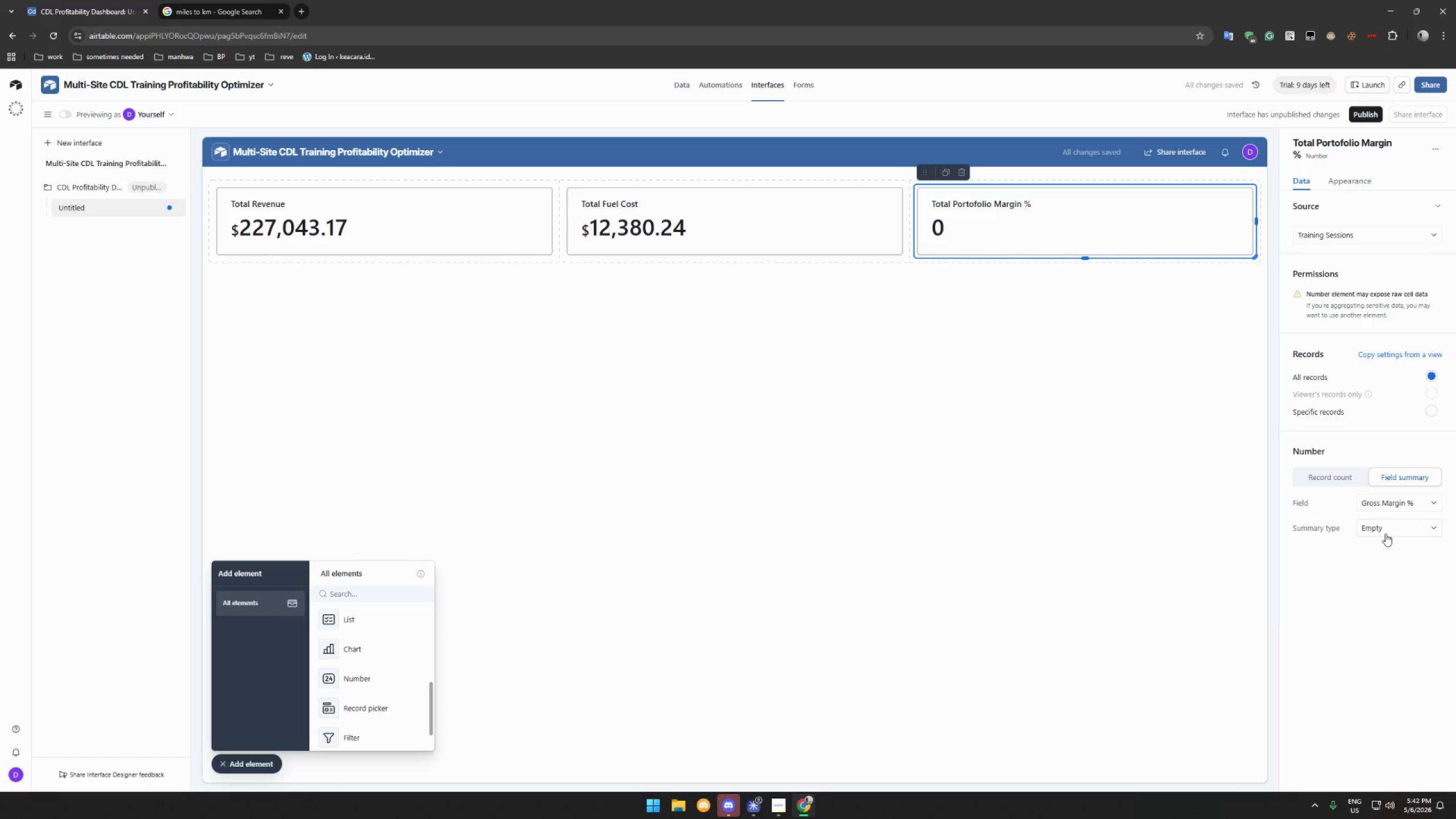 
left_click([1386, 532])
 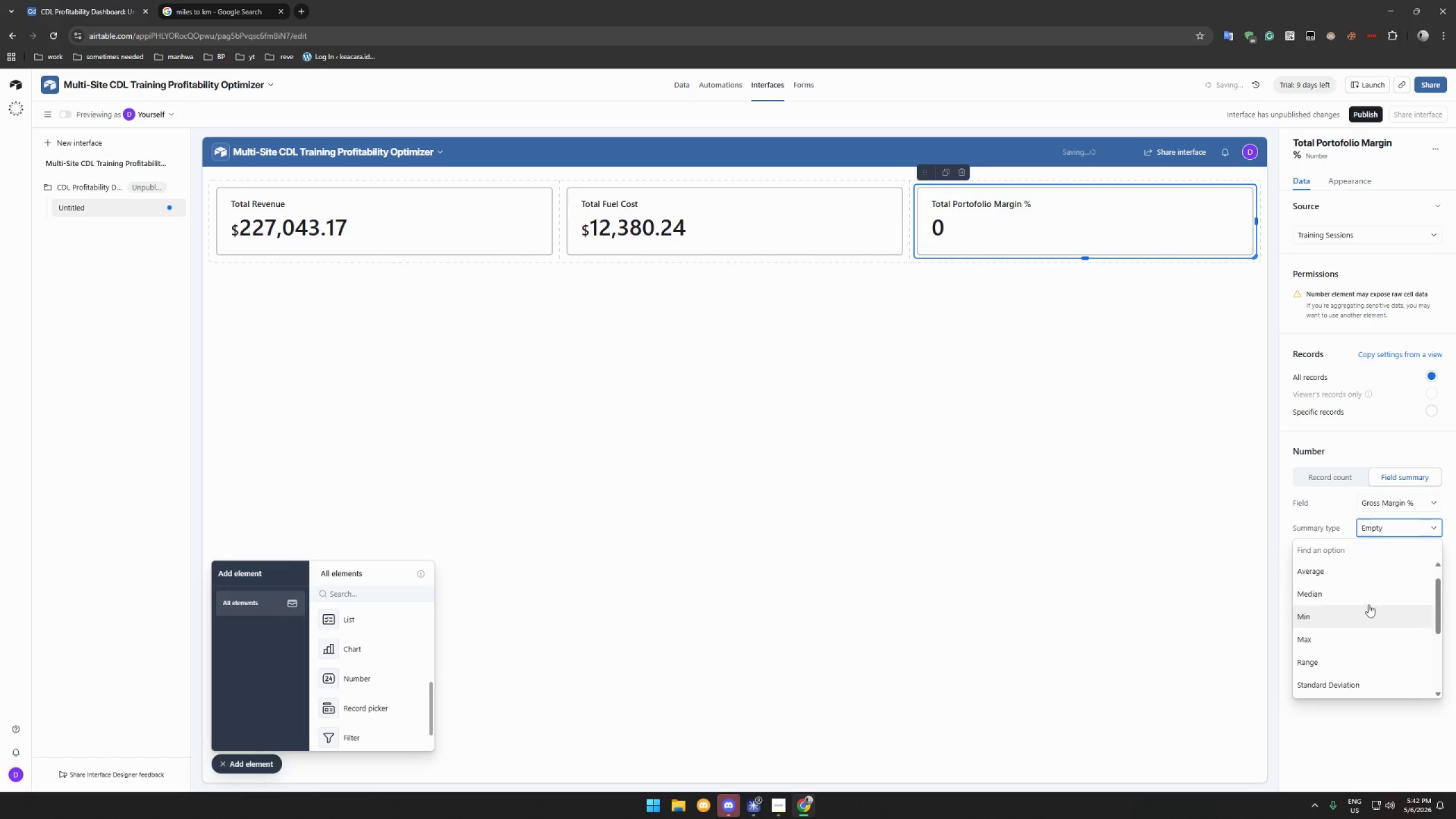 
left_click([1350, 567])
 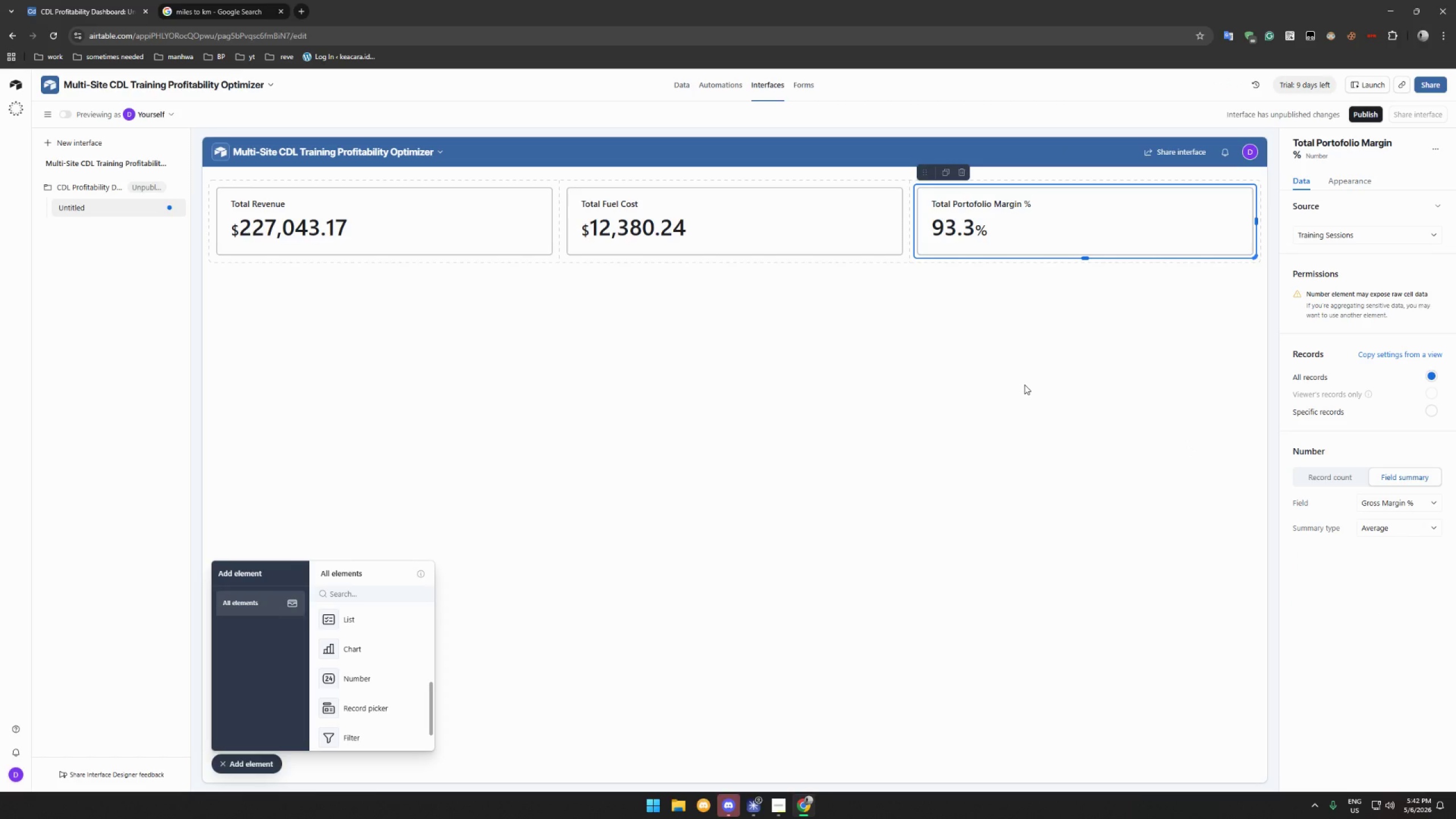 
wait(19.97)
 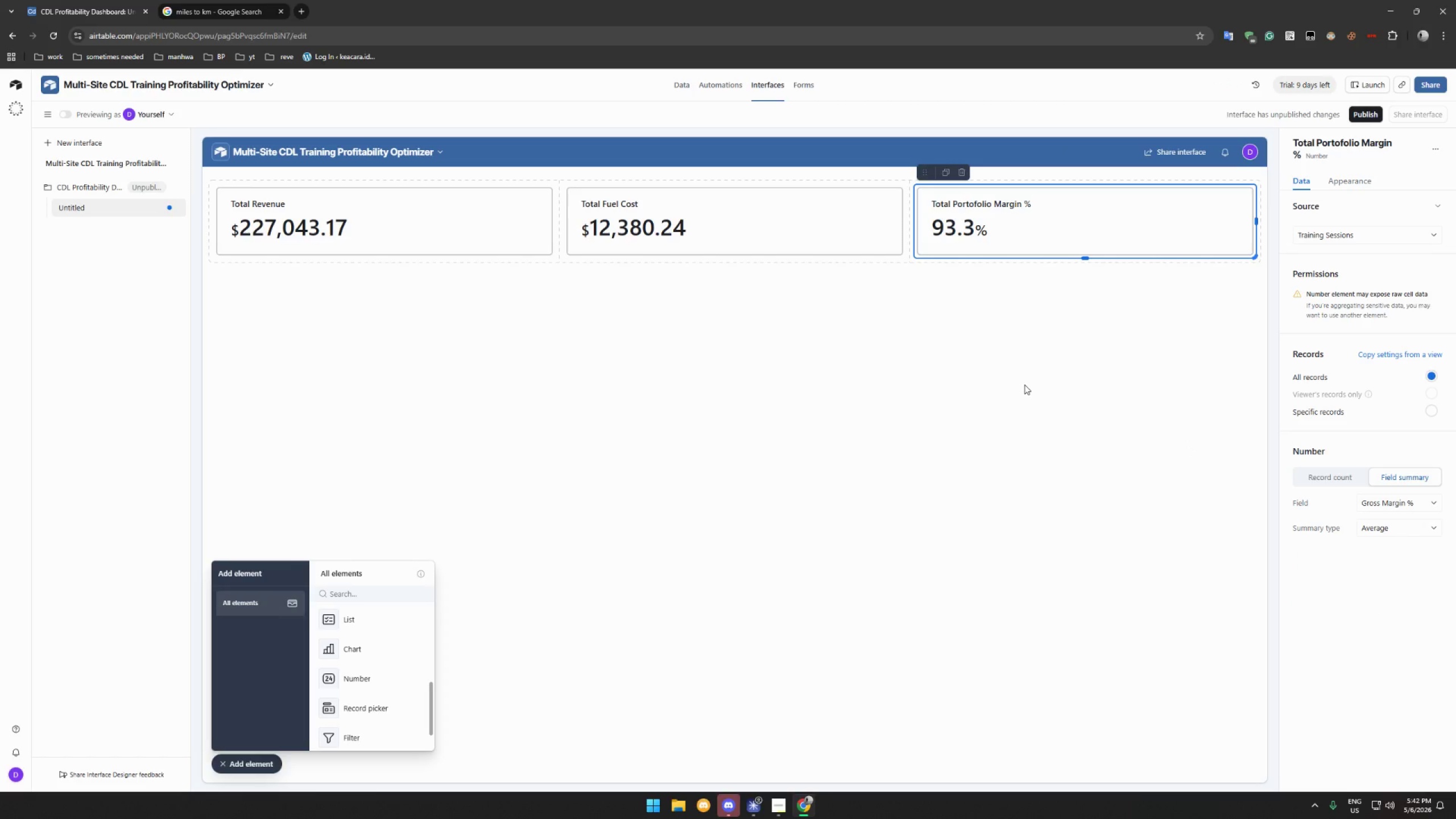 
left_click([379, 655])
 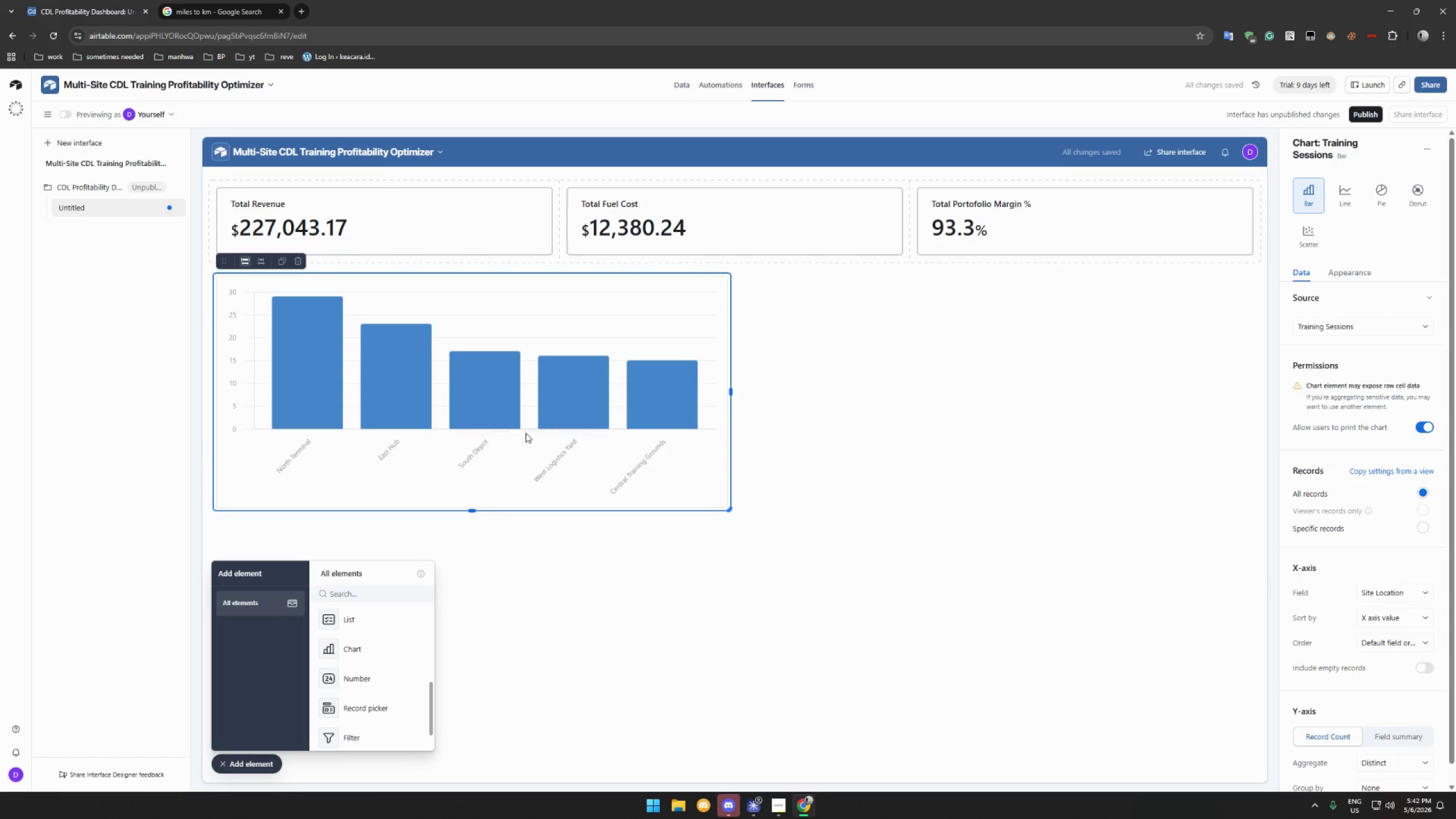 
left_click([1352, 265])
 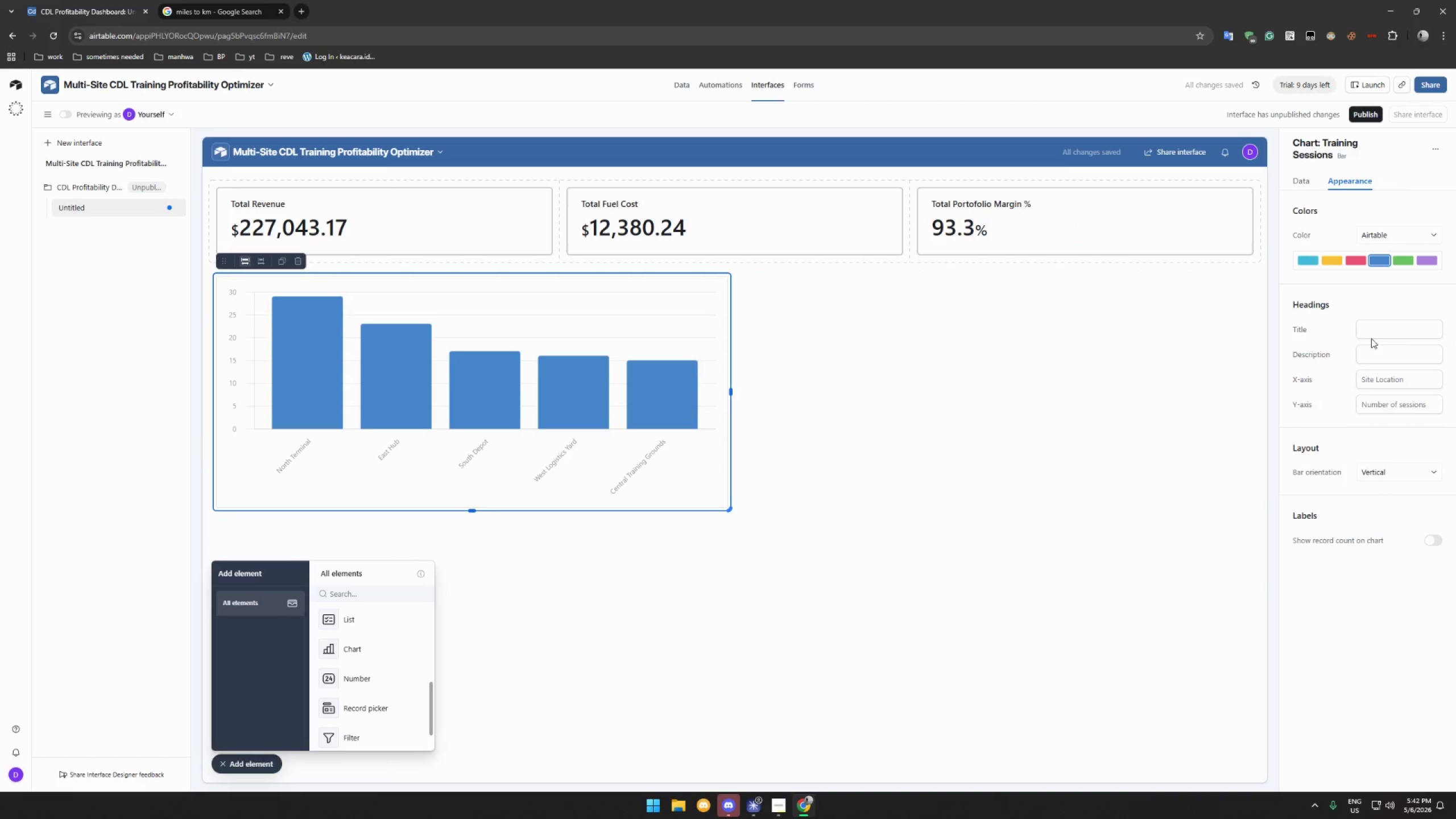 
left_click([1376, 329])
 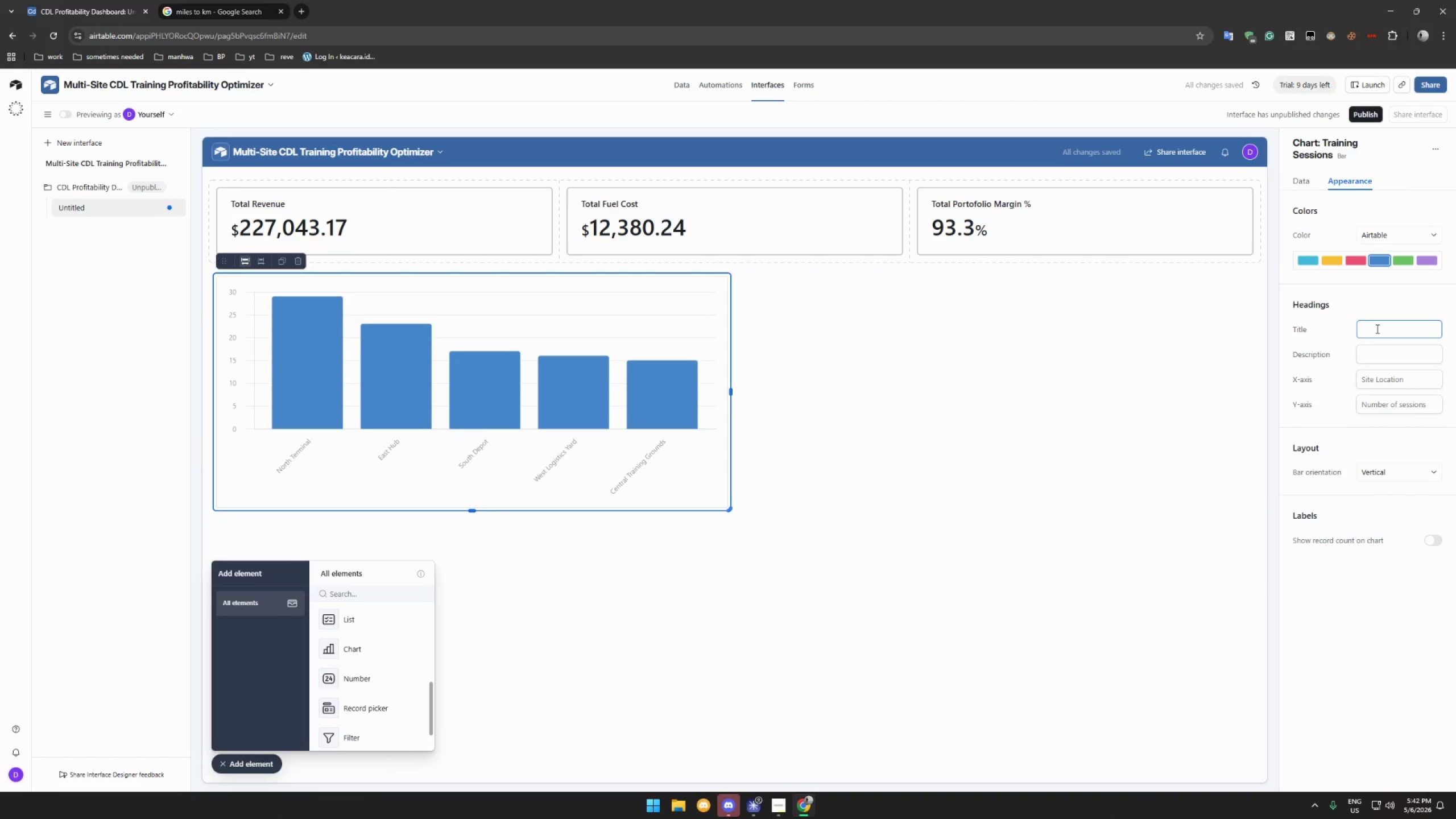 
type(Average Profit by PO)
key(Backspace)
type(rogram Type)
 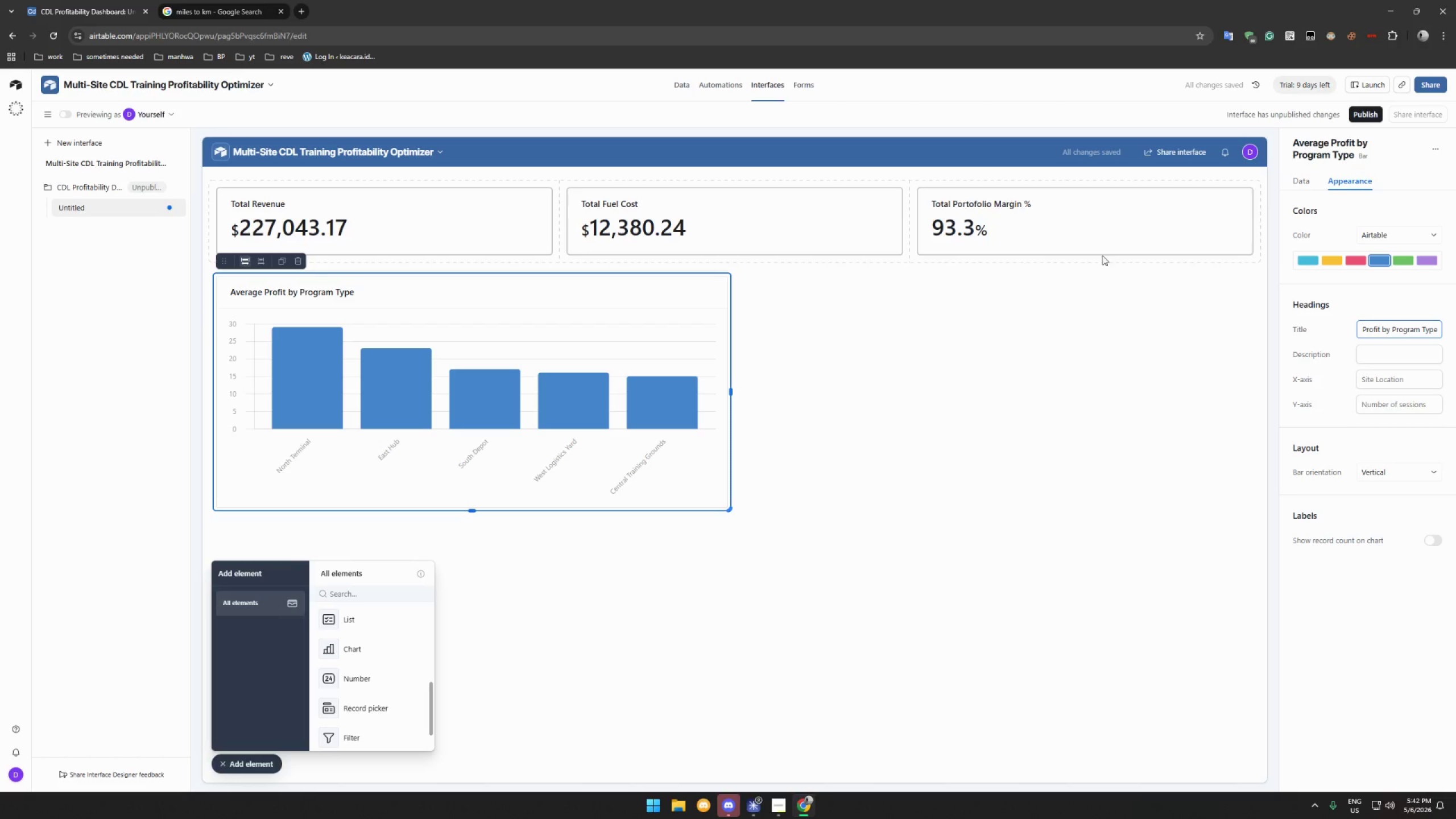 
wait(7.81)
 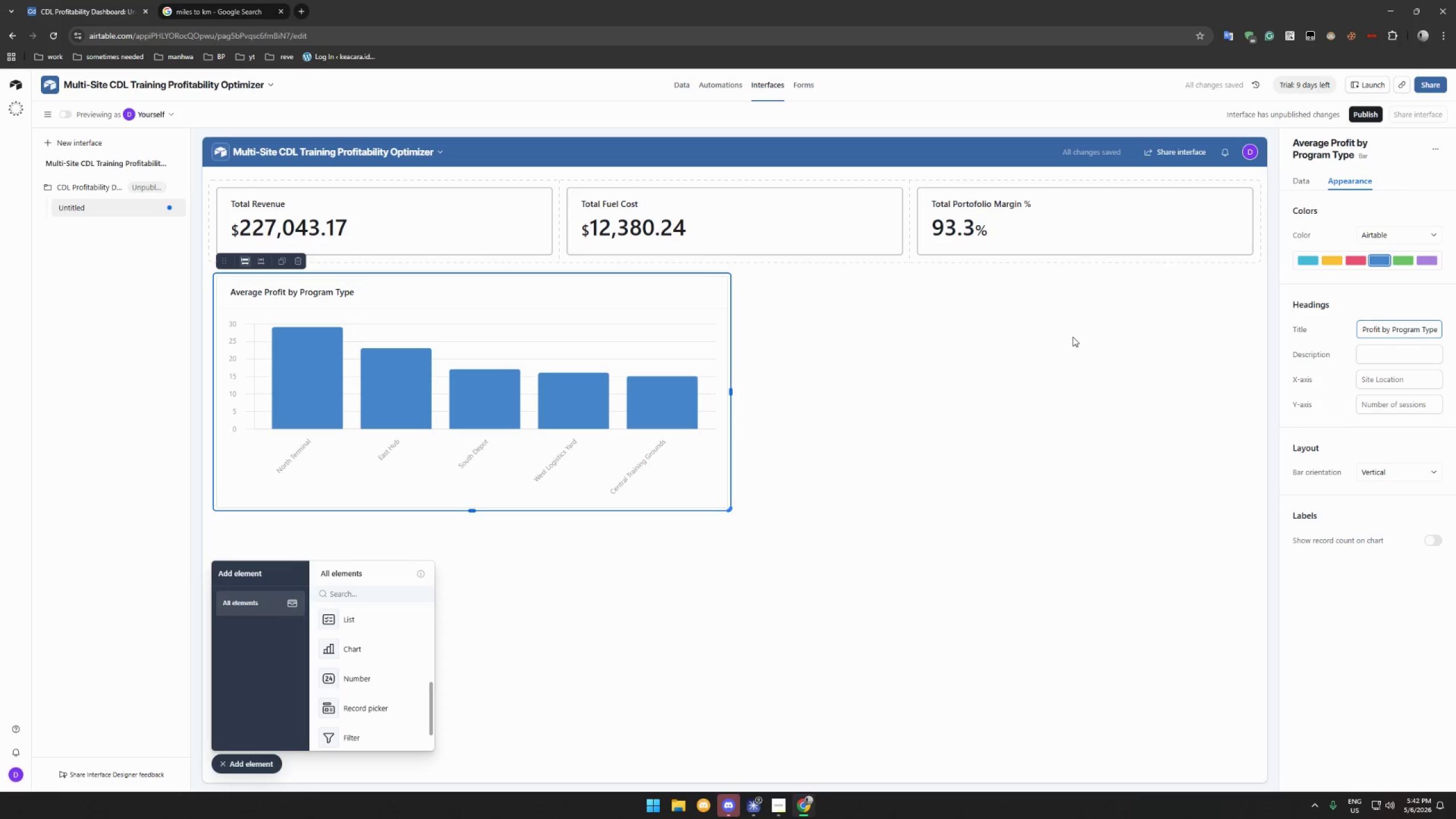 
left_click([1308, 188])
 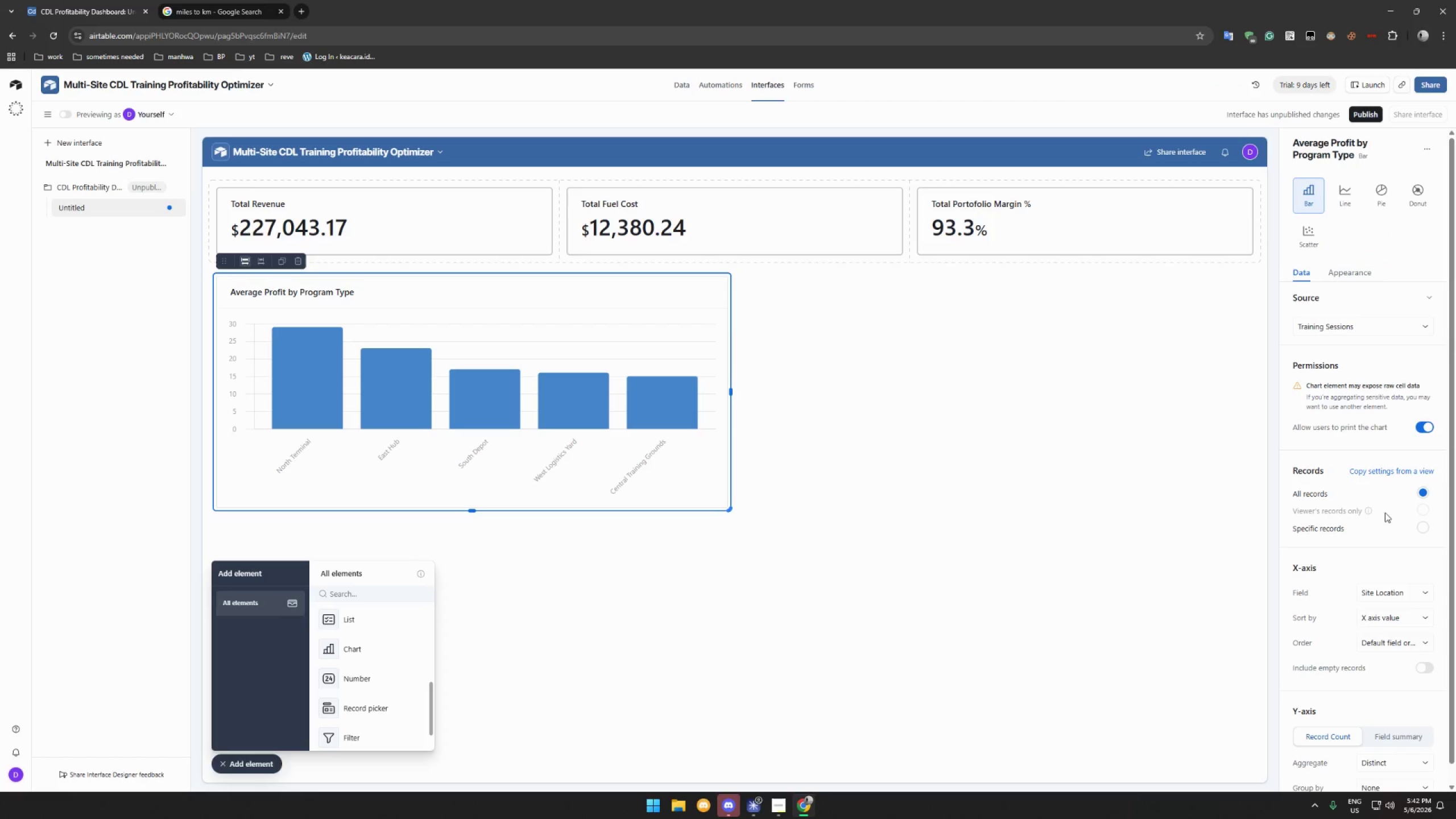 
left_click([1398, 573])
 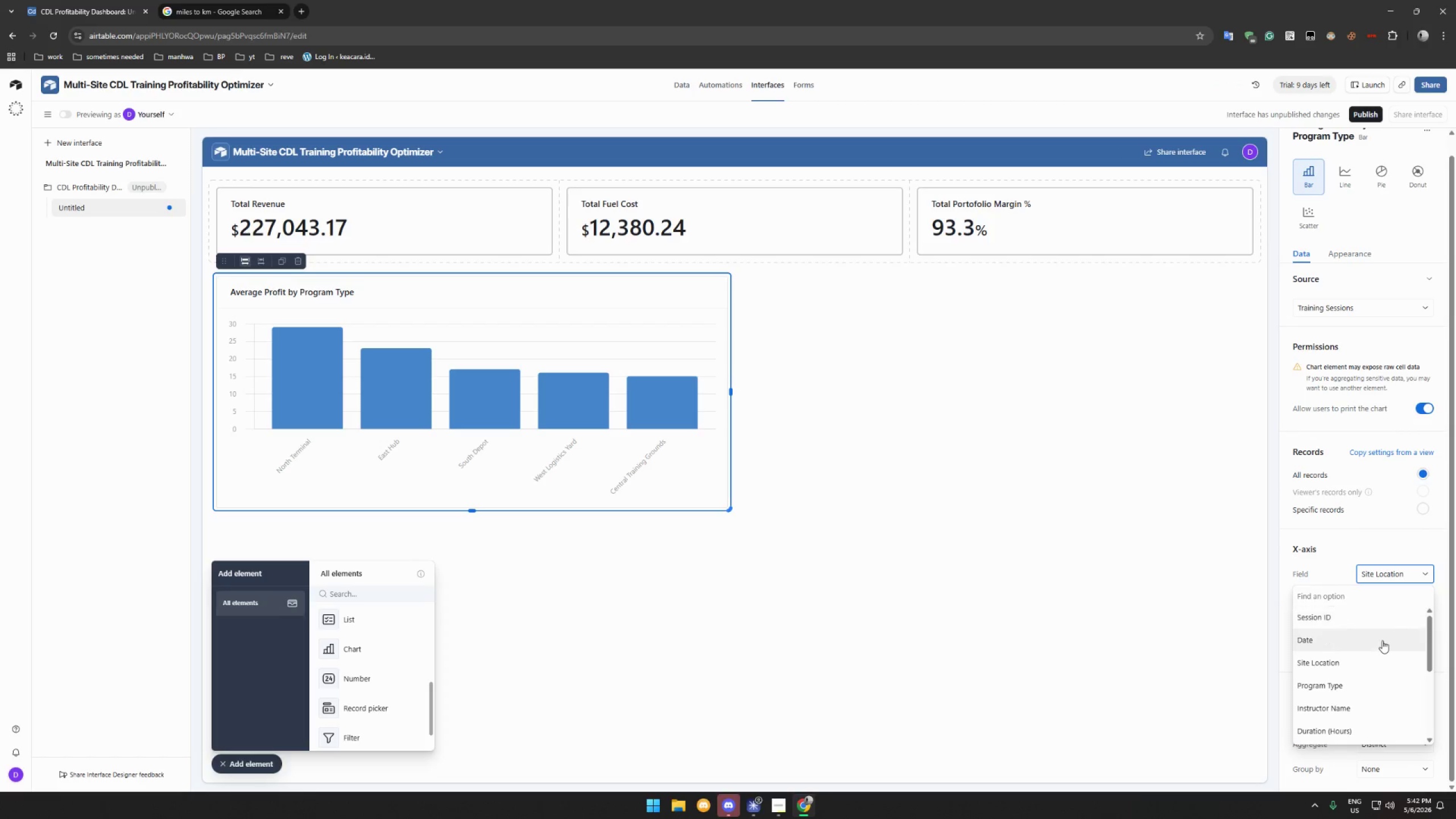 
scroll: coordinate [1393, 526], scroll_direction: down, amount: 4.0
 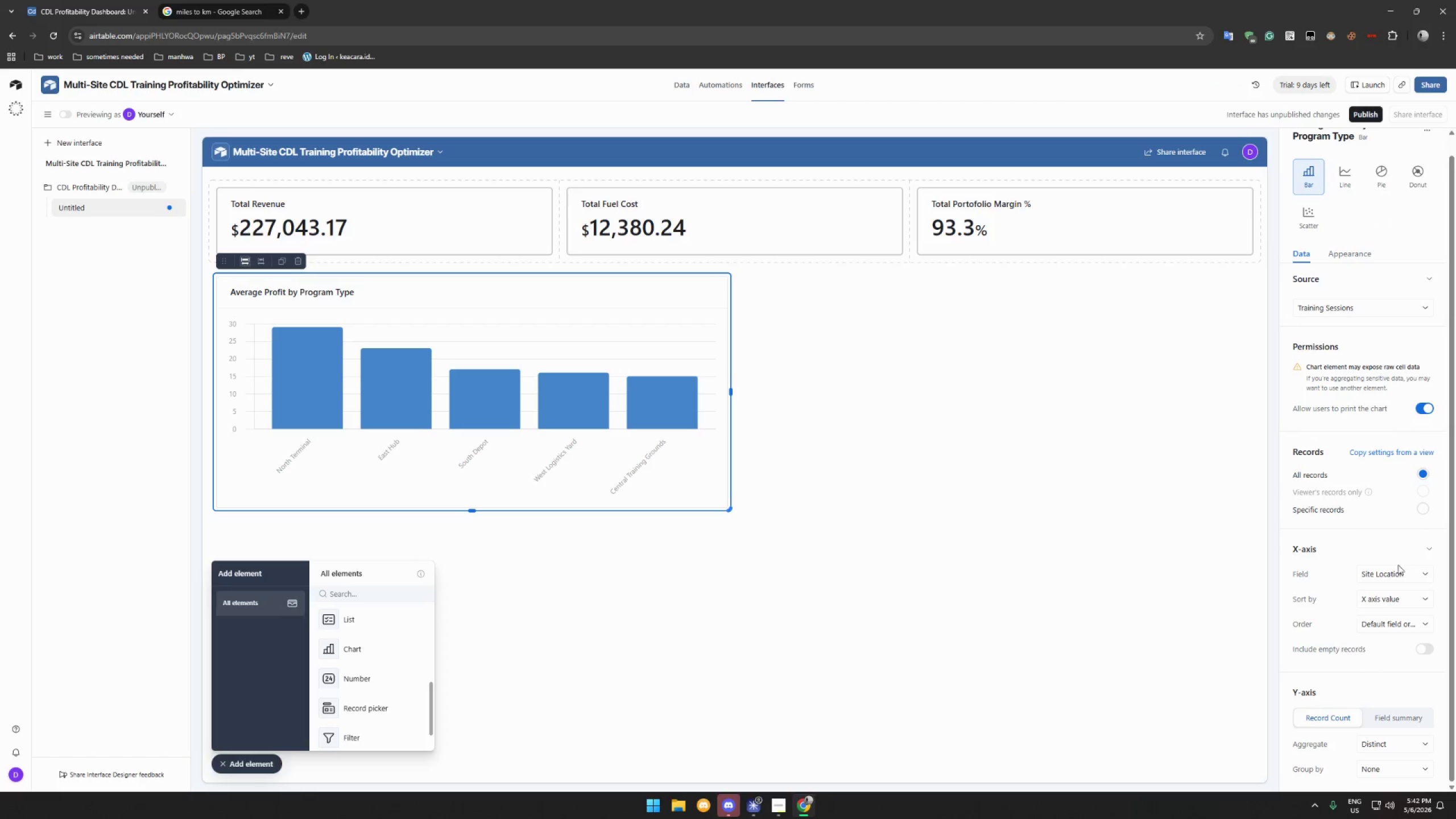 
left_click([1366, 680])
 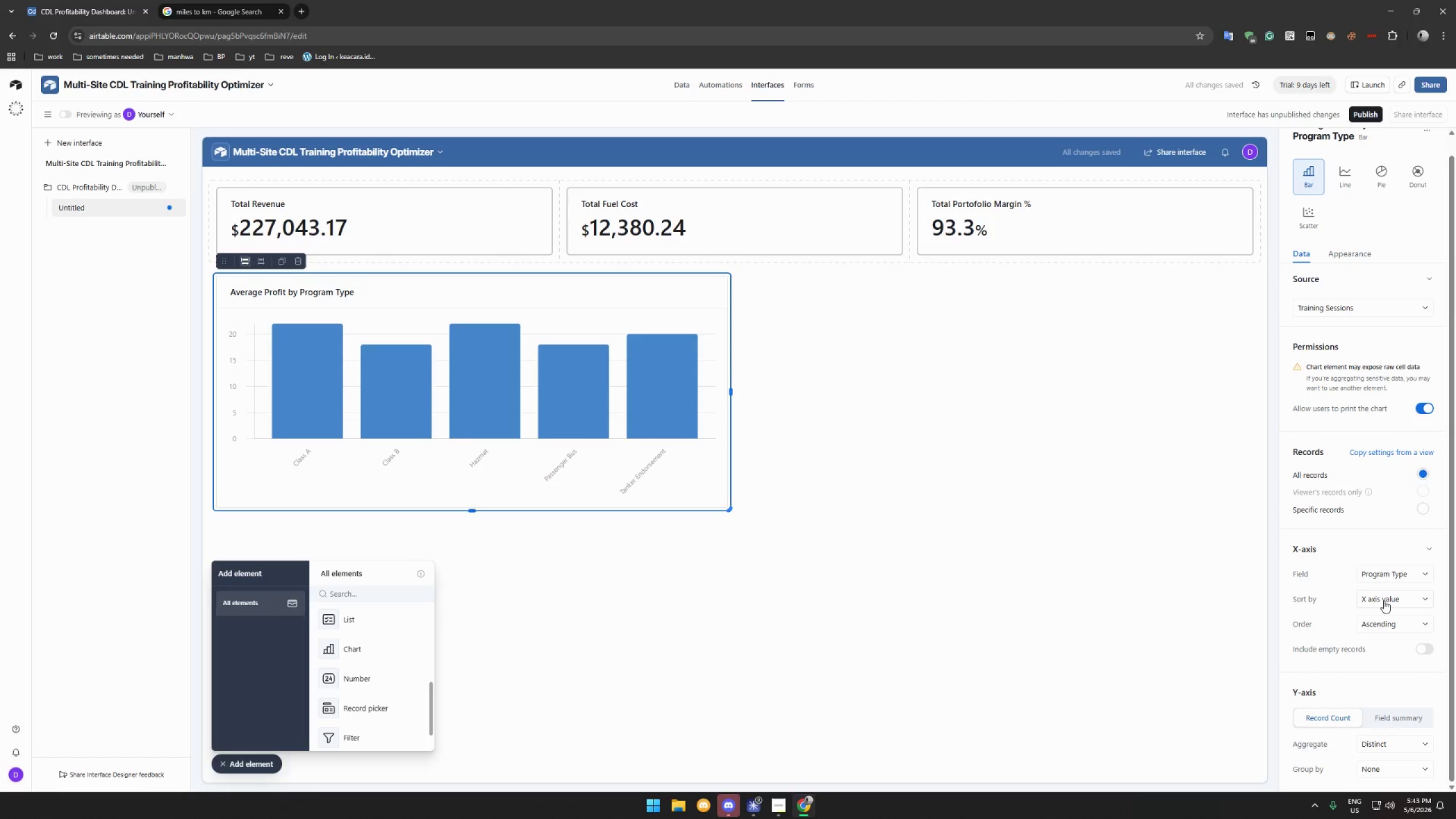 
wait(8.39)
 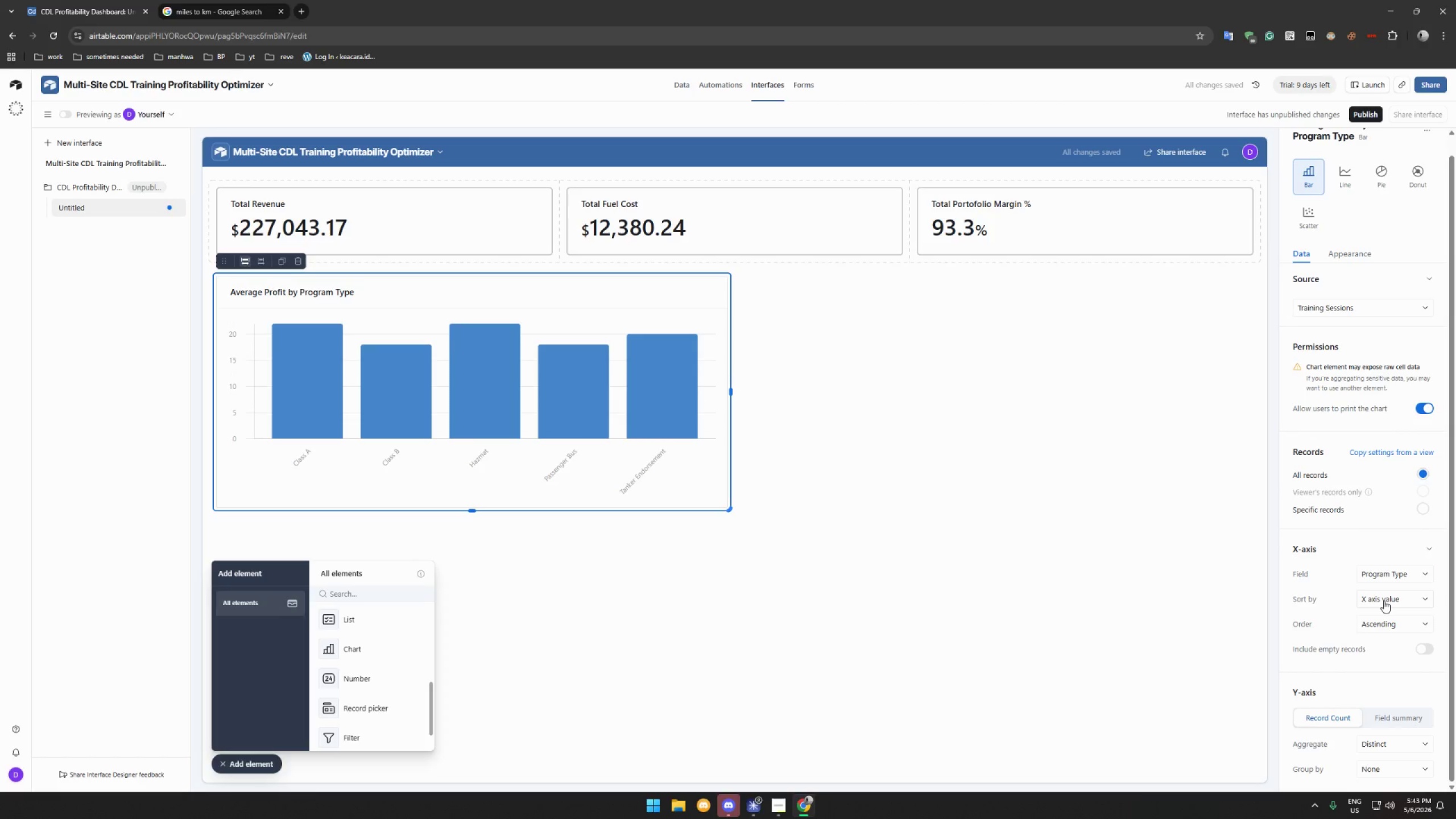 
scroll: coordinate [1401, 721], scroll_direction: down, amount: 7.0
 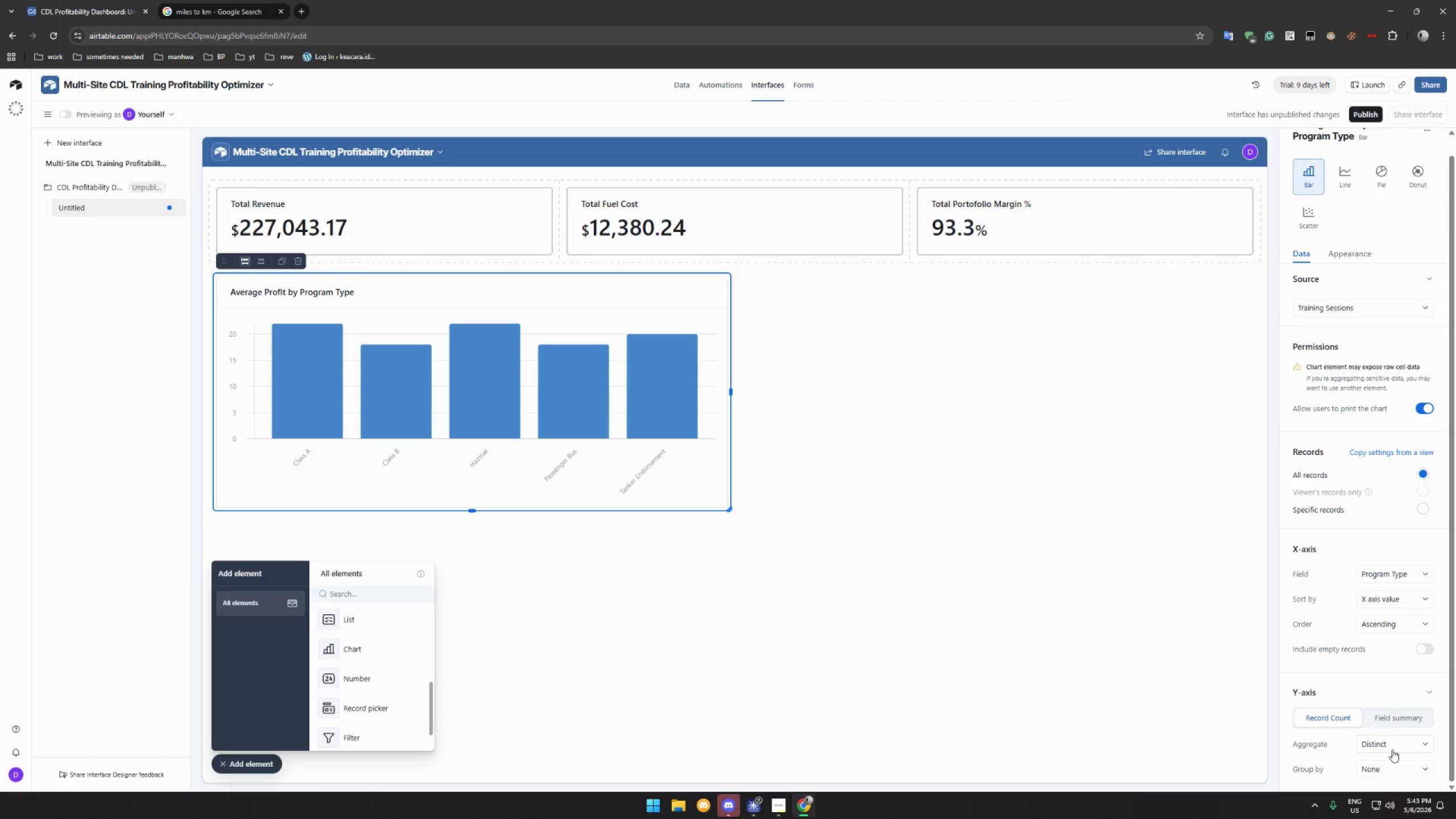 
left_click([1396, 747])
 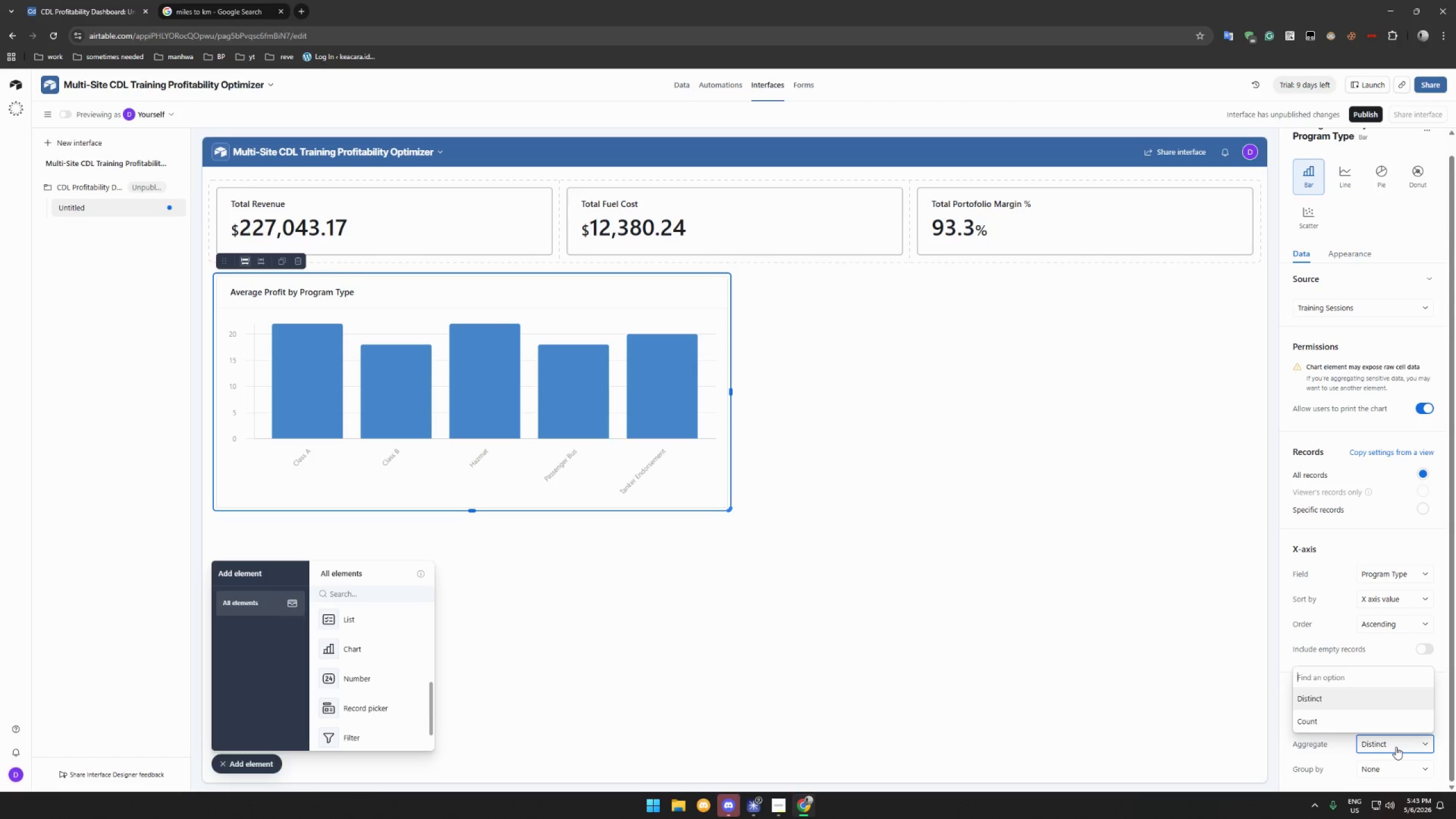 
left_click([1396, 747])
 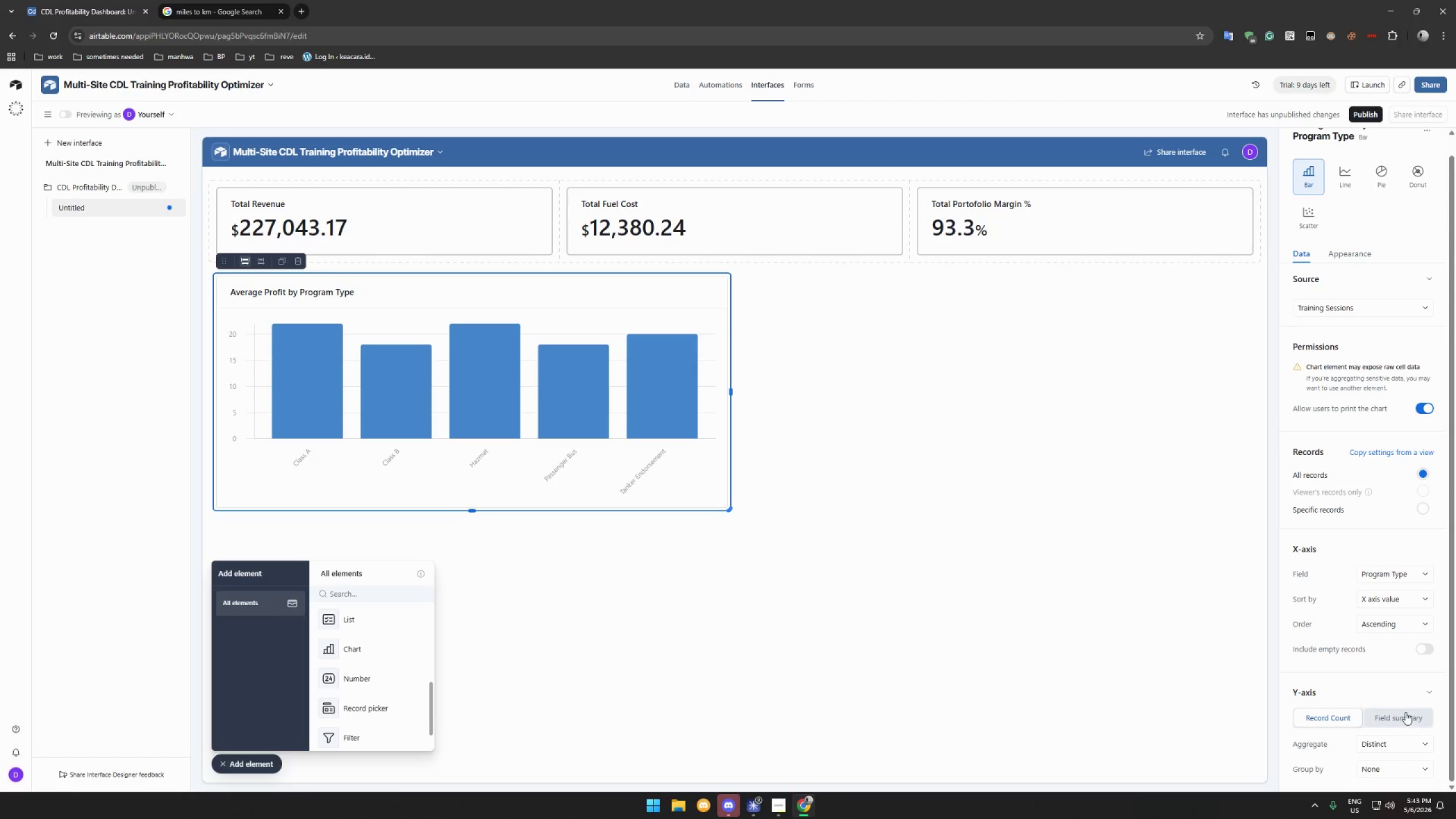 
left_click([1405, 713])
 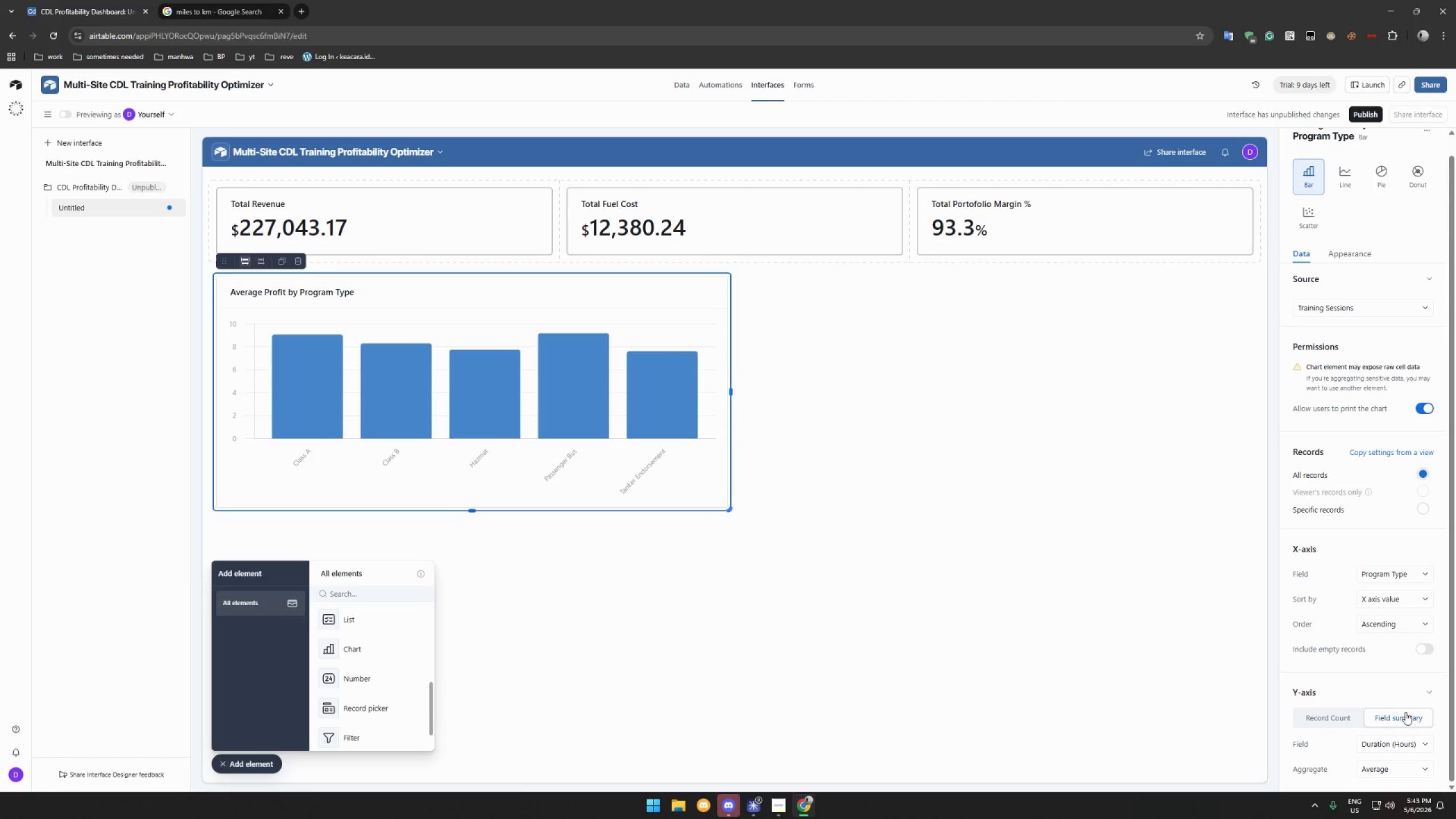 
scroll: coordinate [1405, 712], scroll_direction: down, amount: 4.0
 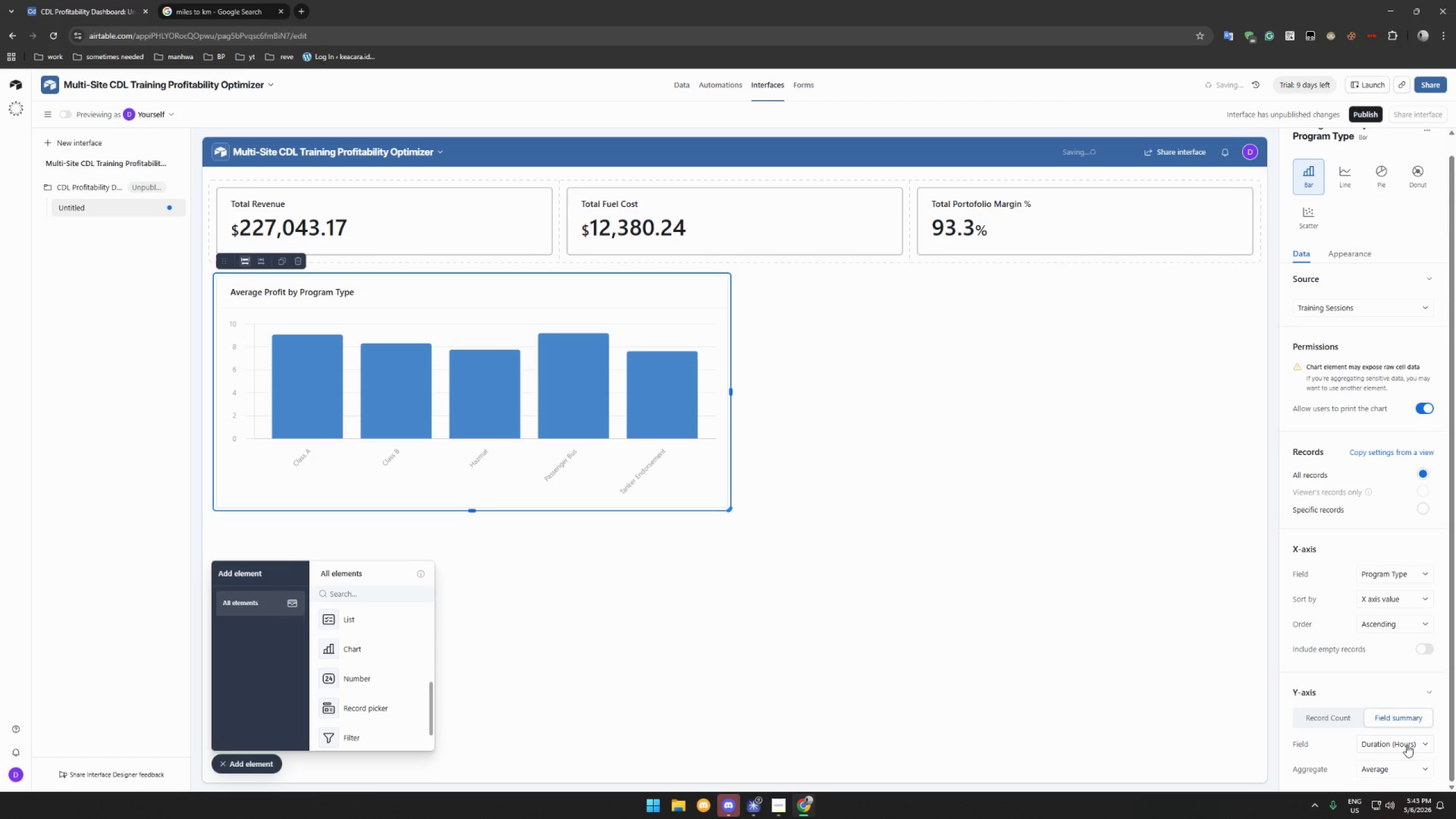 
left_click([1407, 744])
 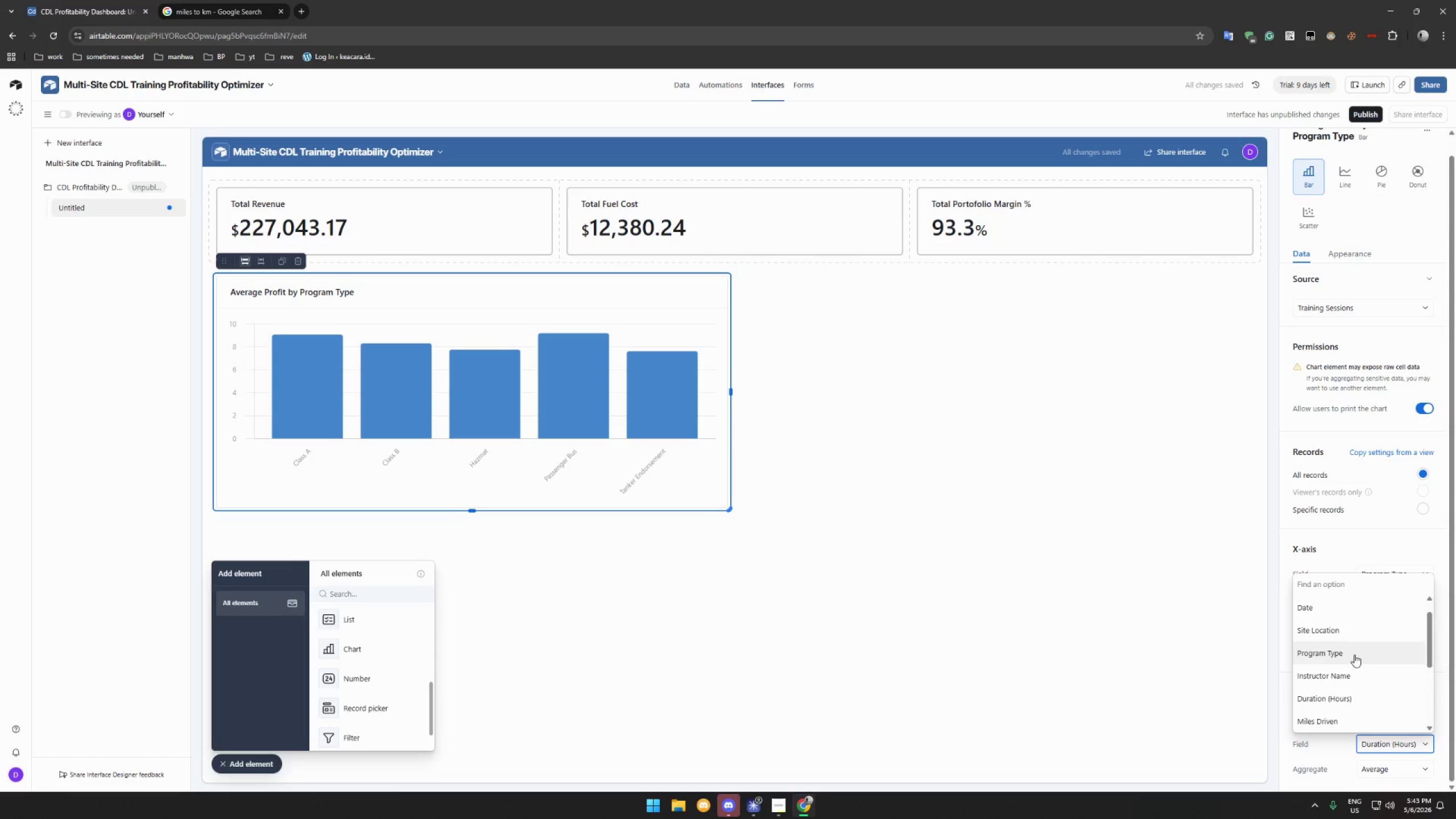 
key(G)
 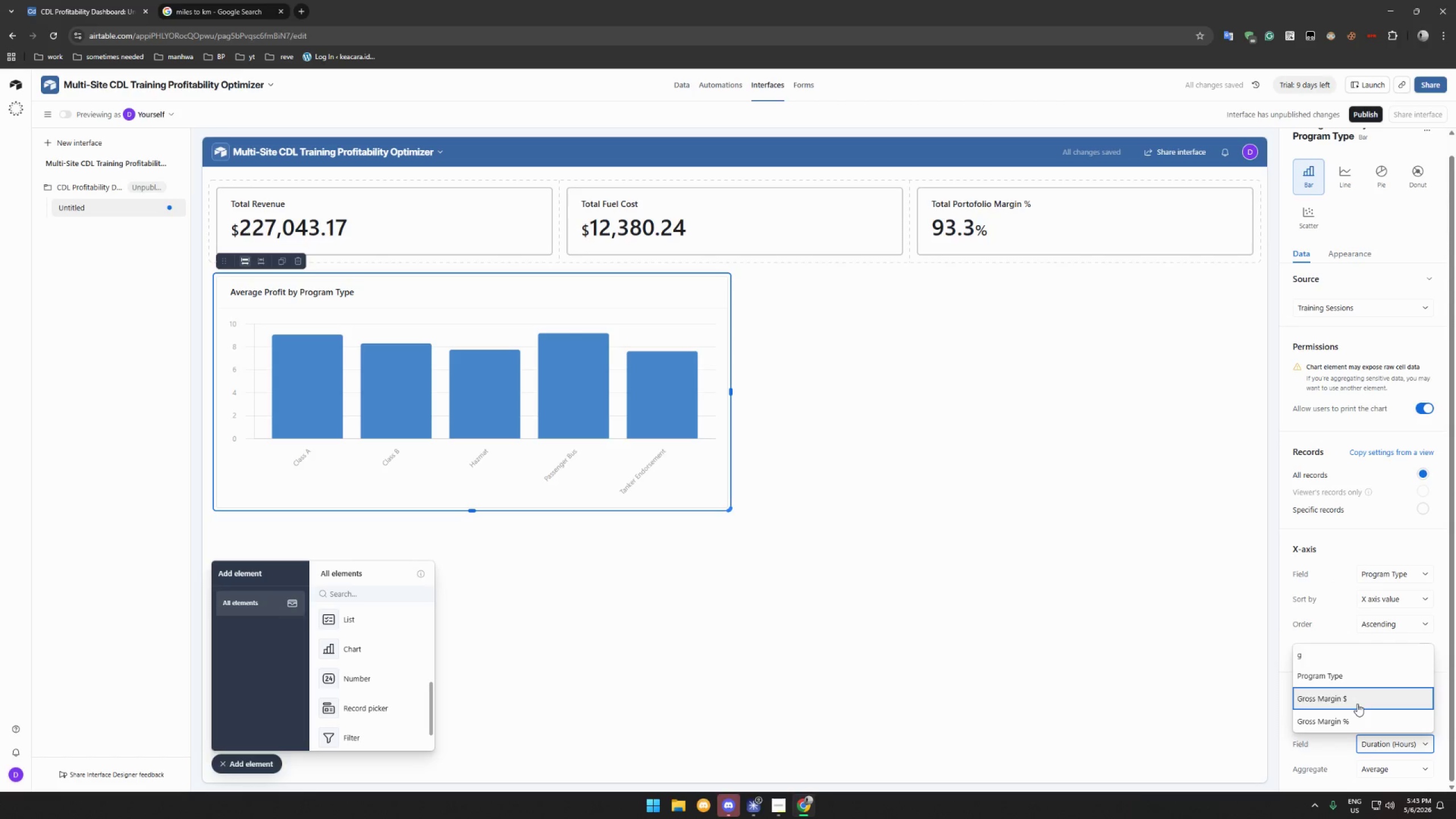 
left_click([1355, 721])
 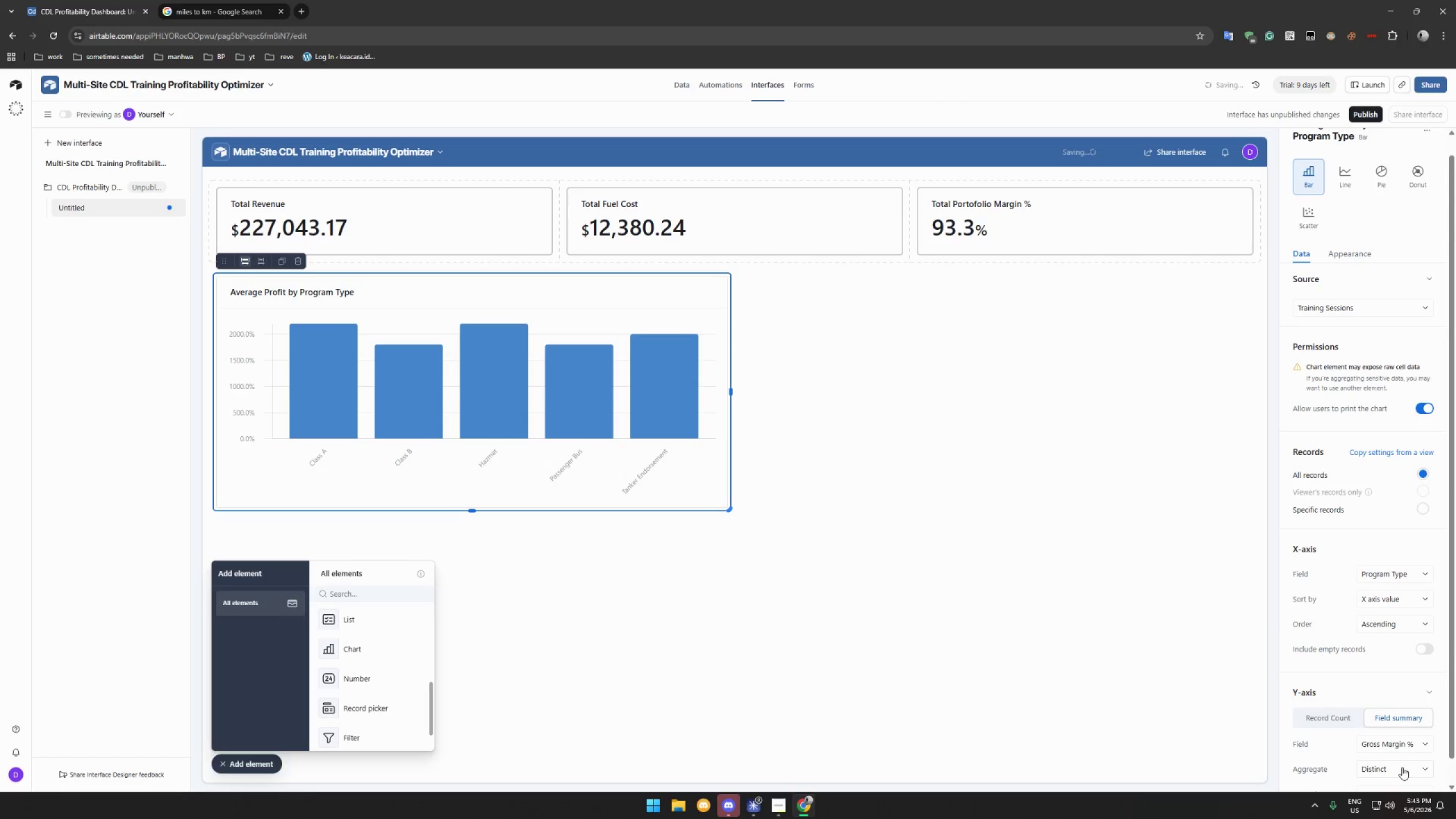 
left_click([1402, 767])
 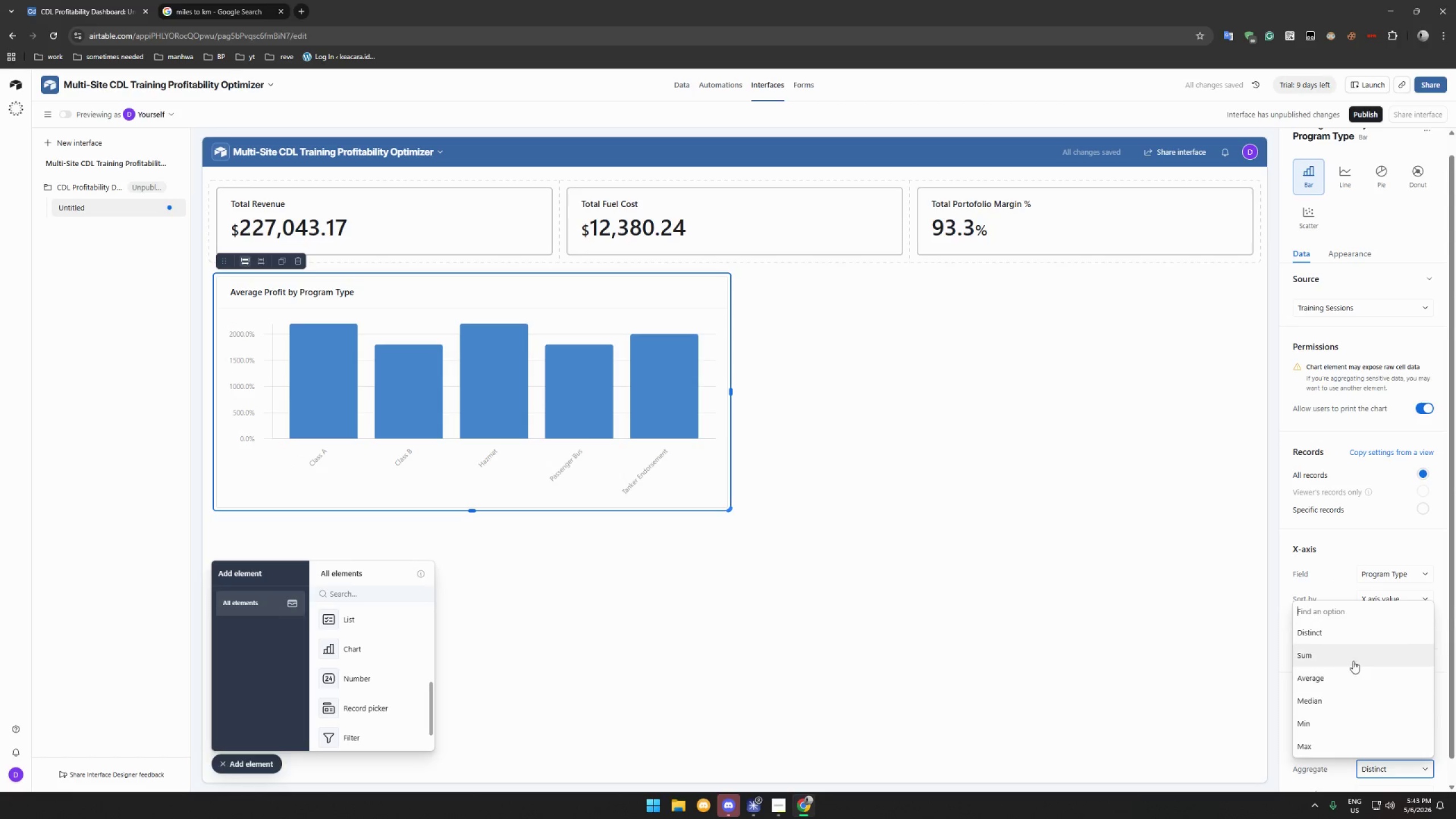 
scroll: coordinate [1353, 661], scroll_direction: down, amount: 3.0
 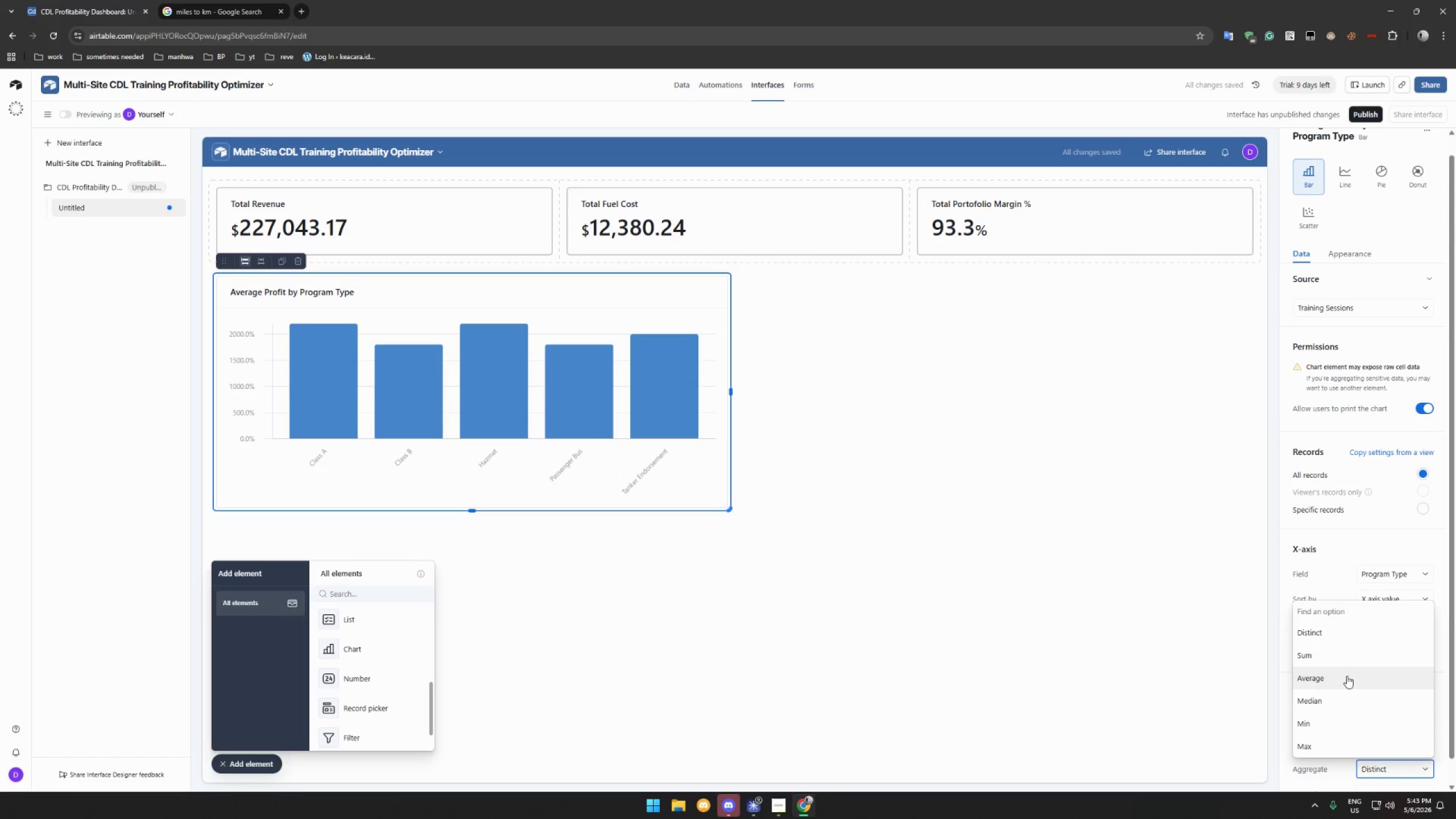 
left_click([1345, 682])
 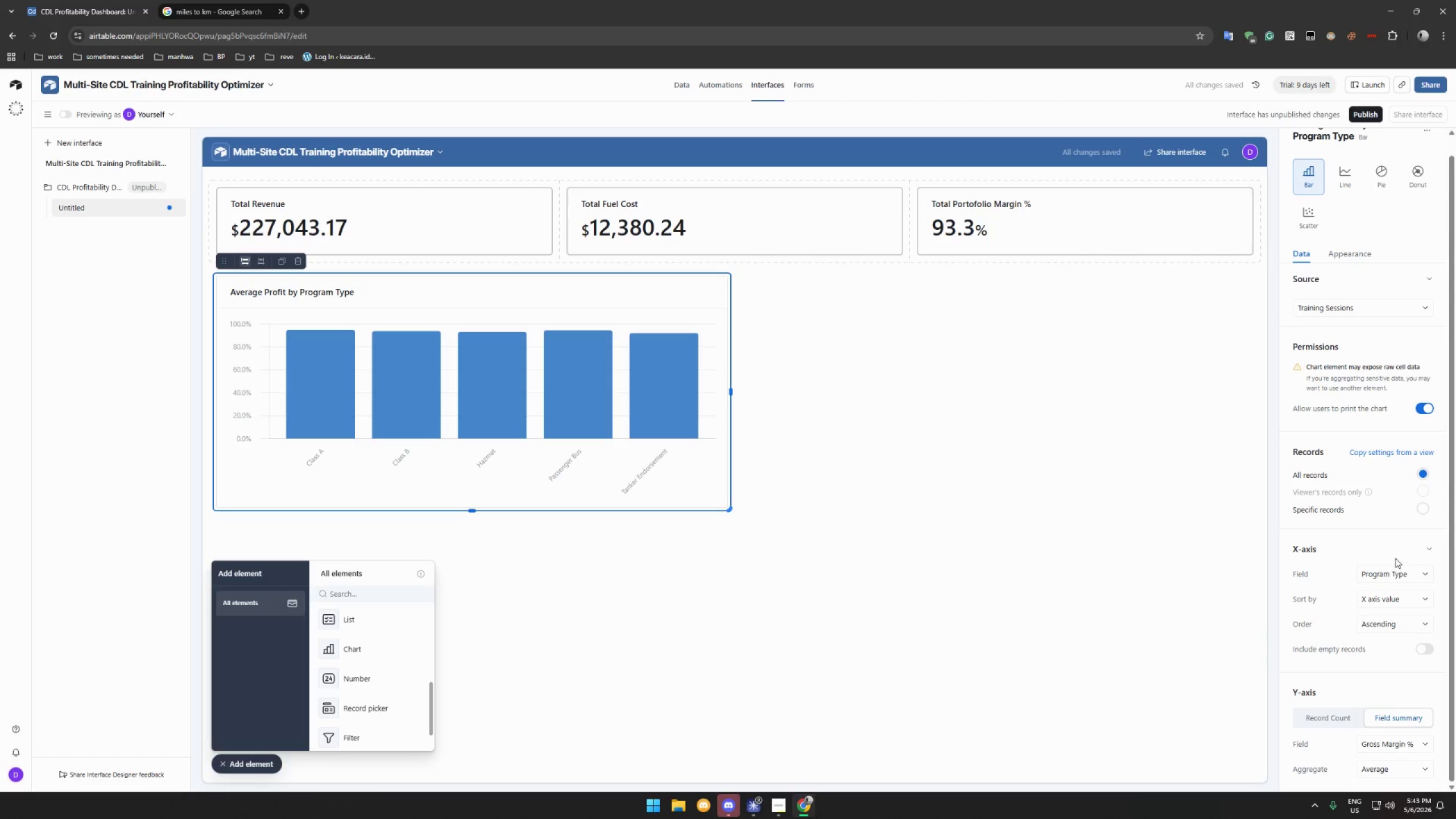 
wait(9.77)
 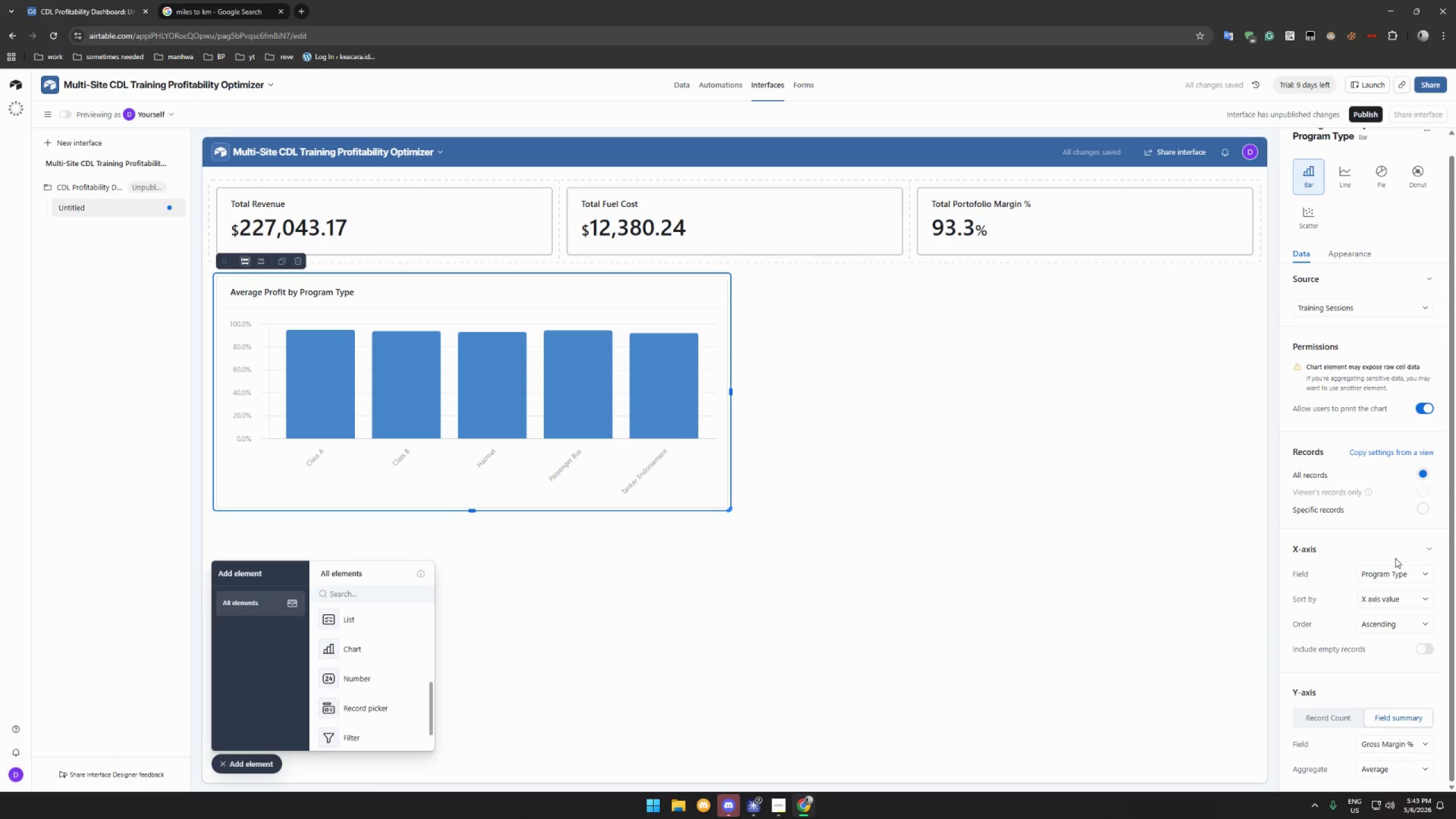 
scroll: coordinate [1420, 705], scroll_direction: down, amount: 5.0
 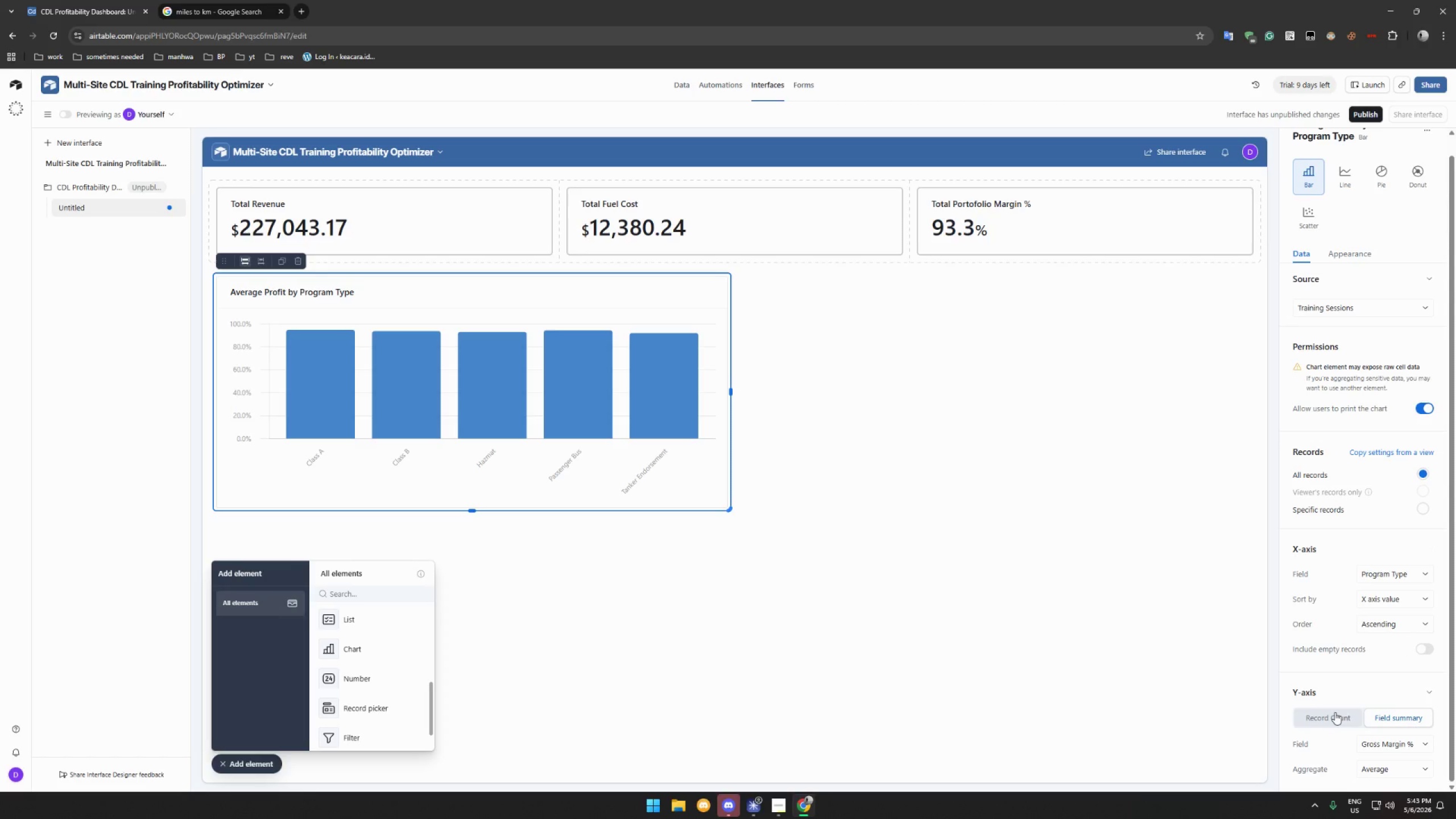 
left_click([1424, 650])
 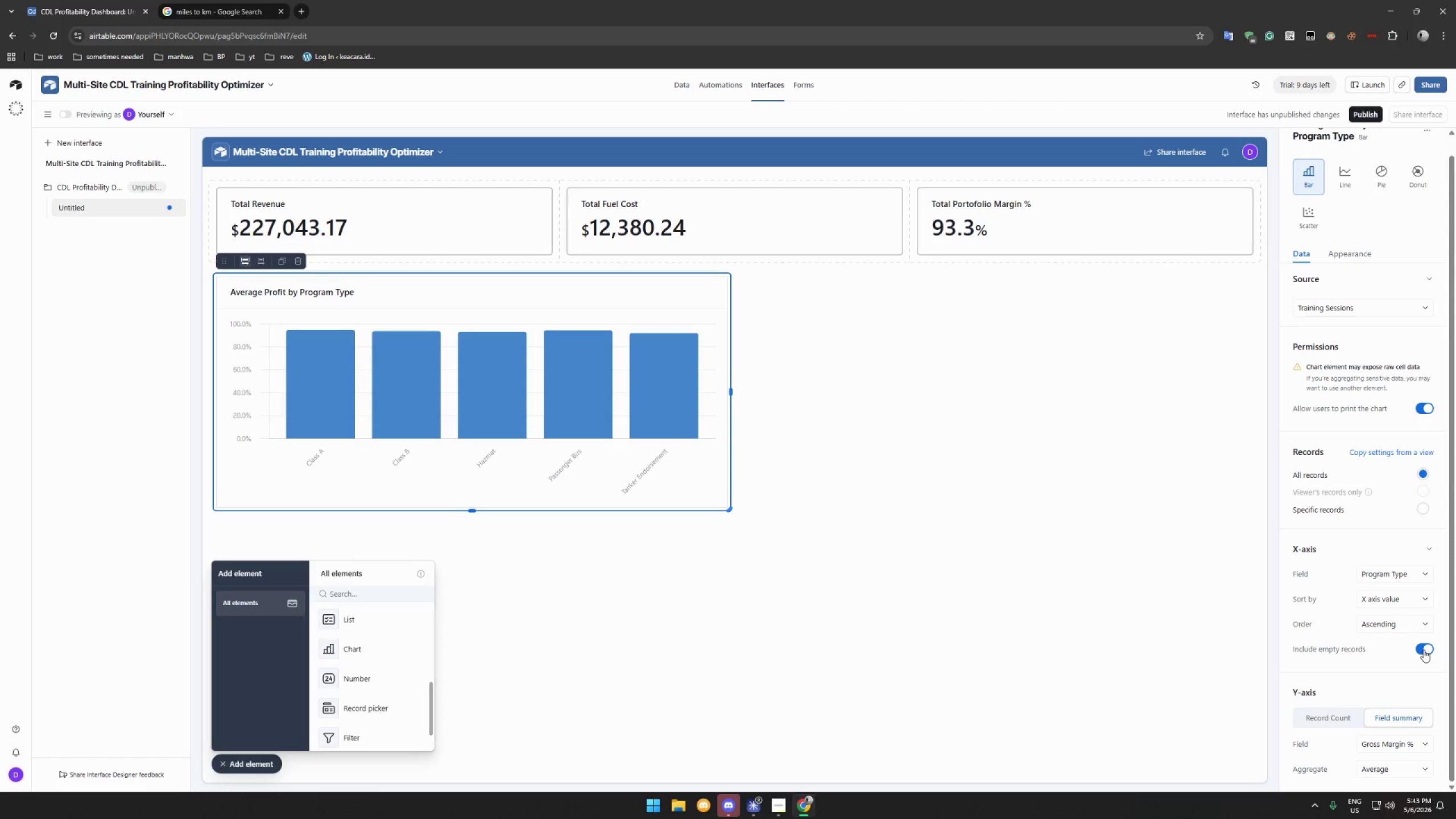 
left_click([1424, 650])
 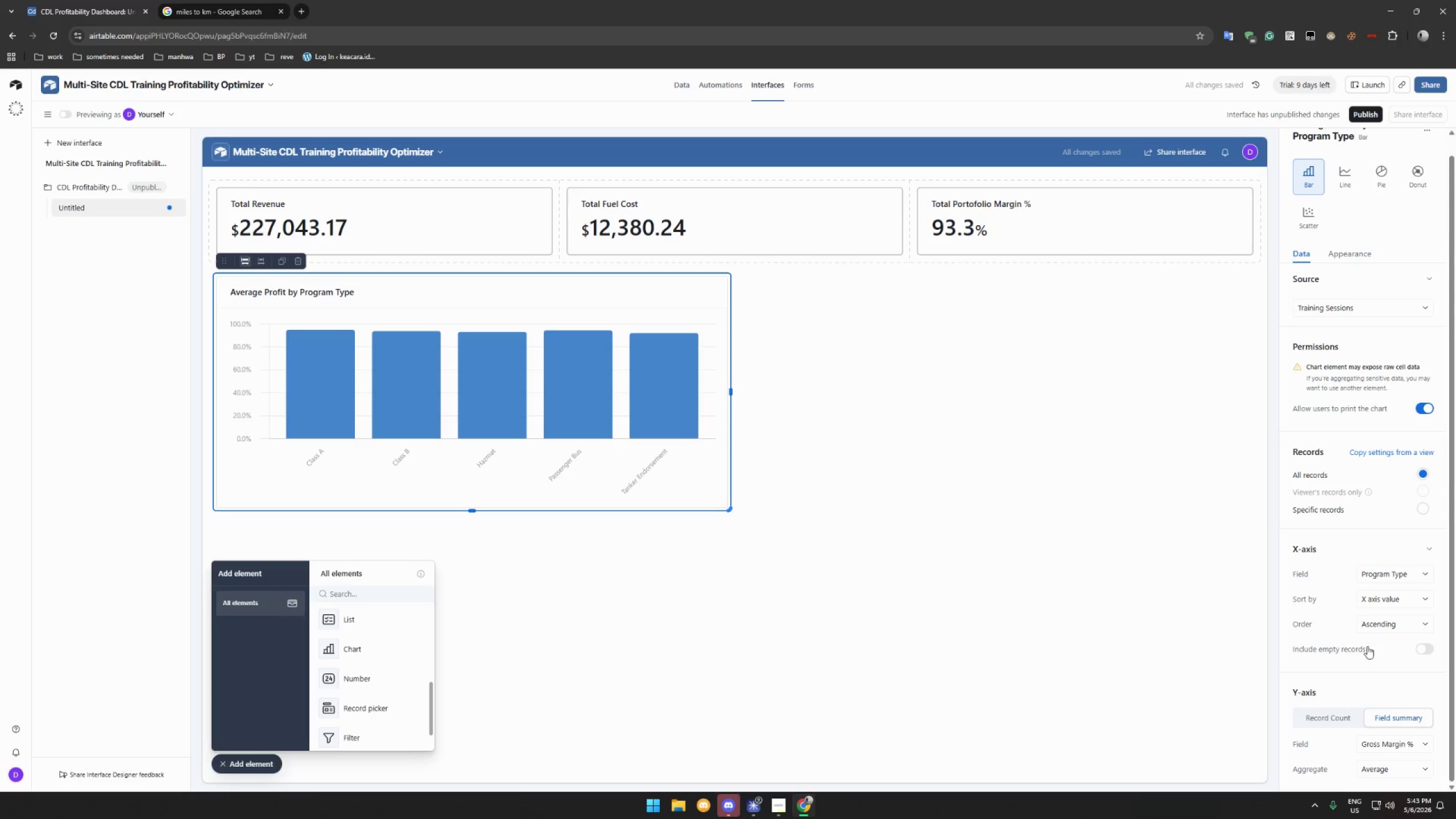 
scroll: coordinate [1341, 754], scroll_direction: down, amount: 5.0
 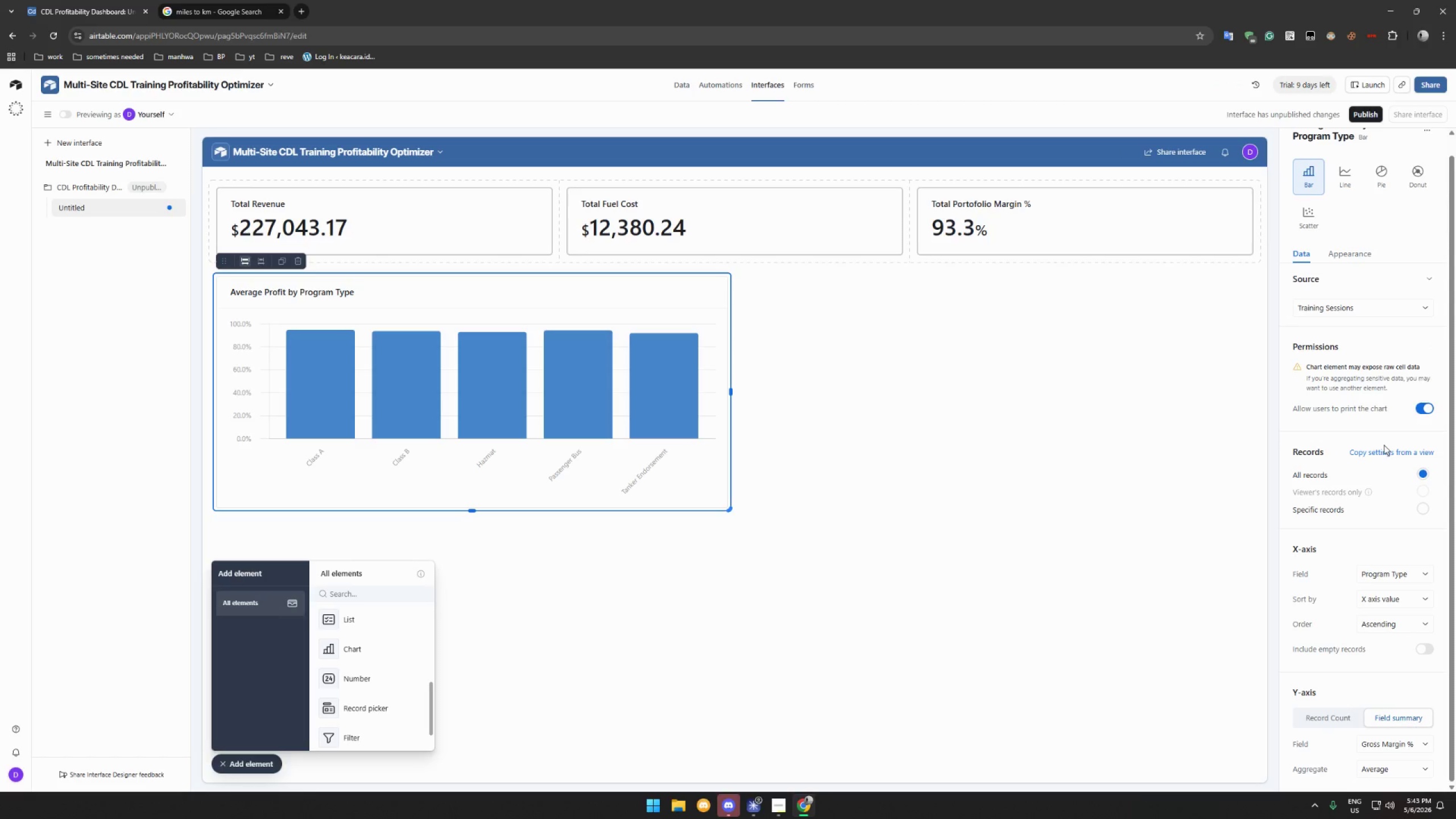 
wait(6.27)
 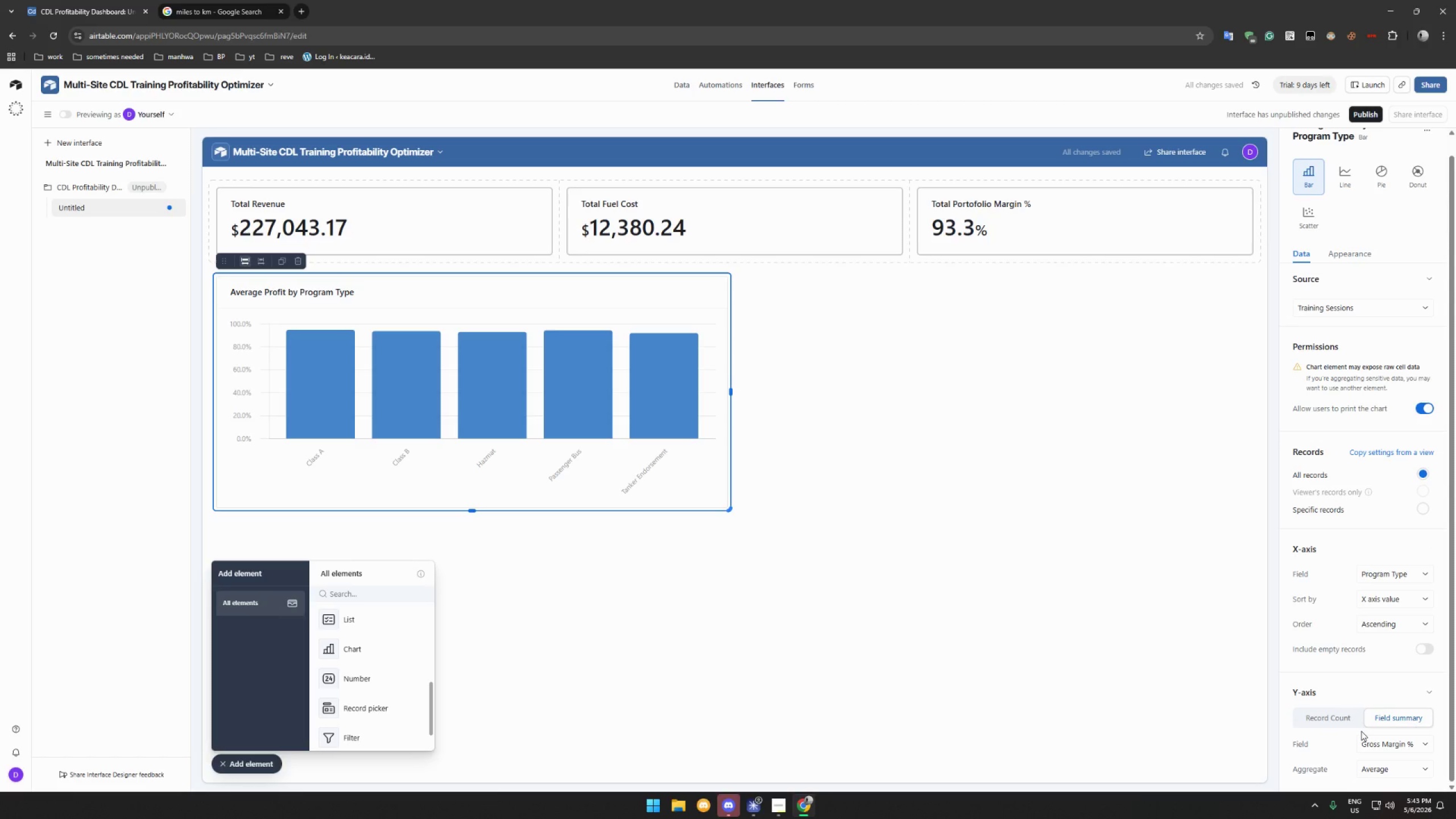 
scroll: coordinate [1315, 714], scroll_direction: down, amount: 5.0
 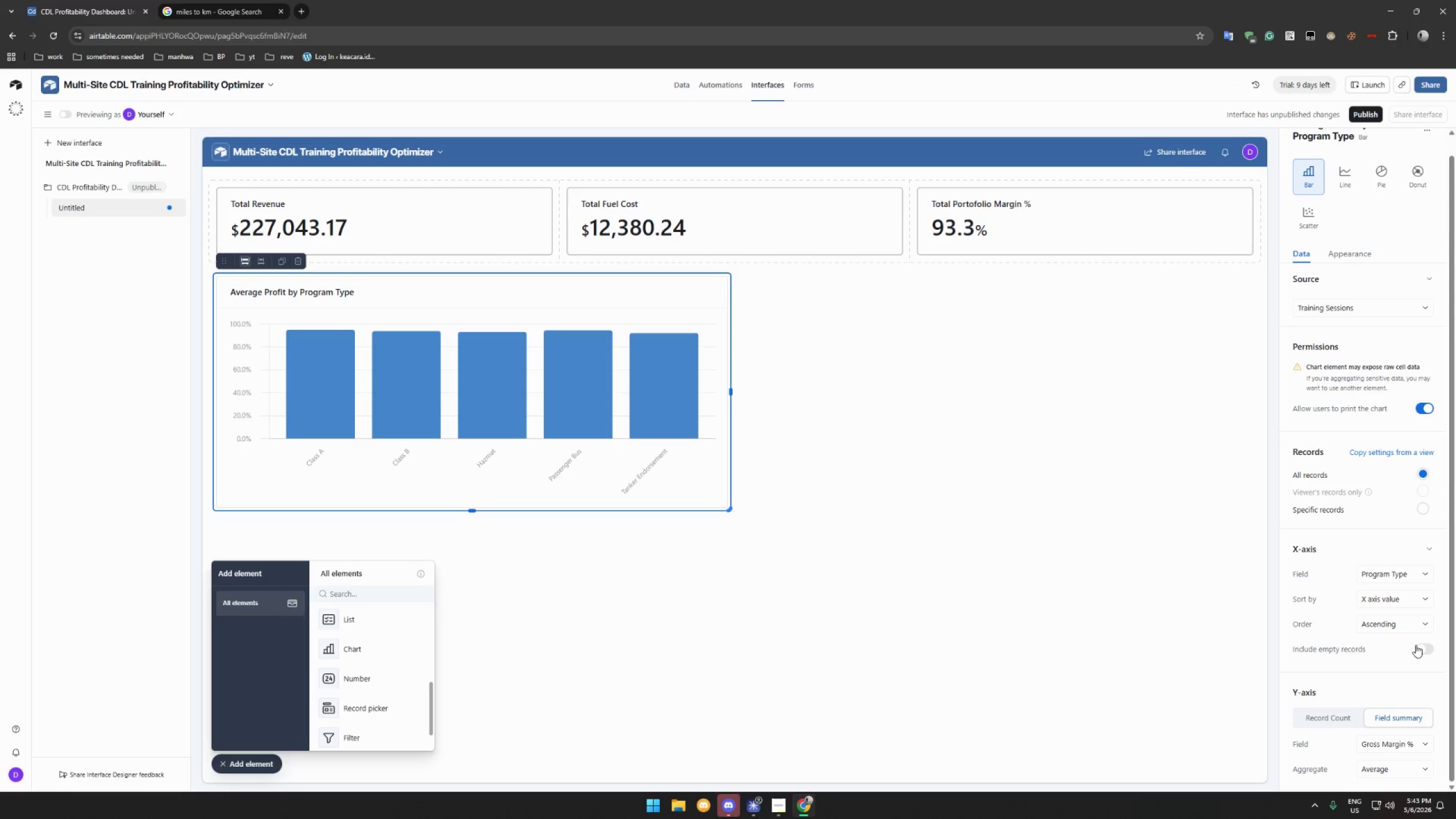 
left_click([1410, 626])
 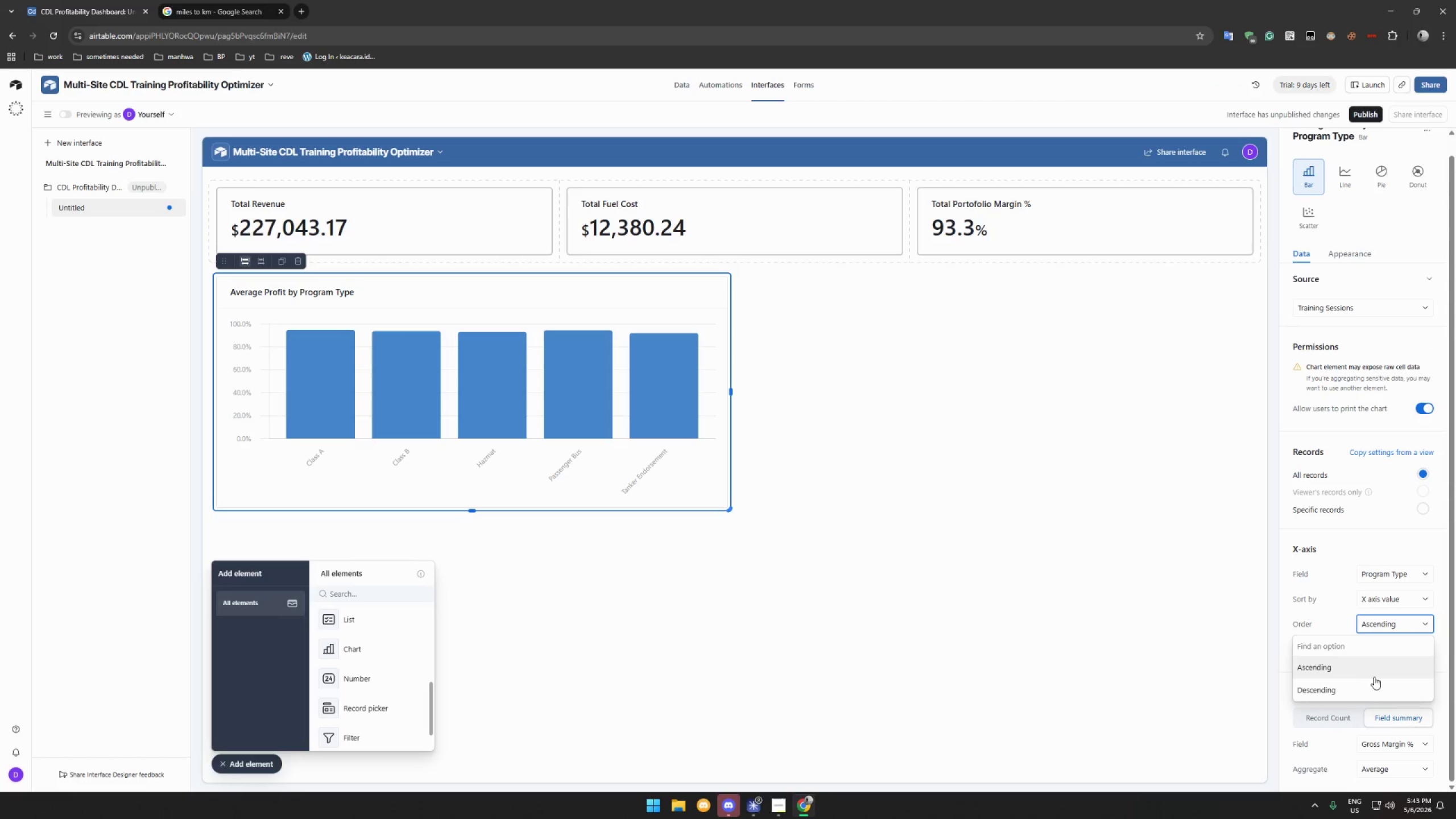 
left_click([1368, 686])
 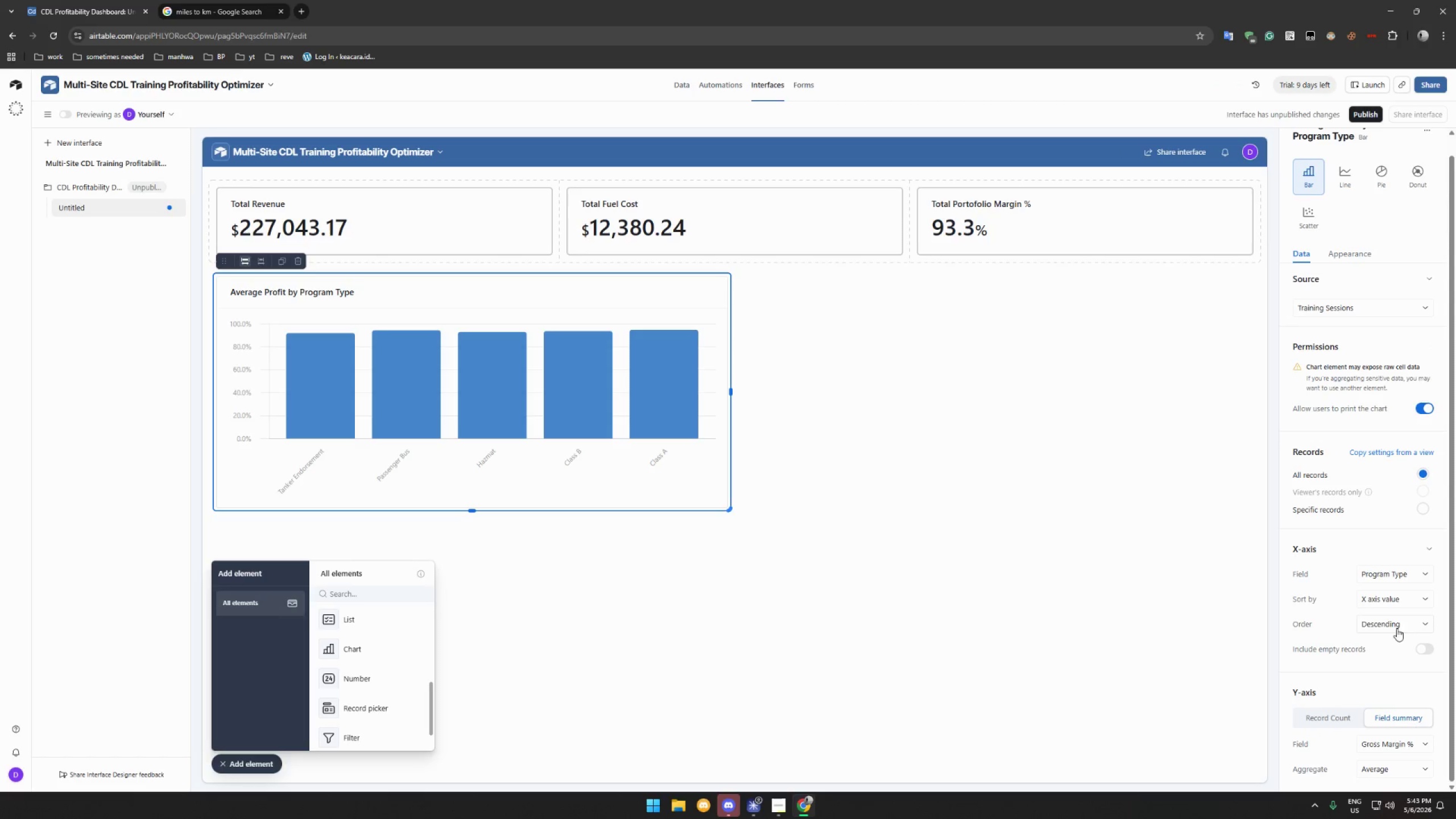 
left_click([1399, 625])
 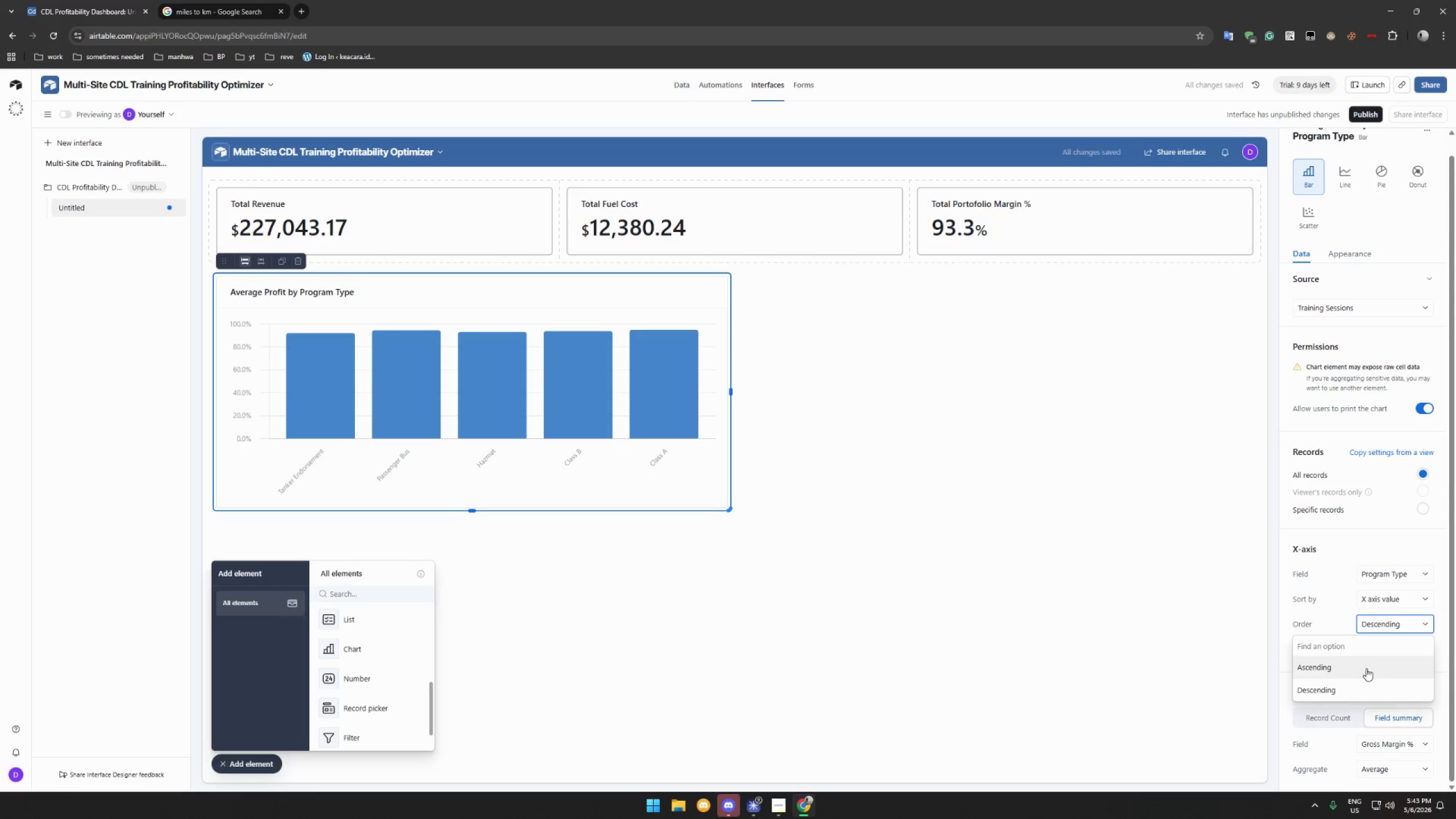 
left_click([1366, 668])
 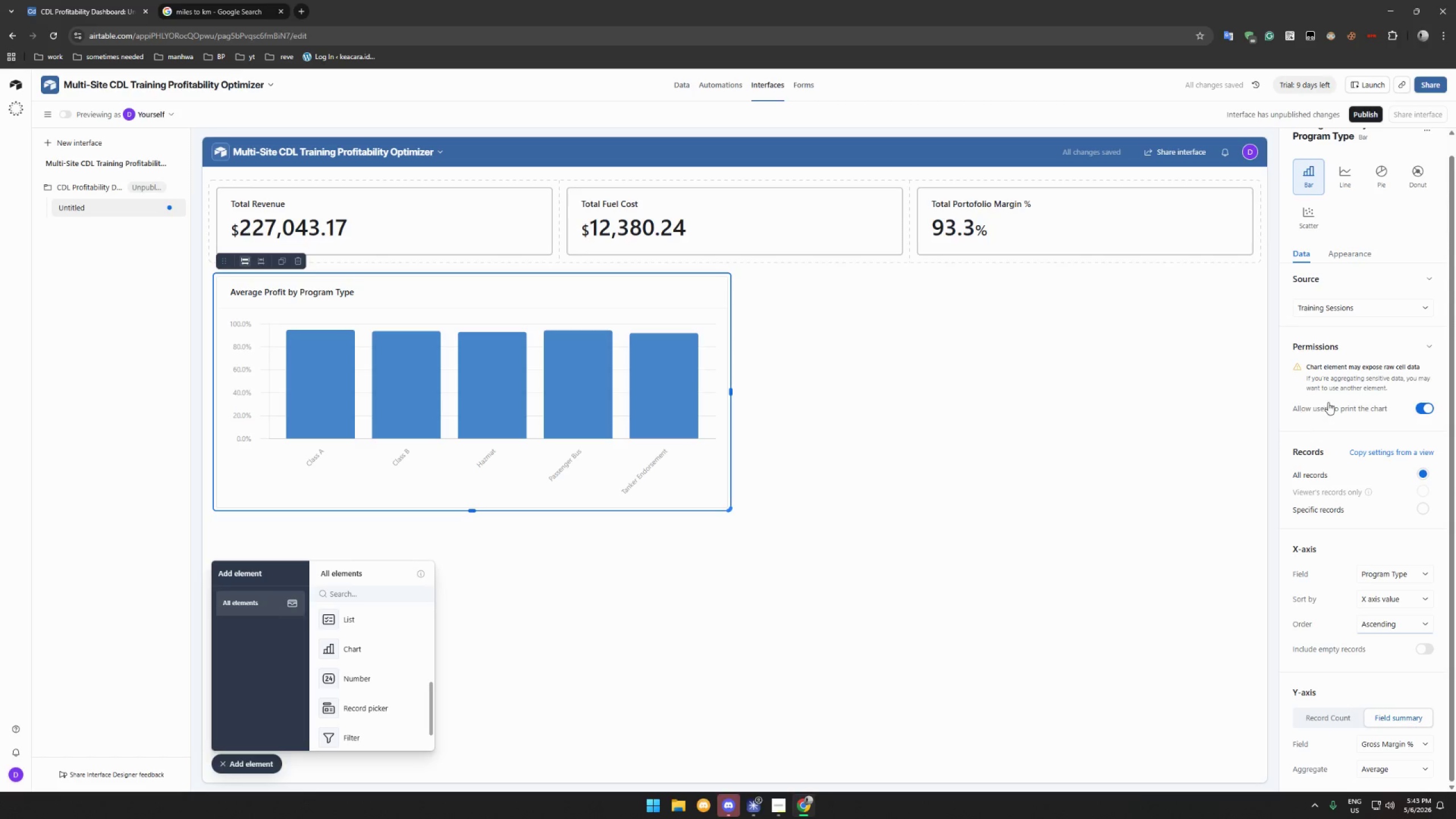 
wait(5.45)
 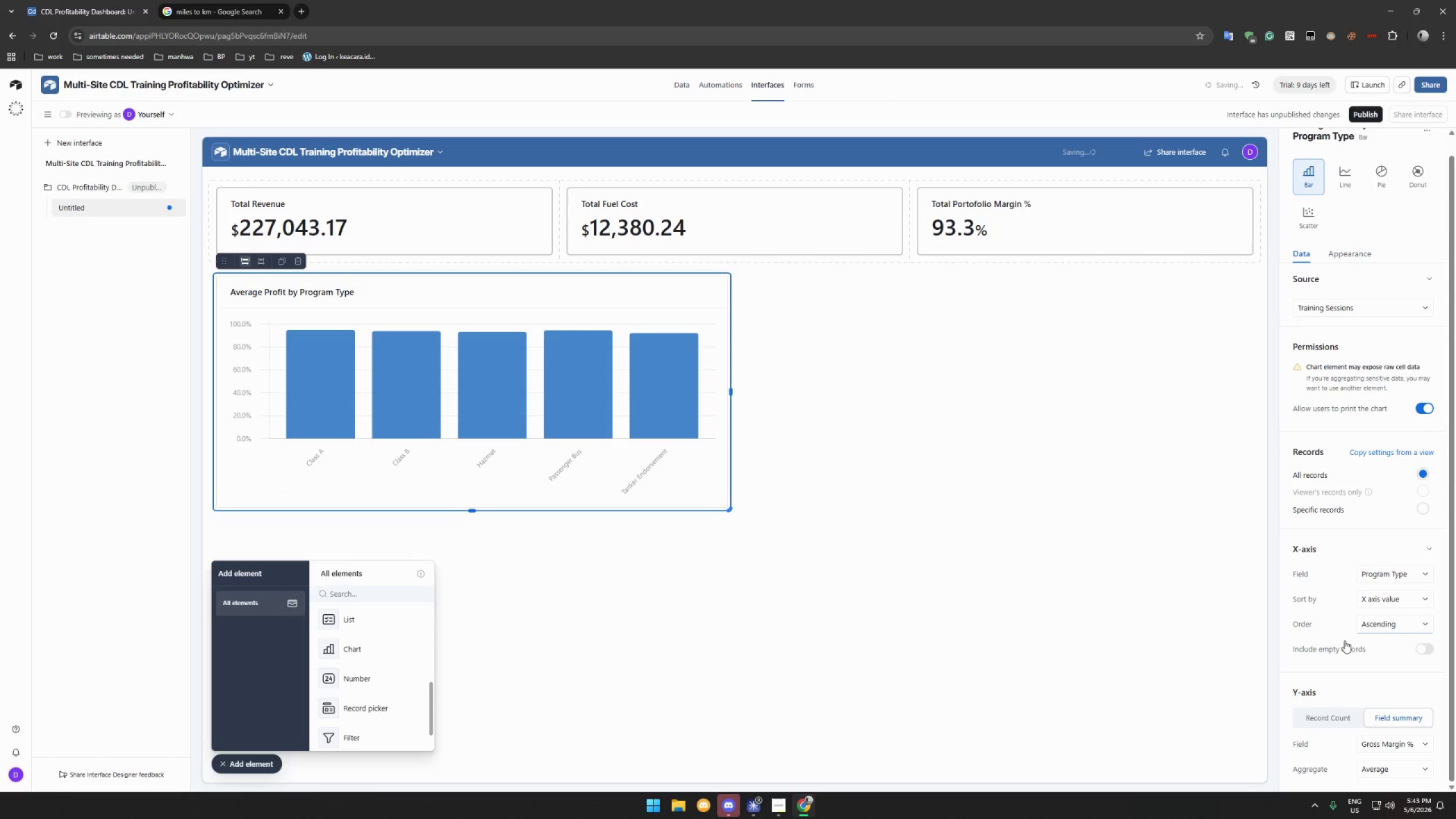 
left_click([1424, 349])
 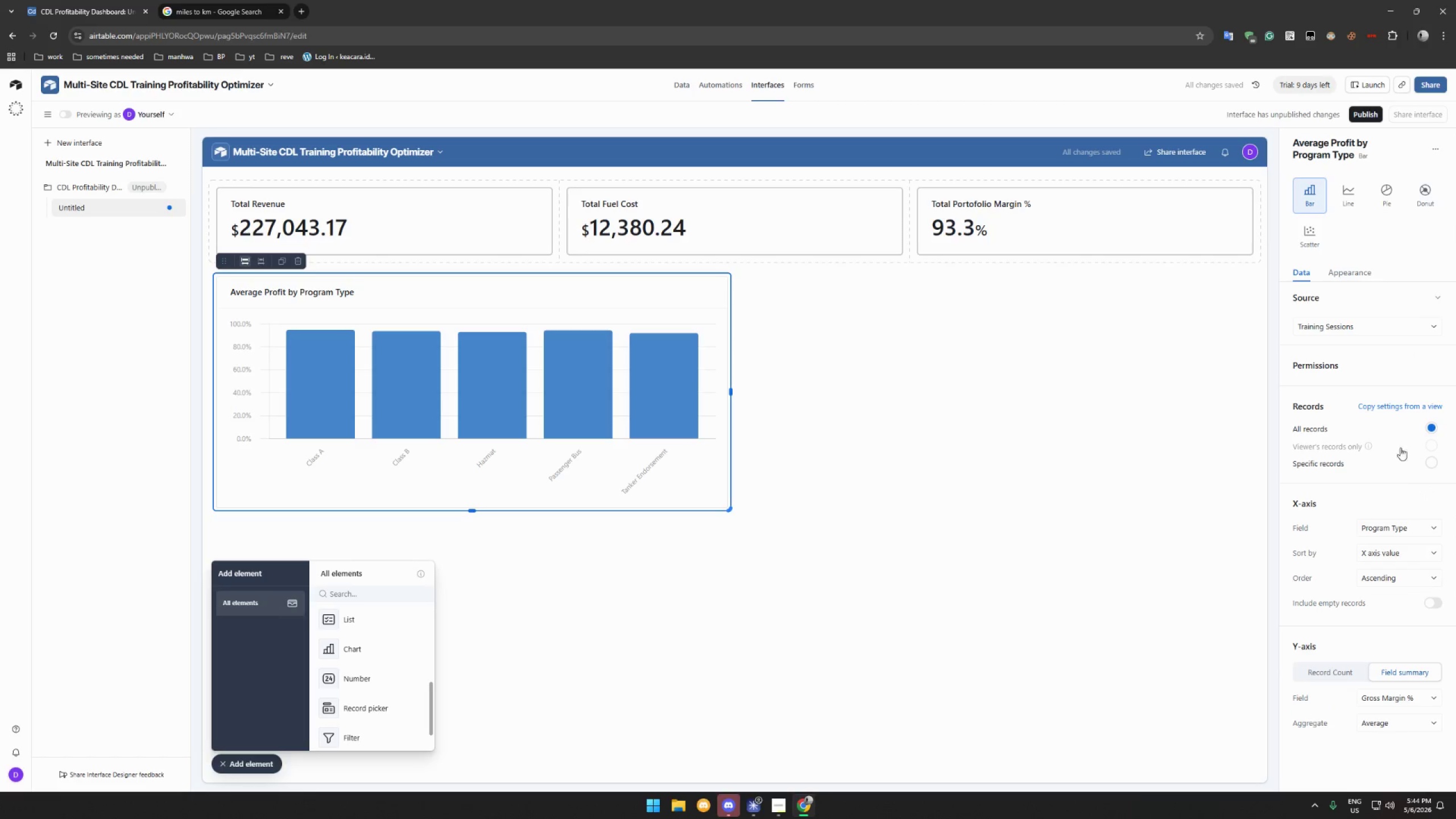 
scroll: coordinate [1401, 480], scroll_direction: down, amount: 5.0
 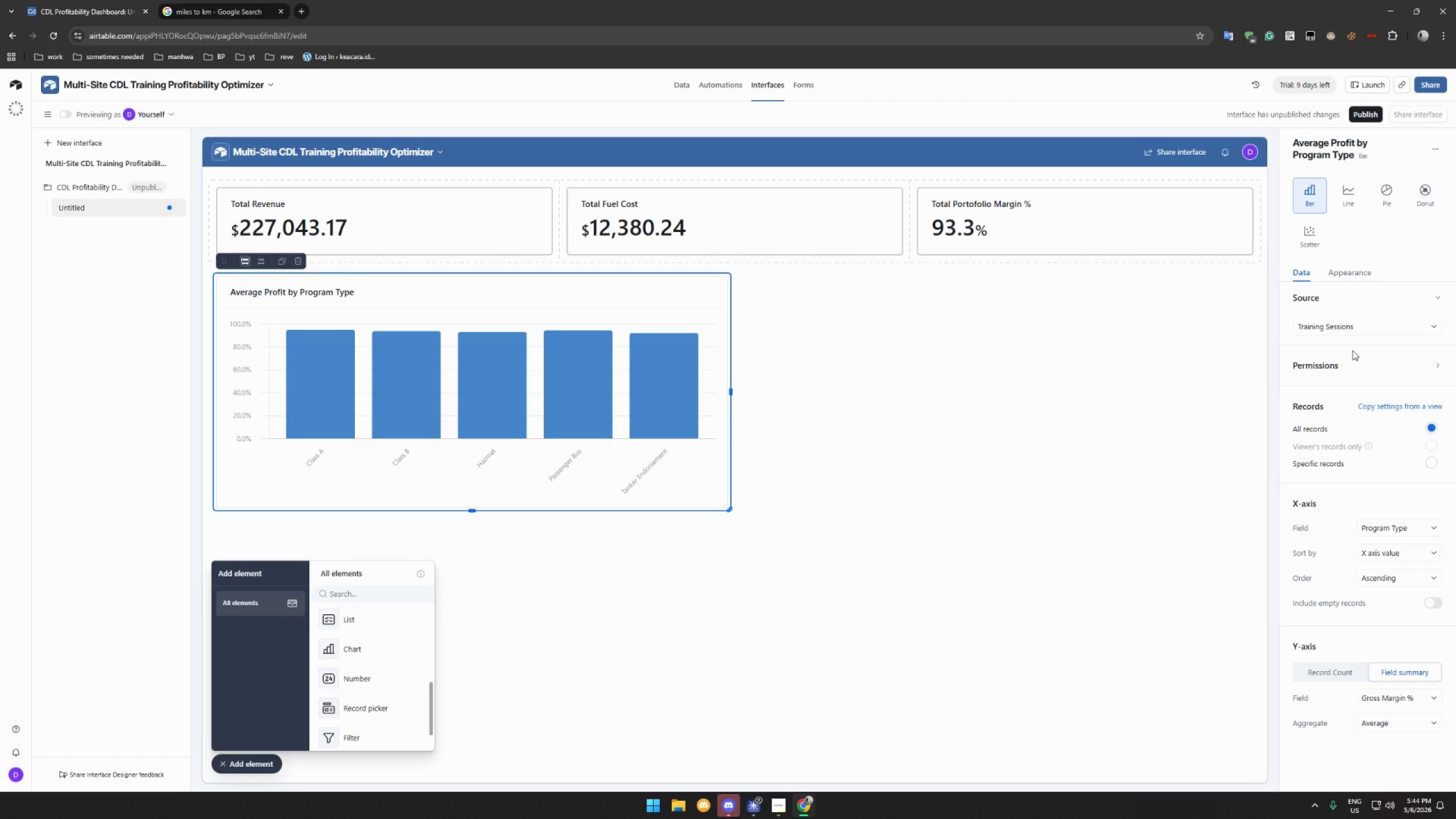 
wait(18.54)
 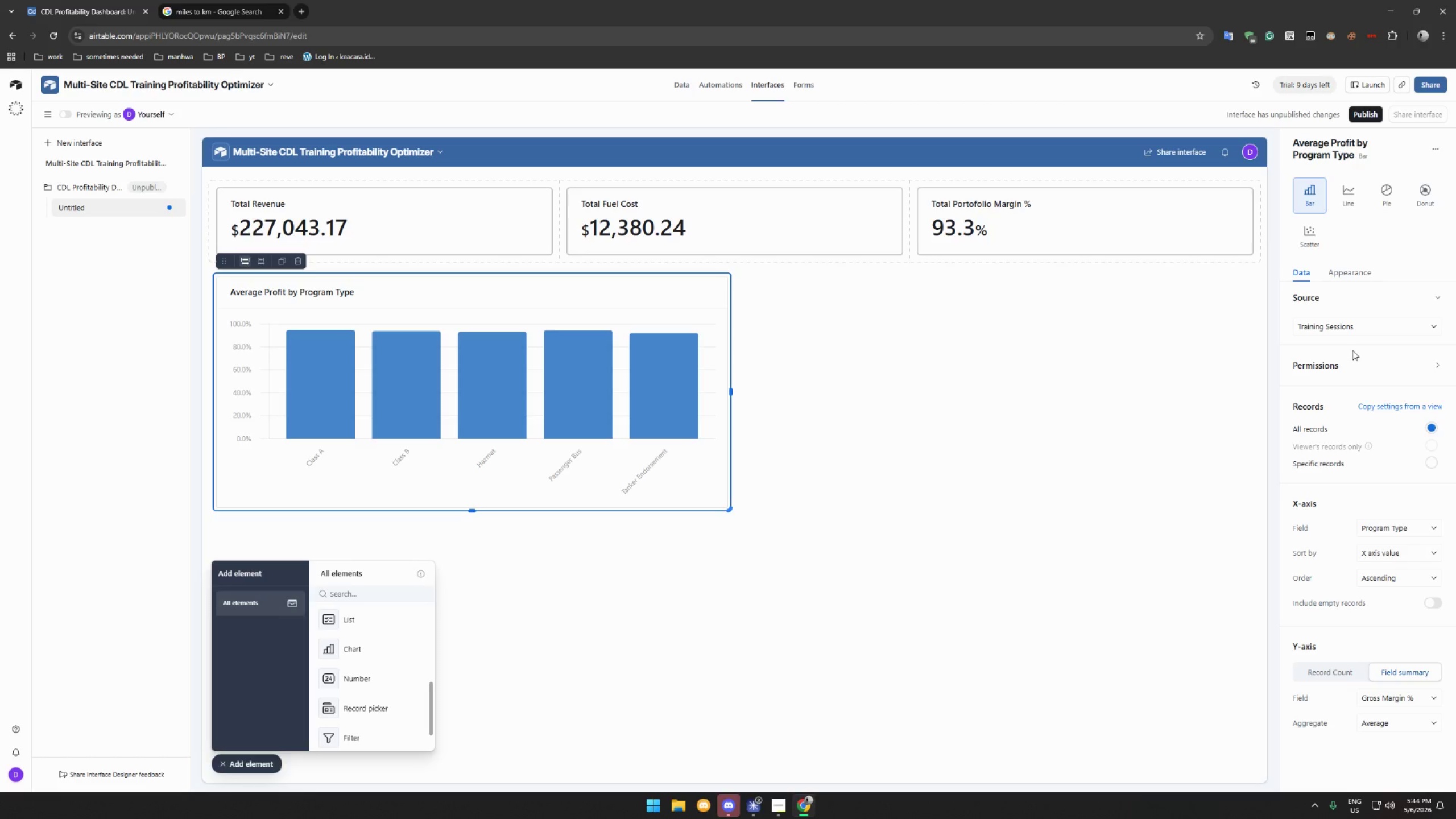 
left_click([1405, 697])
 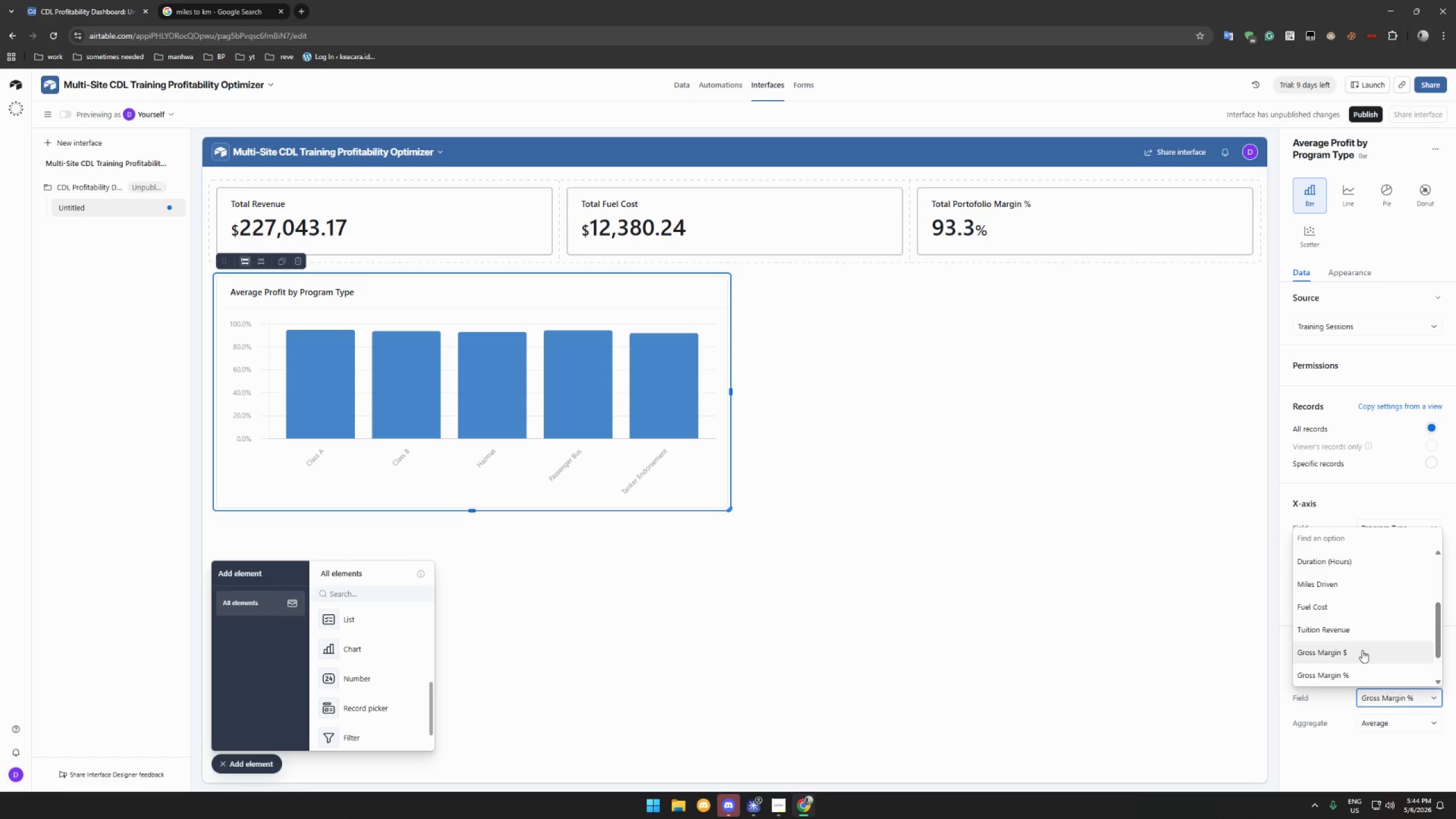 
left_click([1362, 650])
 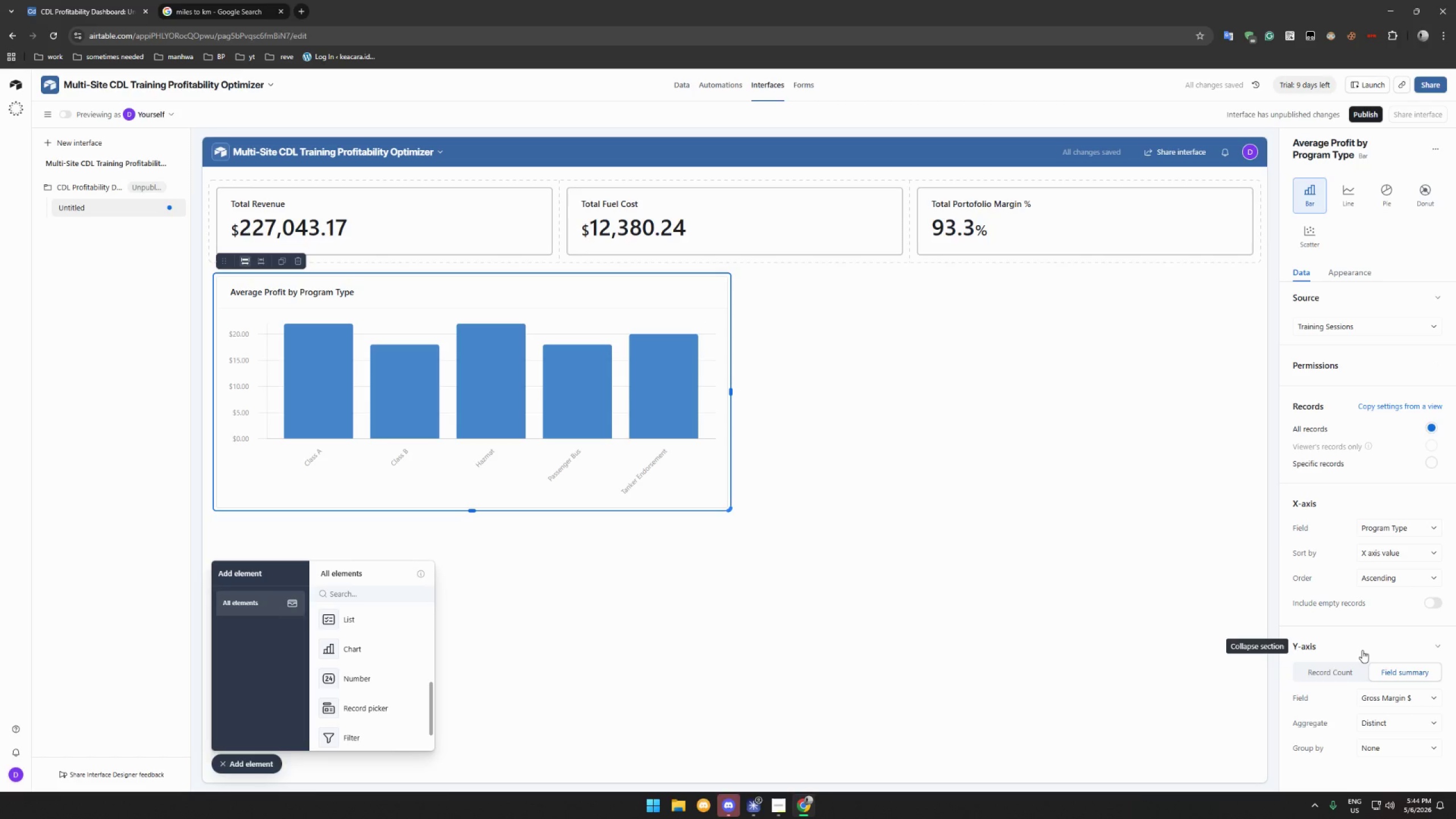 
wait(7.12)
 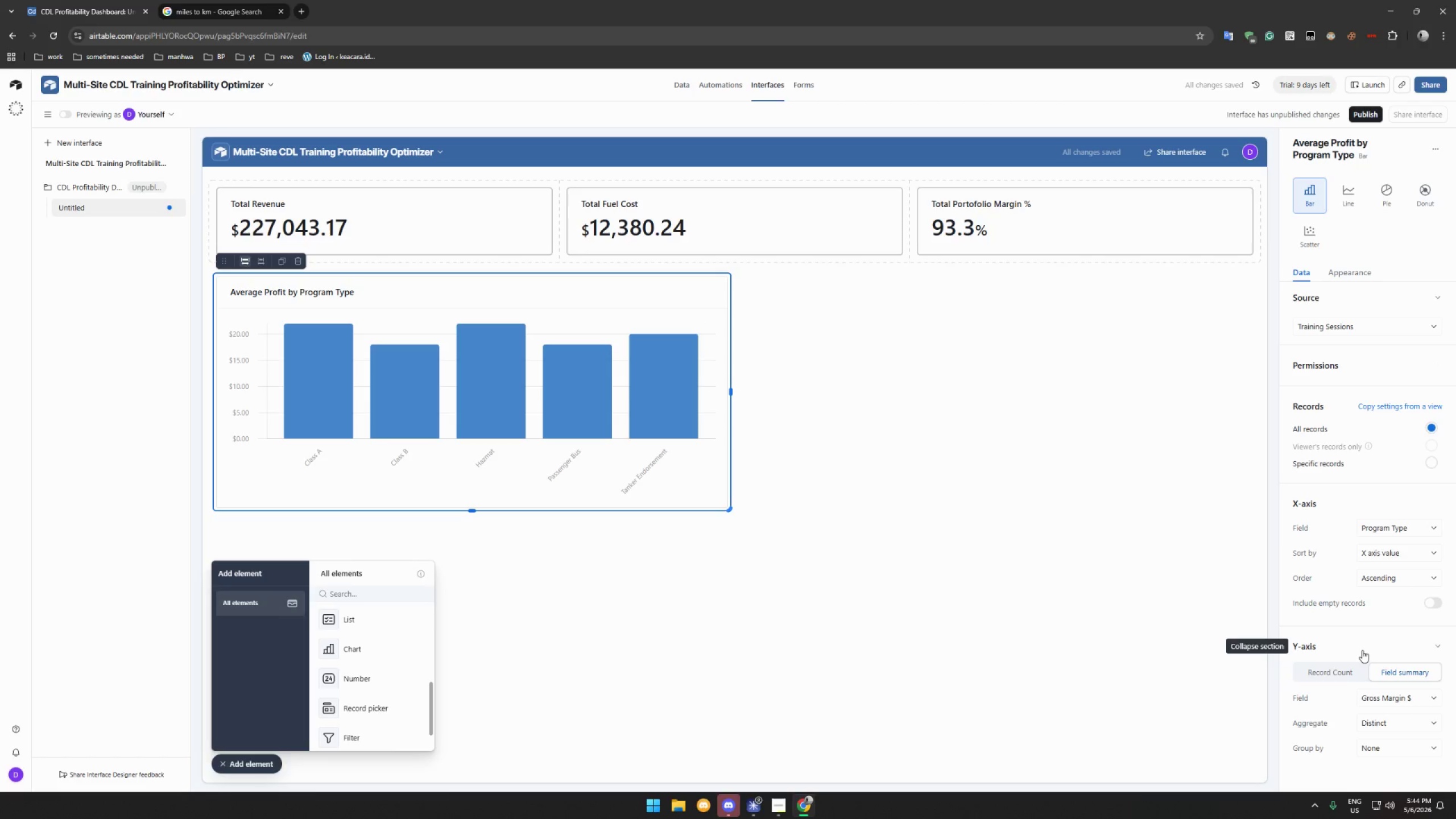 
left_click([1399, 724])
 